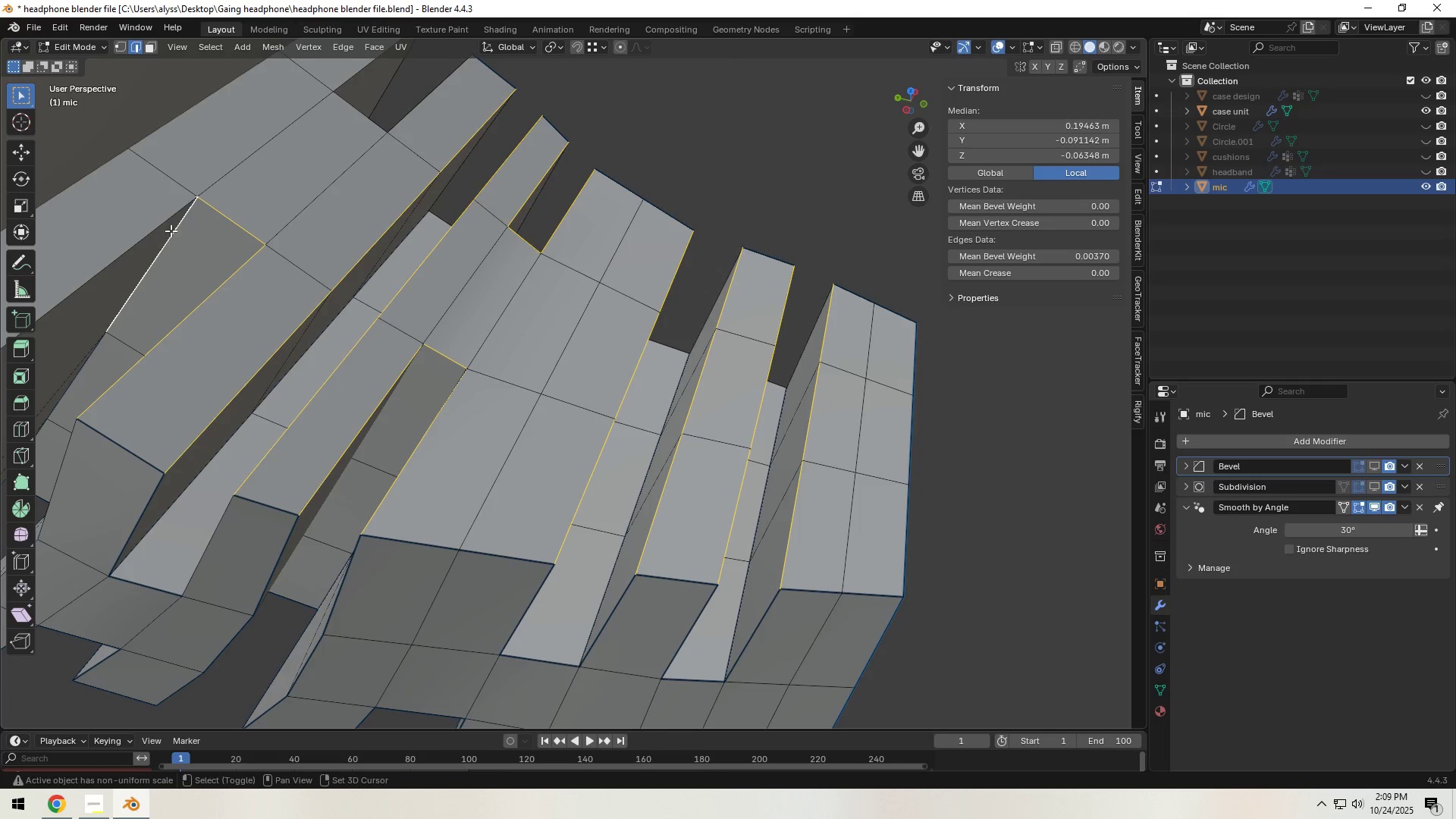 
hold_key(key=ShiftLeft, duration=1.52)
double_click([136, 234])
 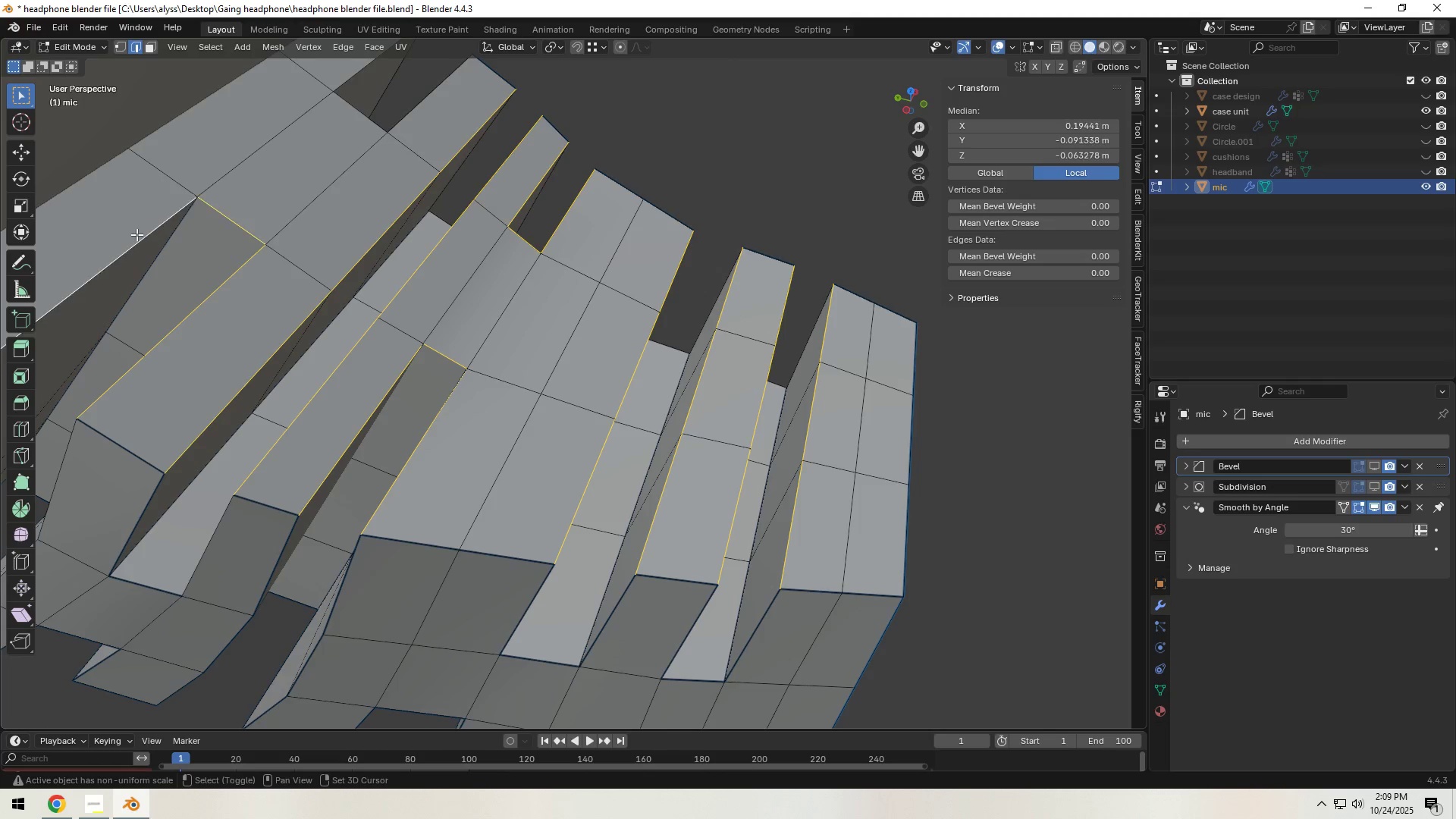 
hold_key(key=ShiftLeft, duration=1.51)
double_click([340, 103])
 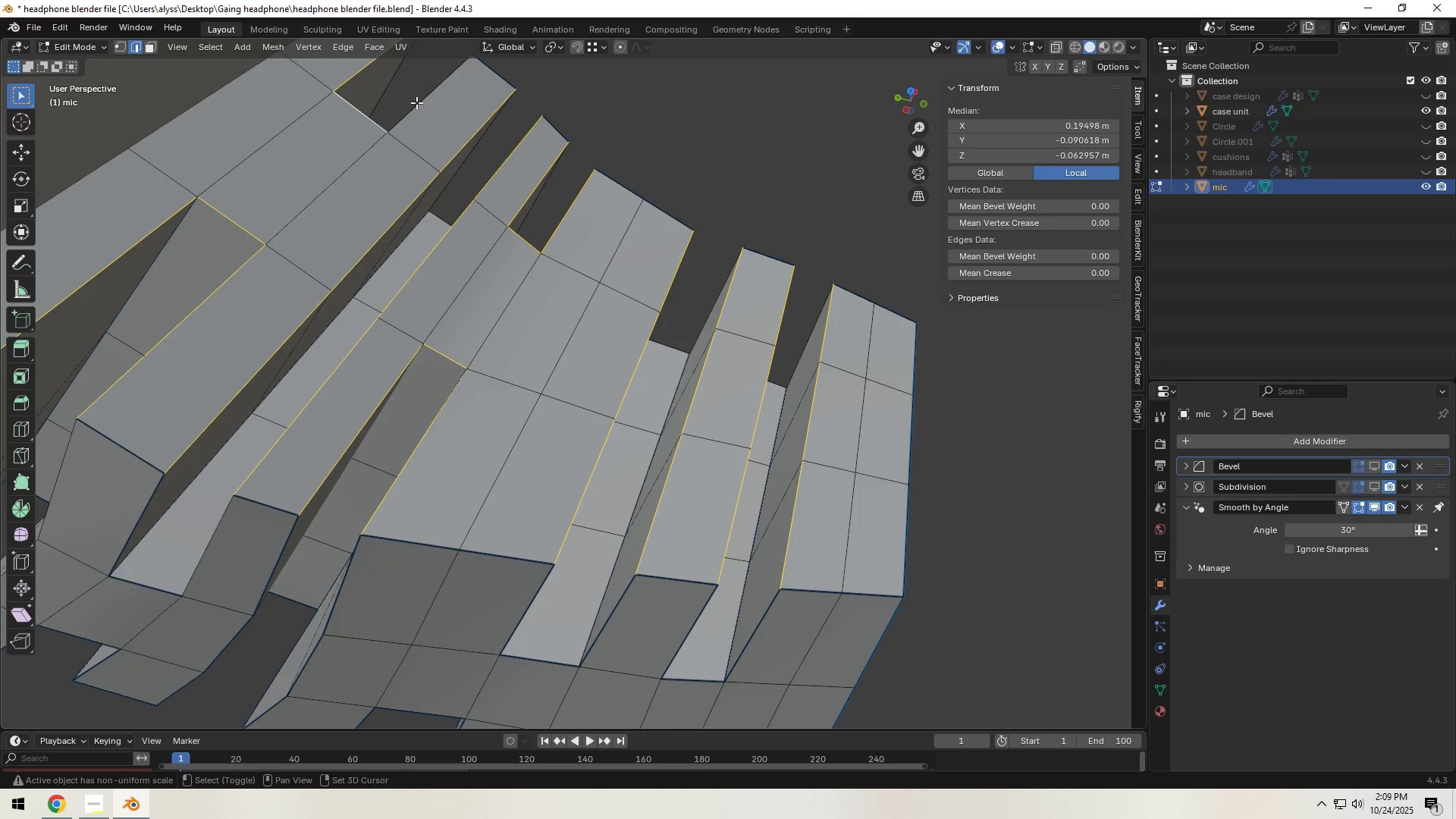 
triple_click([423, 102])
 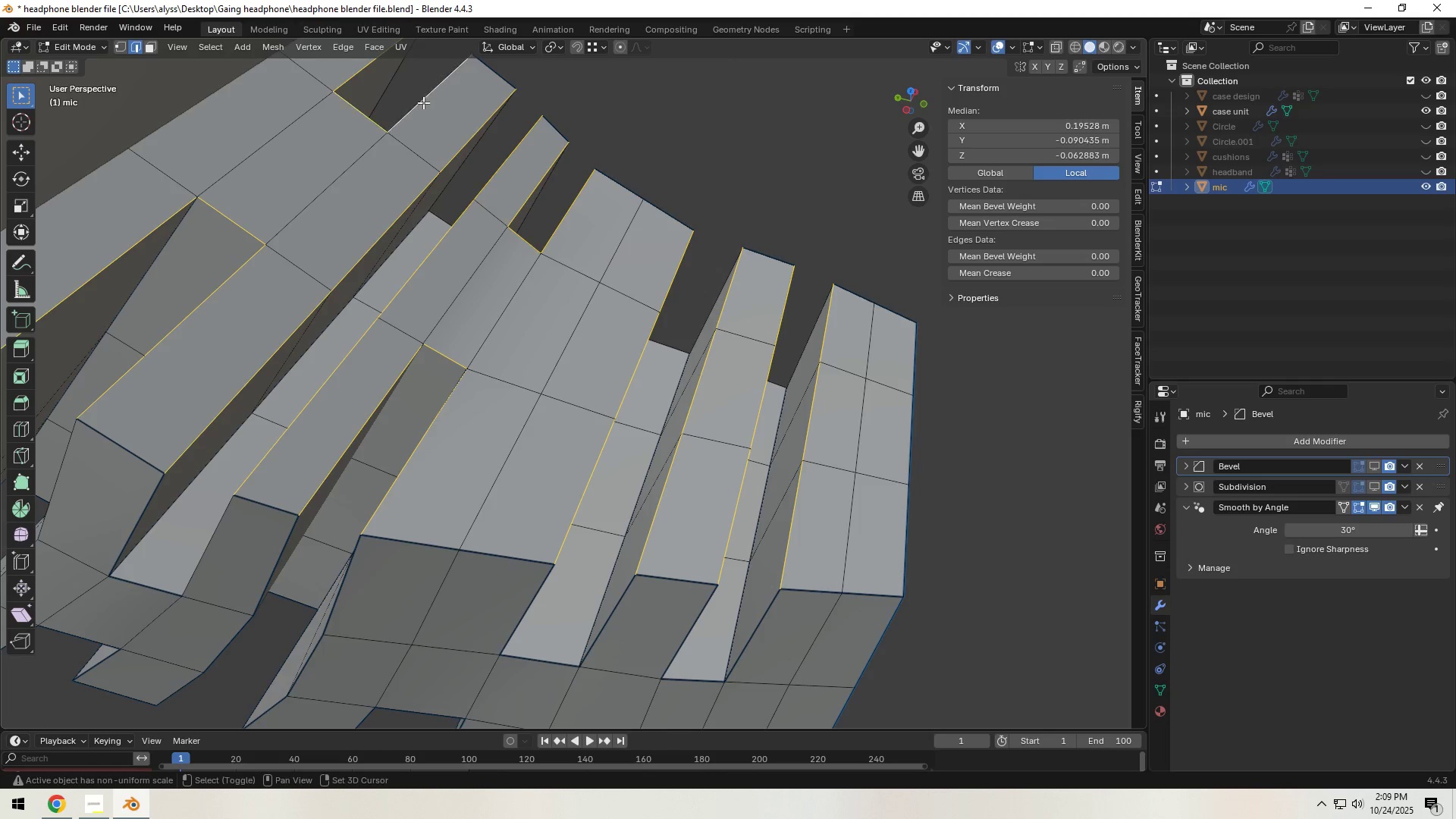 
key(Shift+ShiftLeft)
 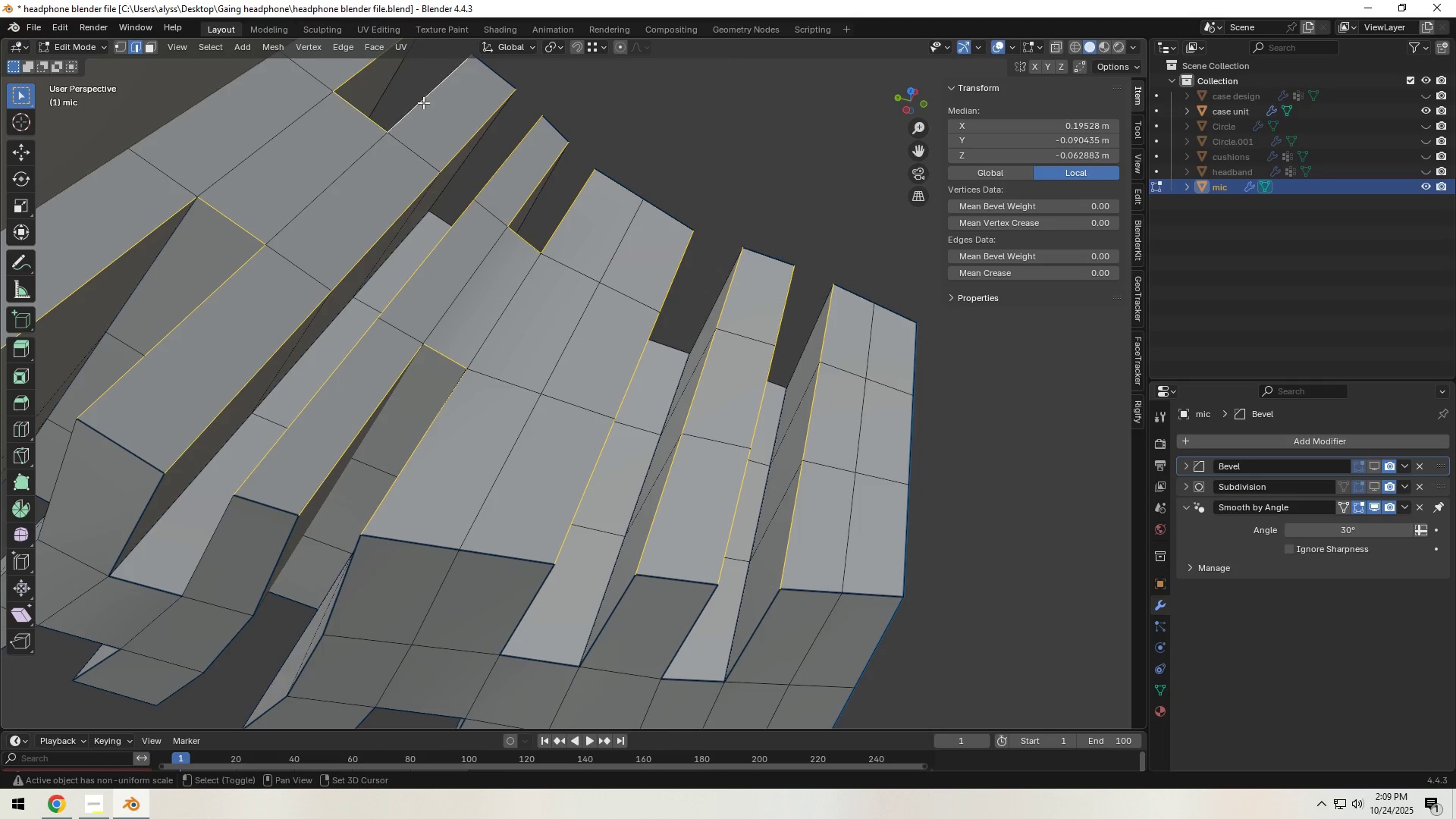 
key(Shift+ShiftLeft)
 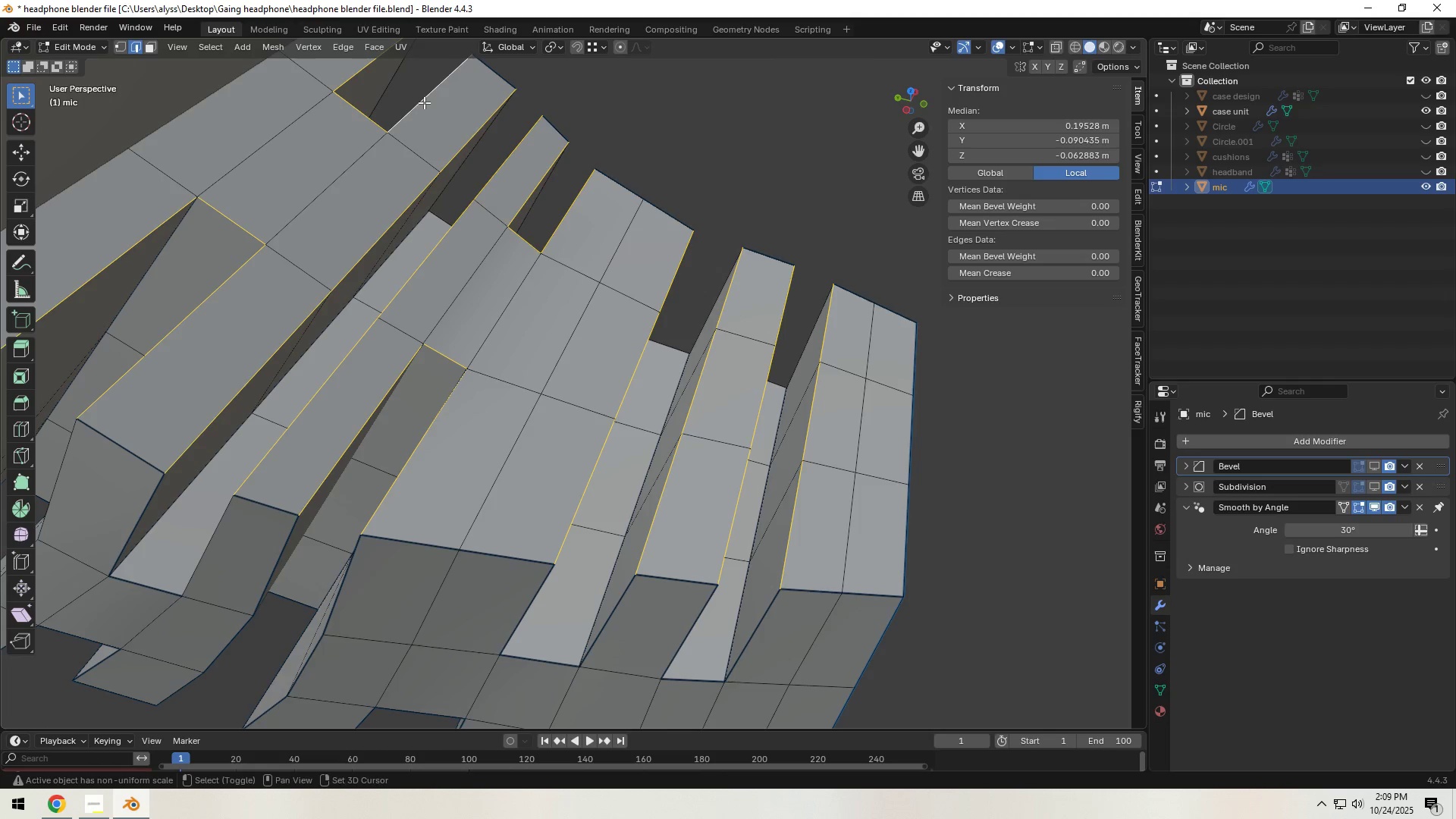 
key(Shift+ShiftLeft)
 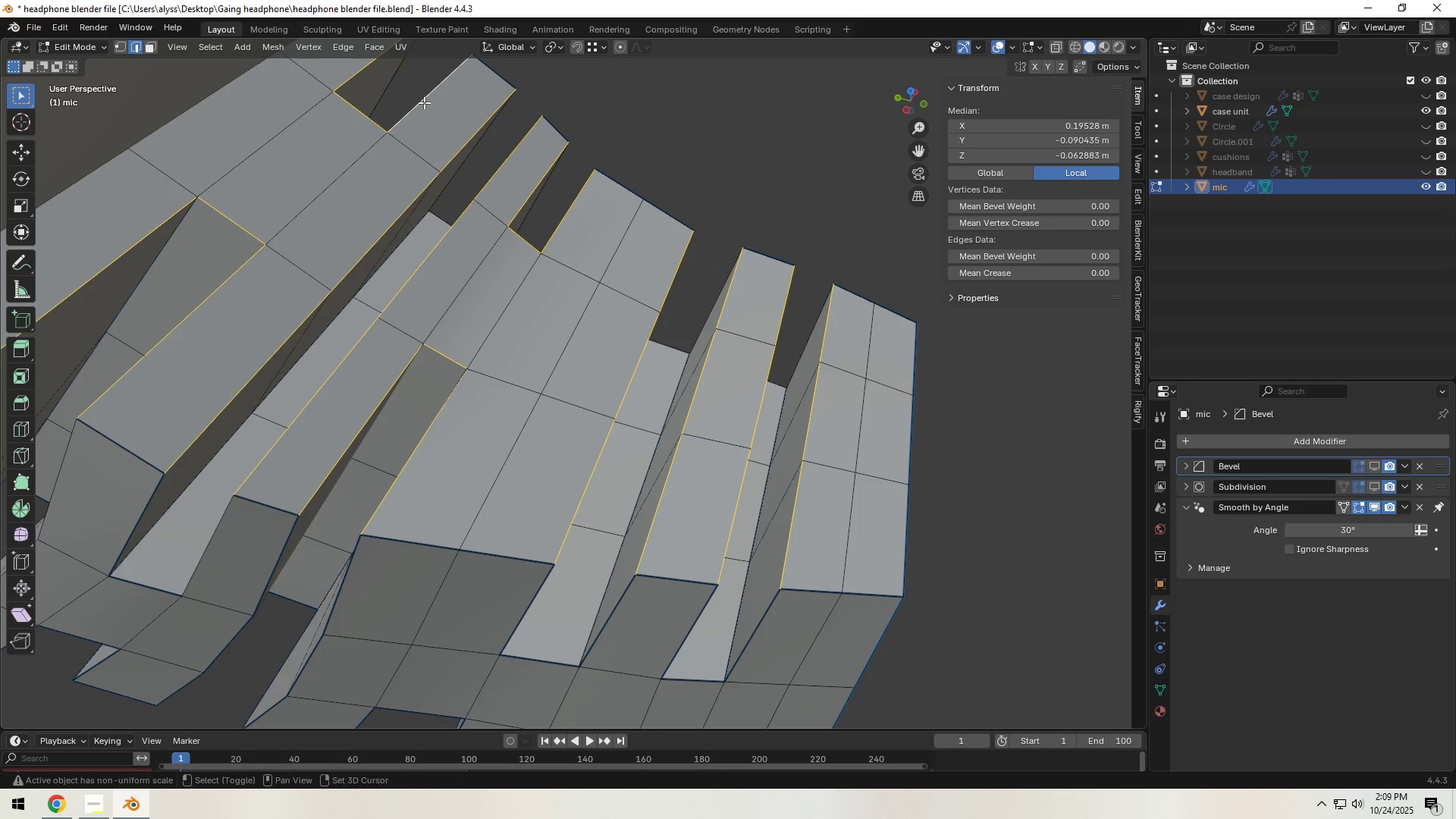 
key(Shift+ShiftLeft)
 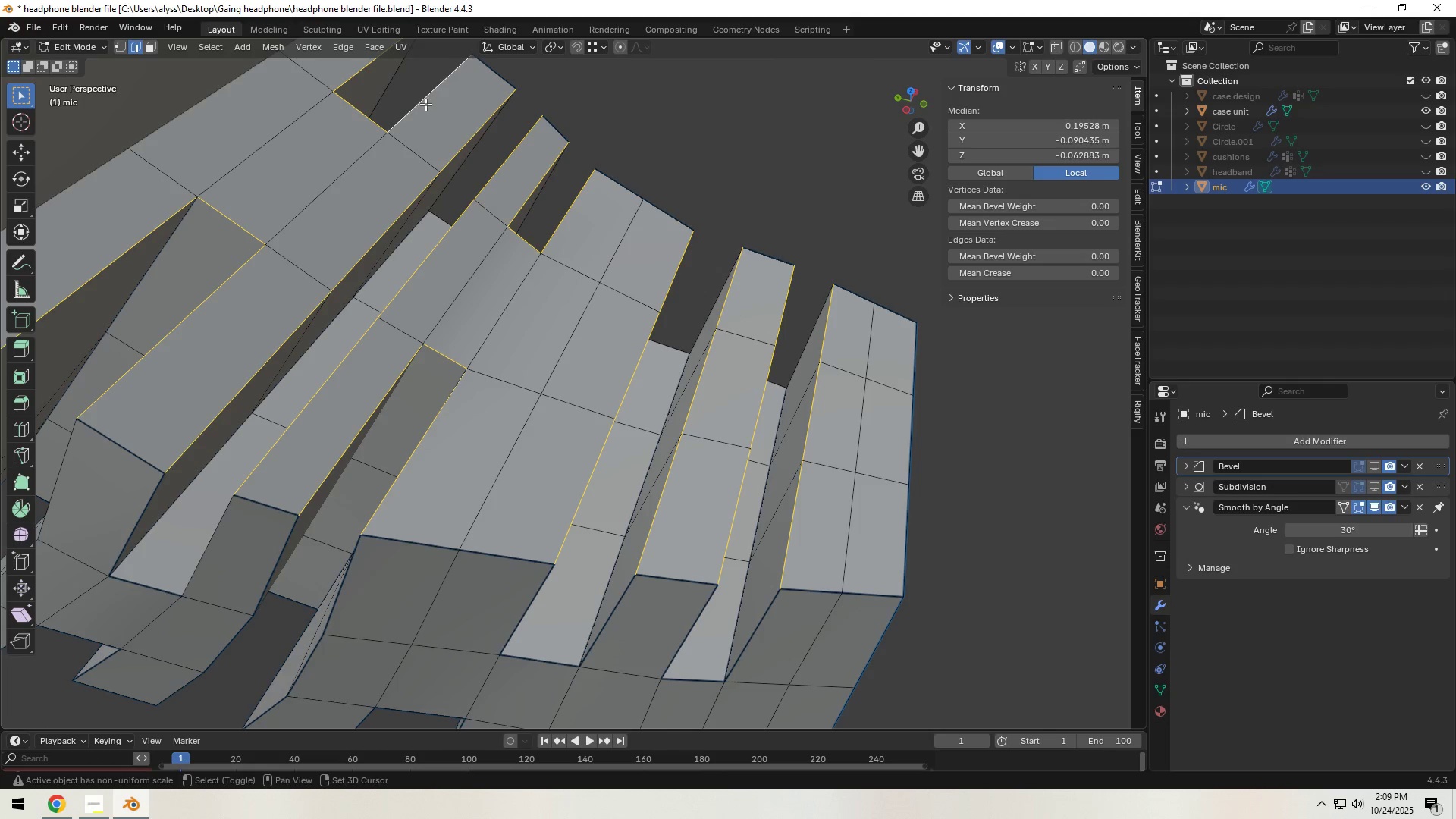 
key(Shift+ShiftLeft)
 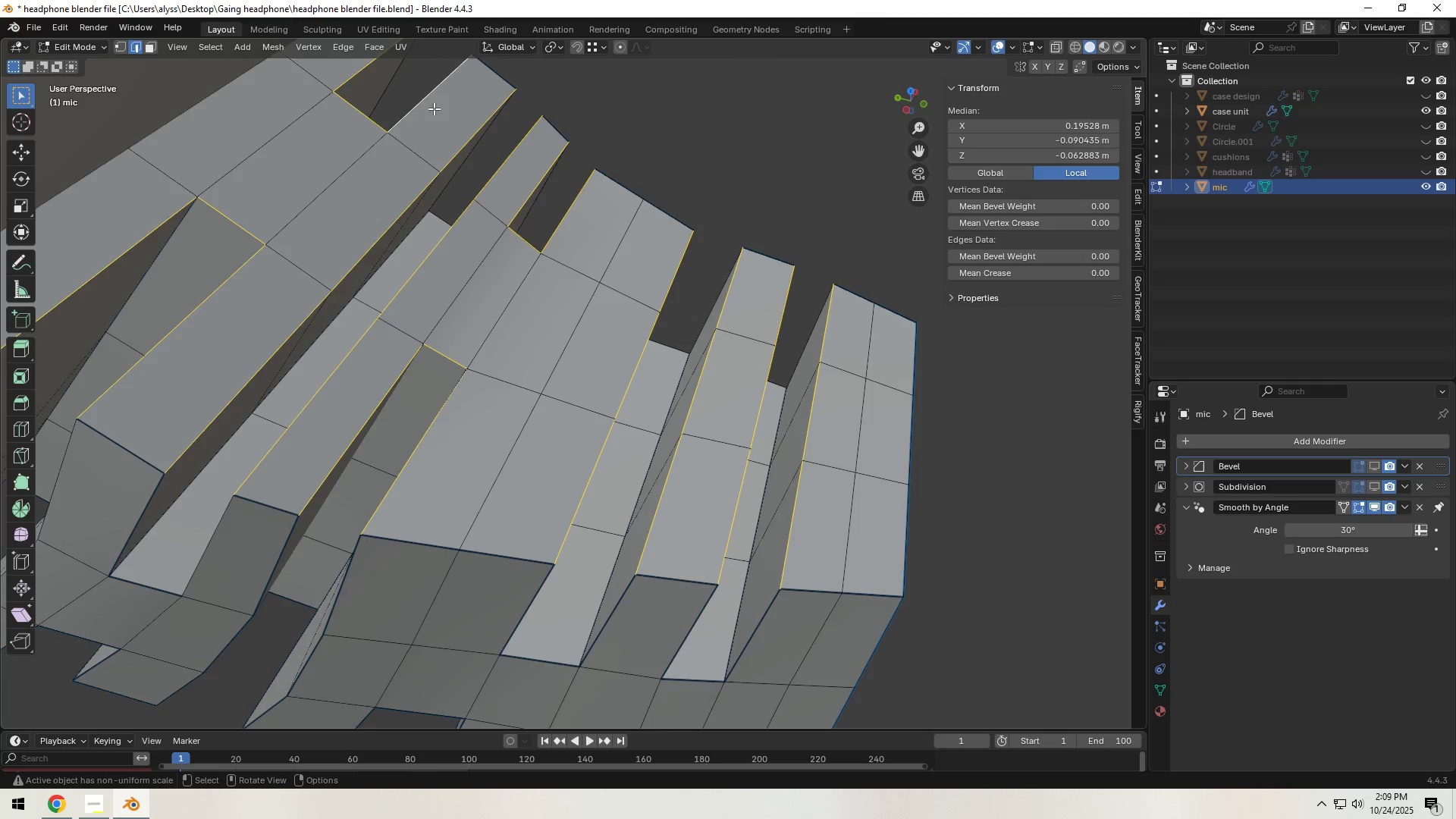 
scroll: coordinate [435, 111], scroll_direction: down, amount: 1.0
 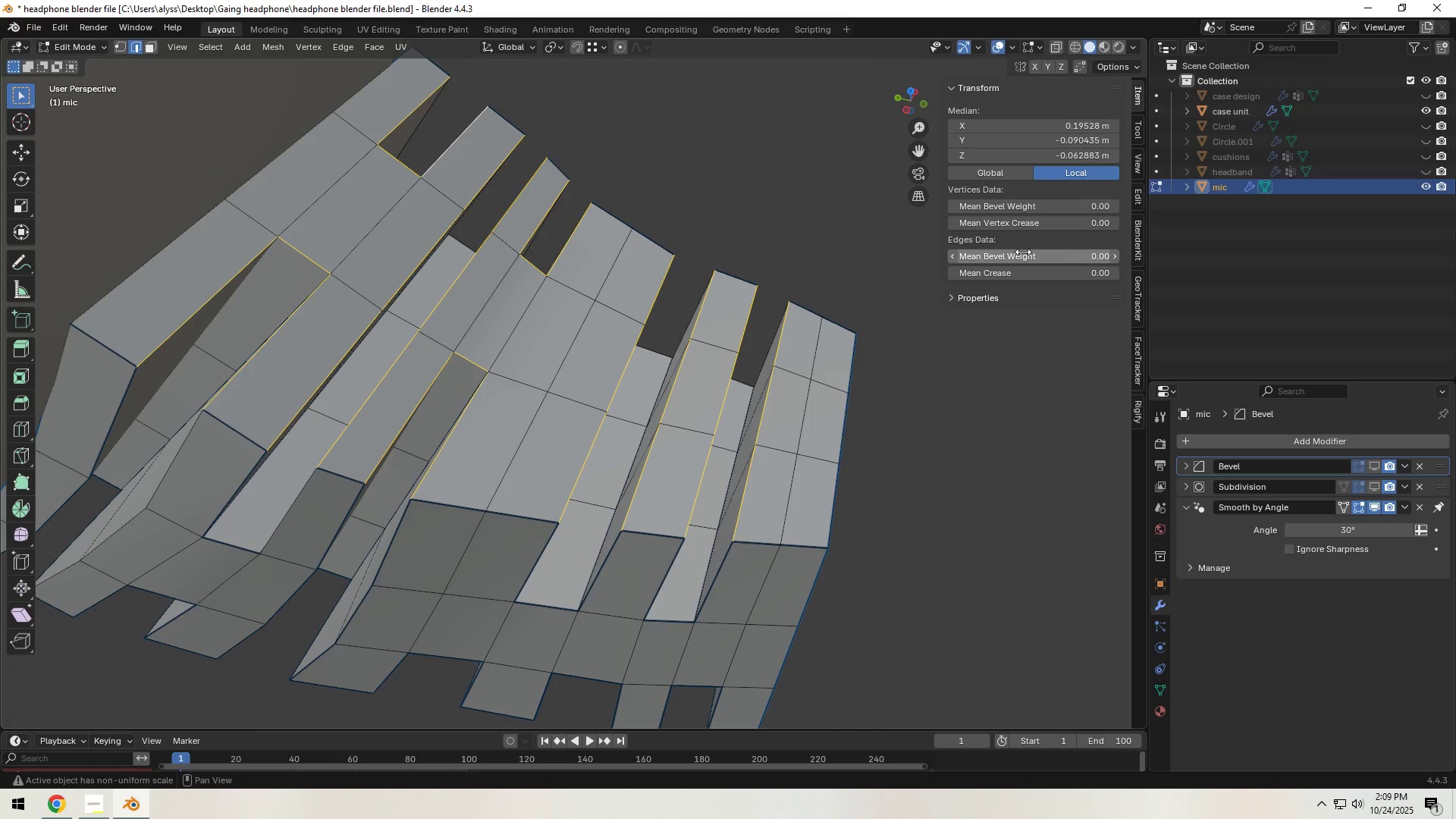 
left_click([1064, 260])
 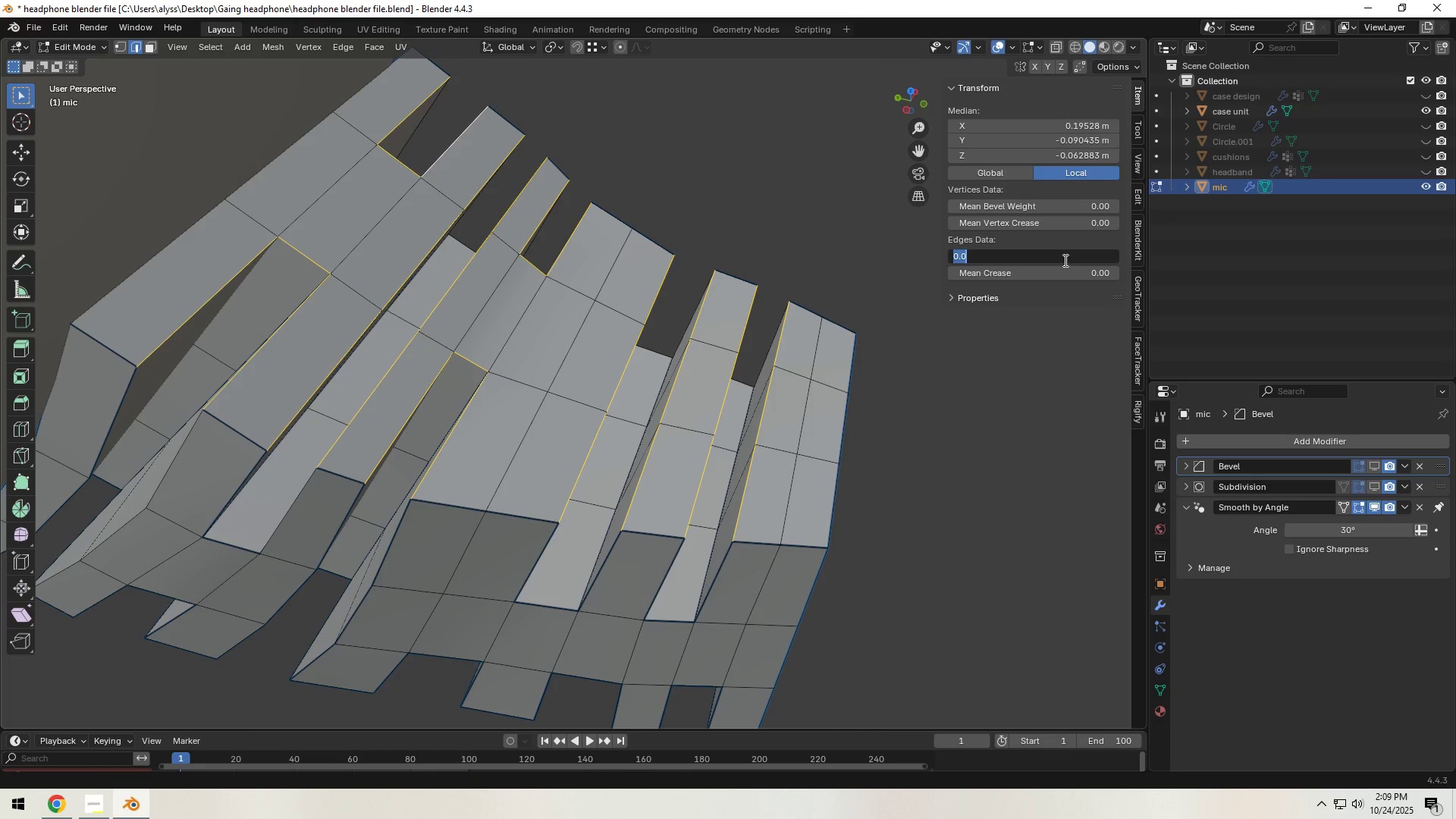 
key(NumpadDecimal)
 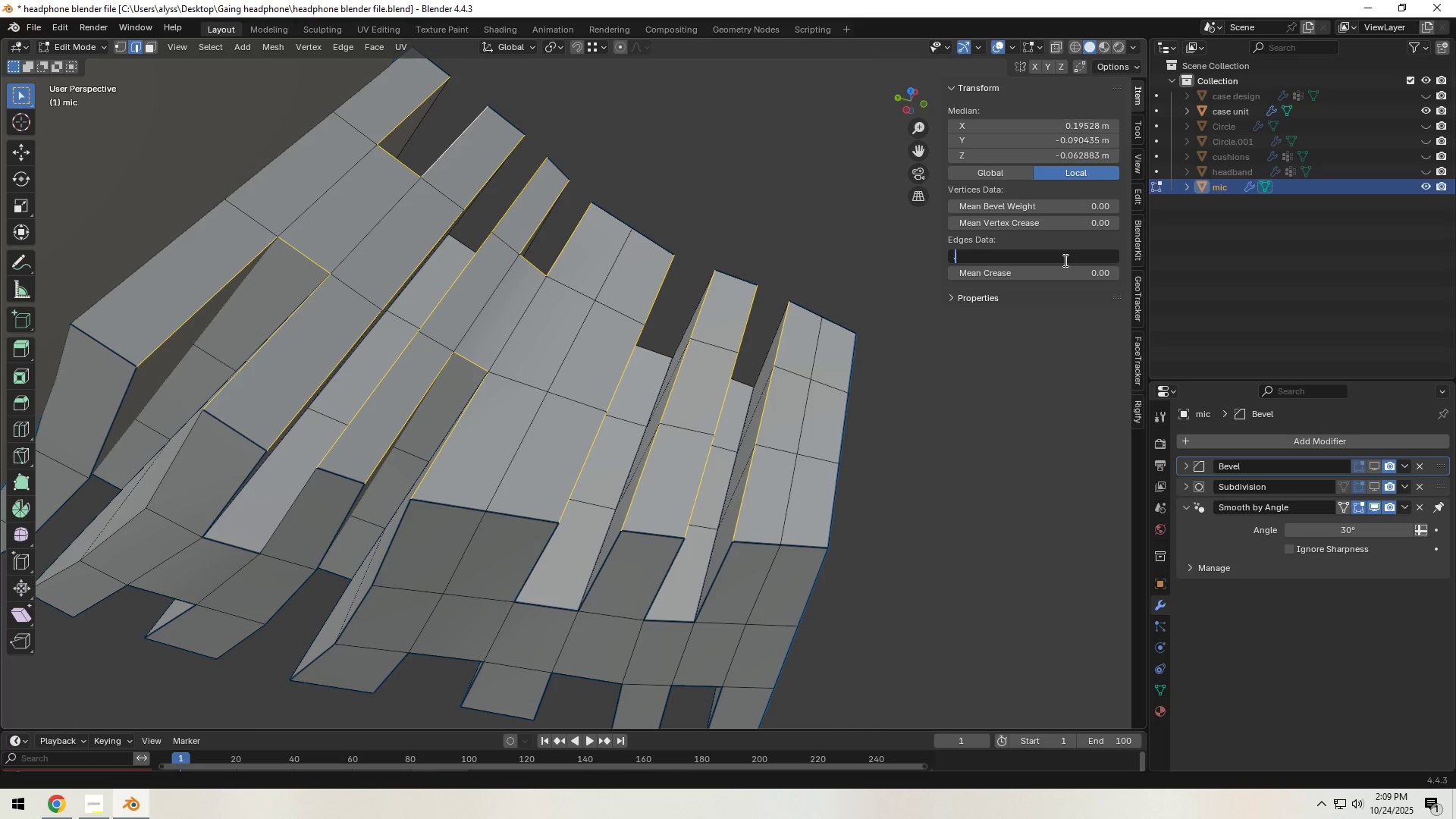 
key(Numpad1)
 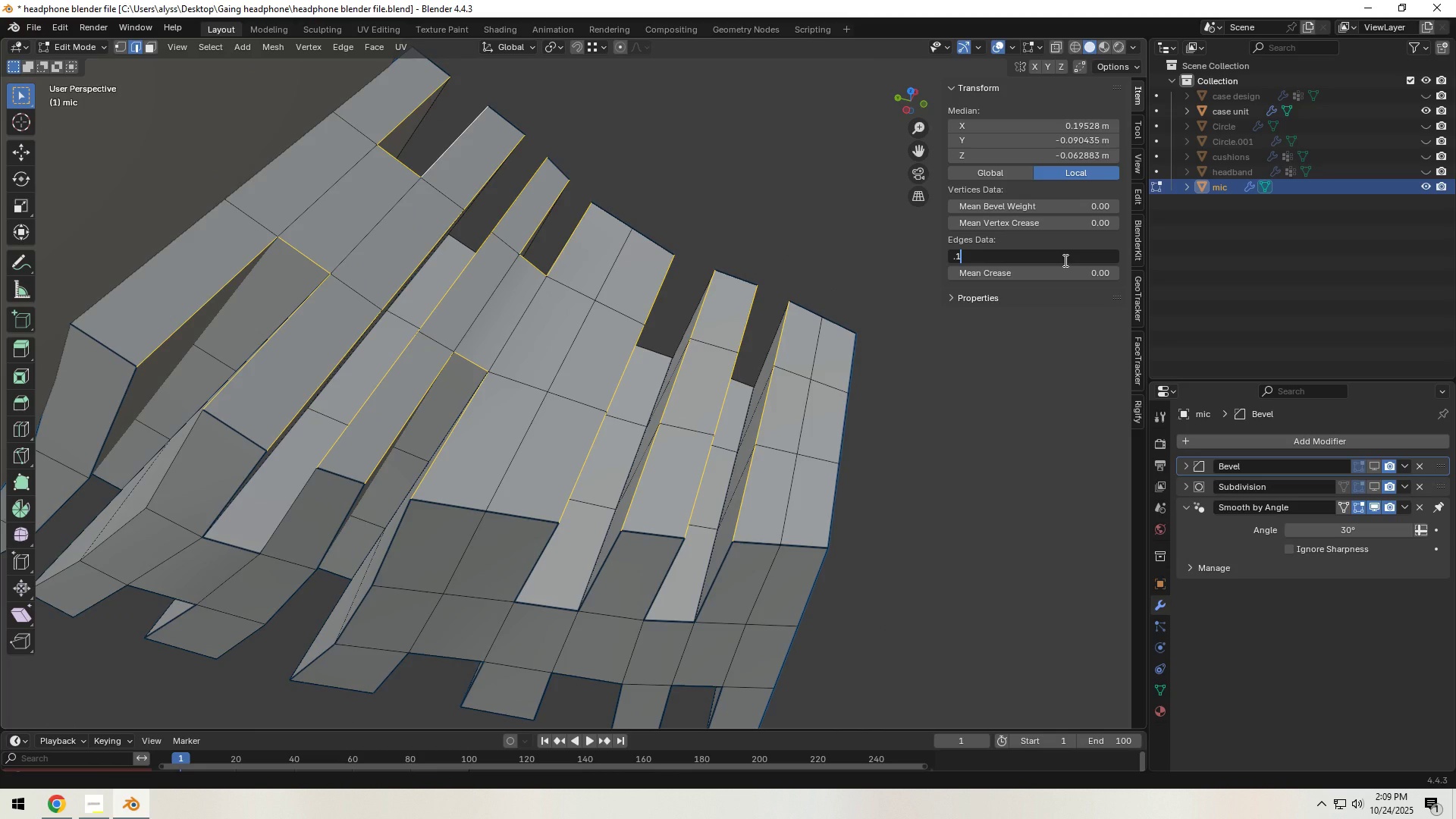 
key(NumpadEnter)
 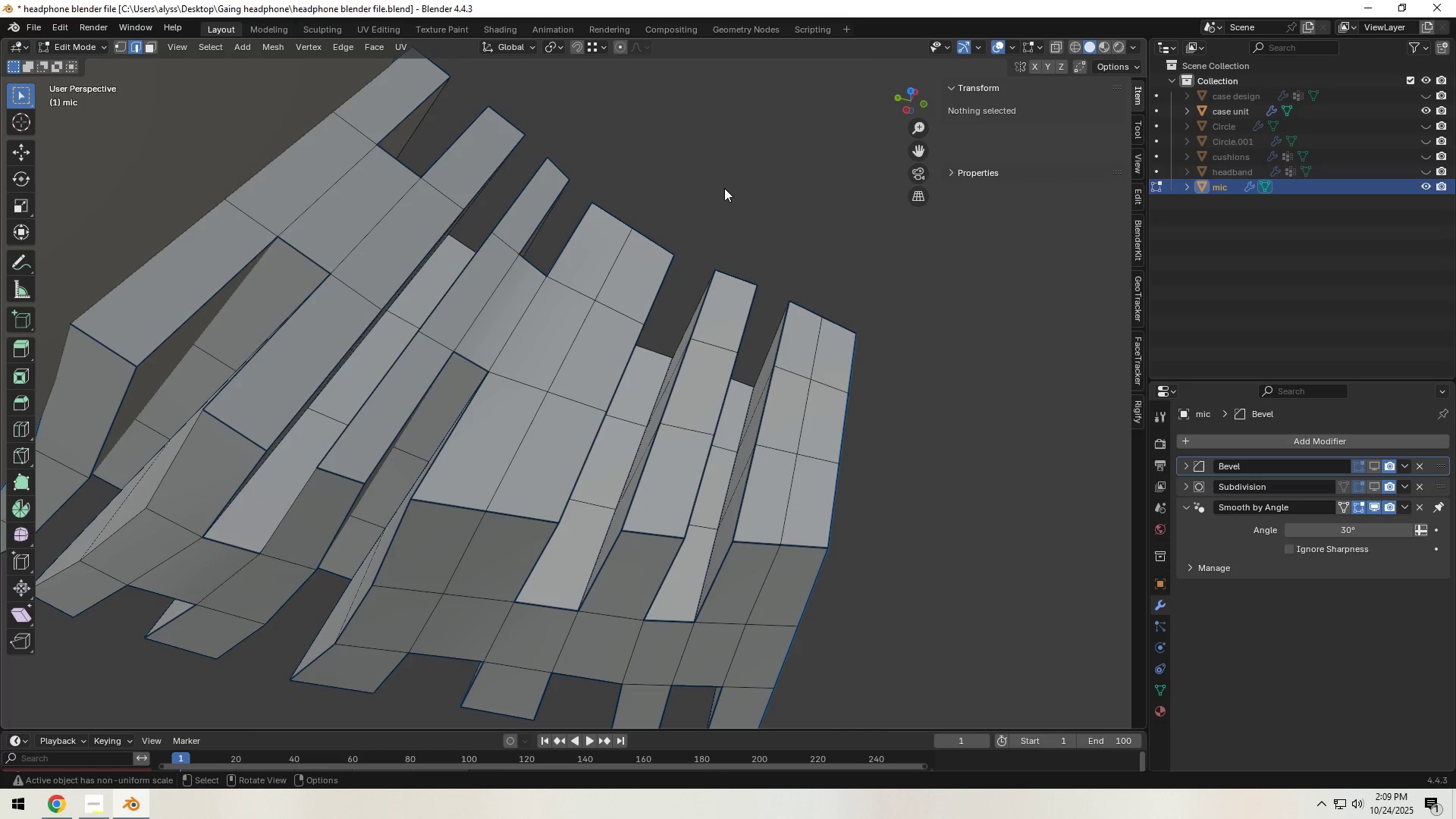 
scroll: coordinate [715, 278], scroll_direction: down, amount: 1.0
 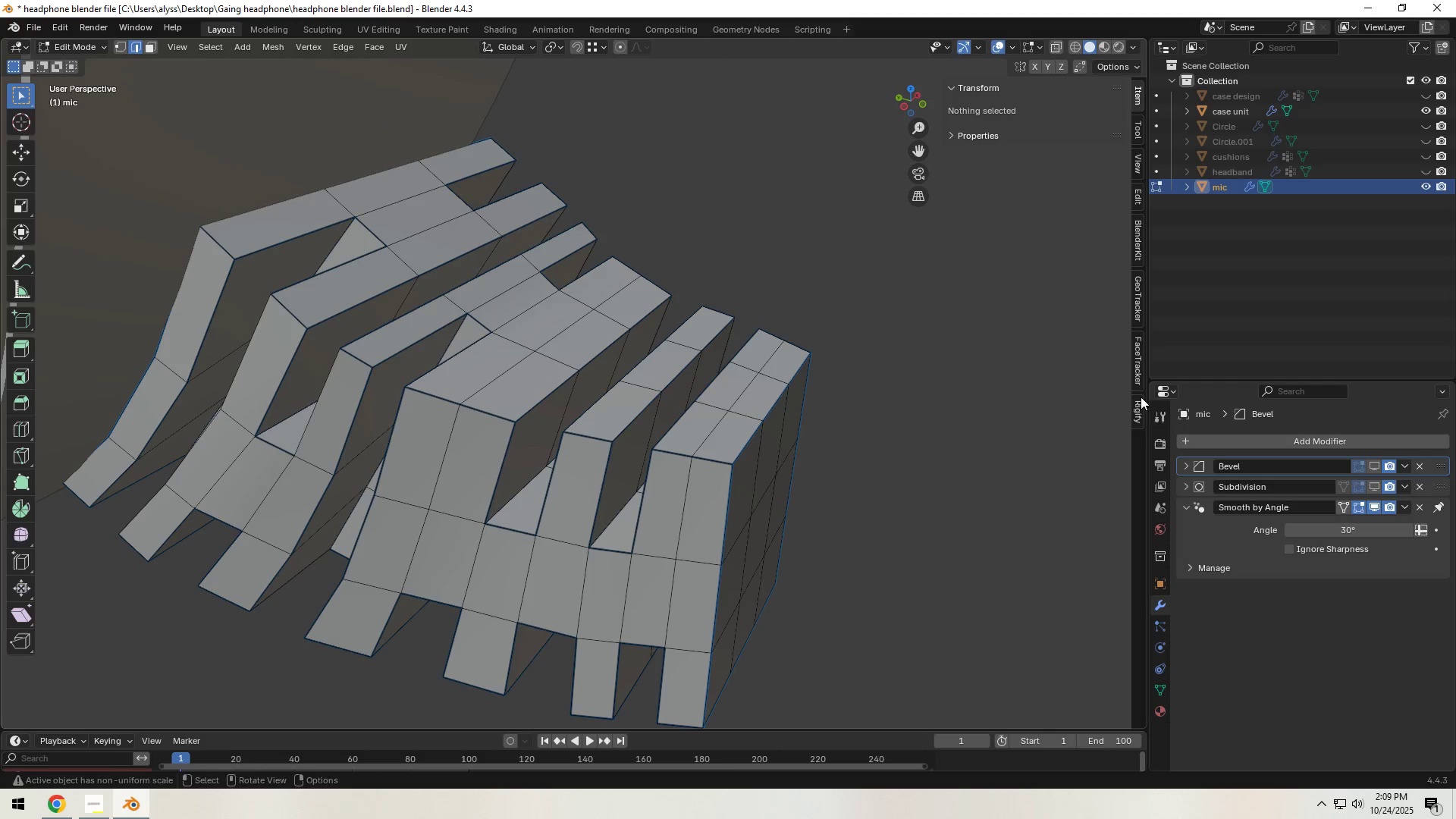 
left_click([1373, 467])
 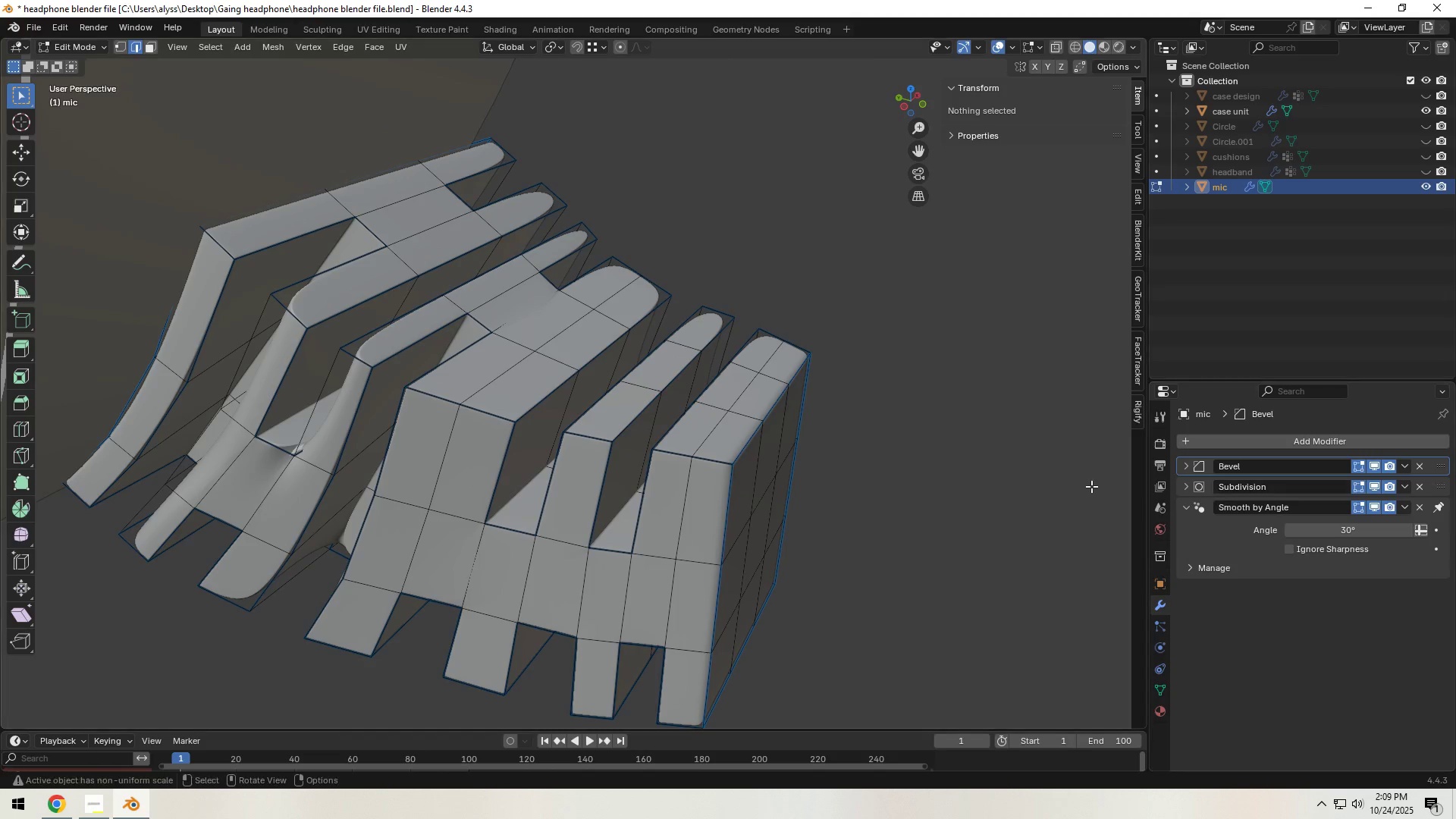 
left_click([972, 456])
 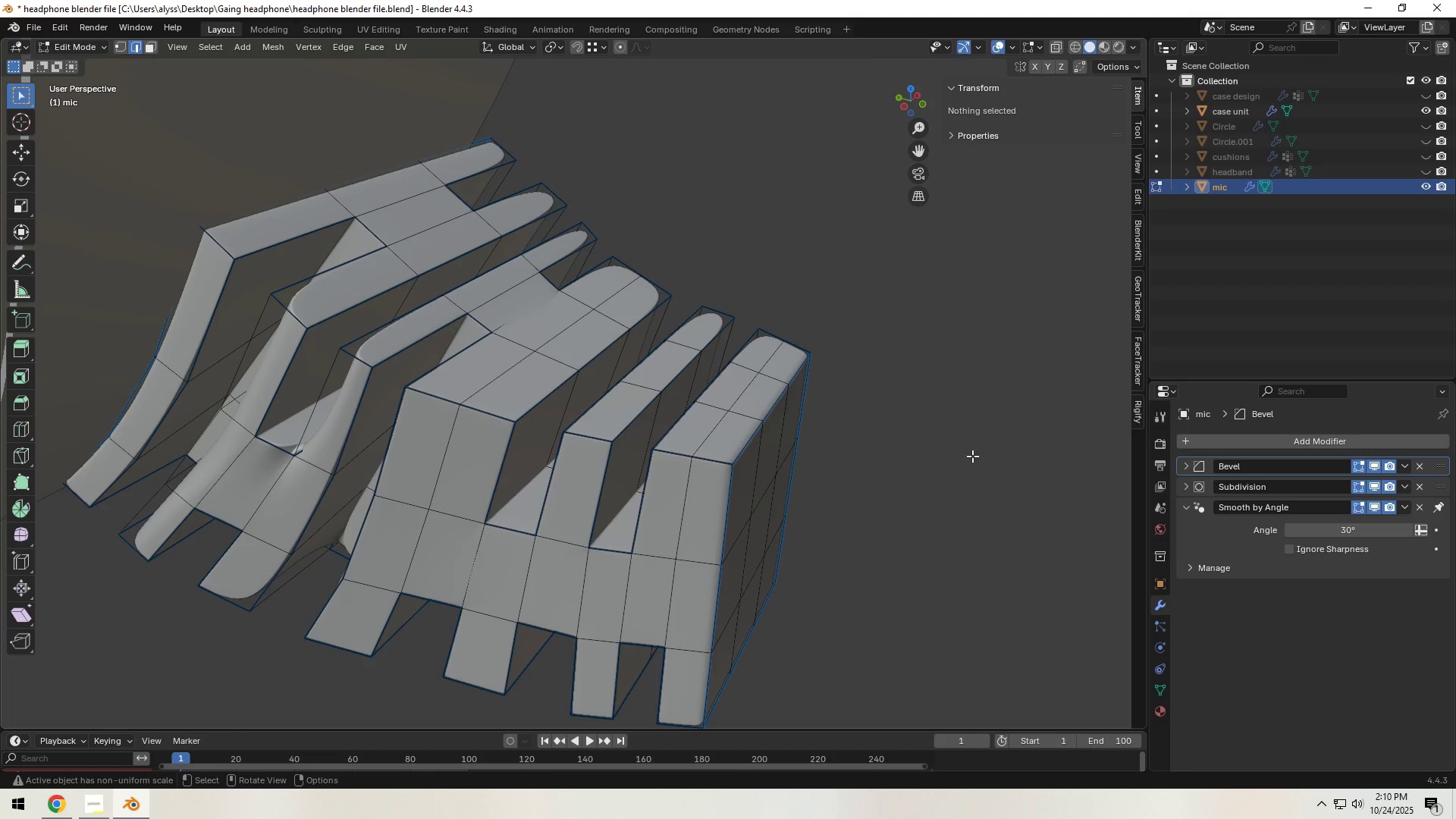 
key(Tab)
 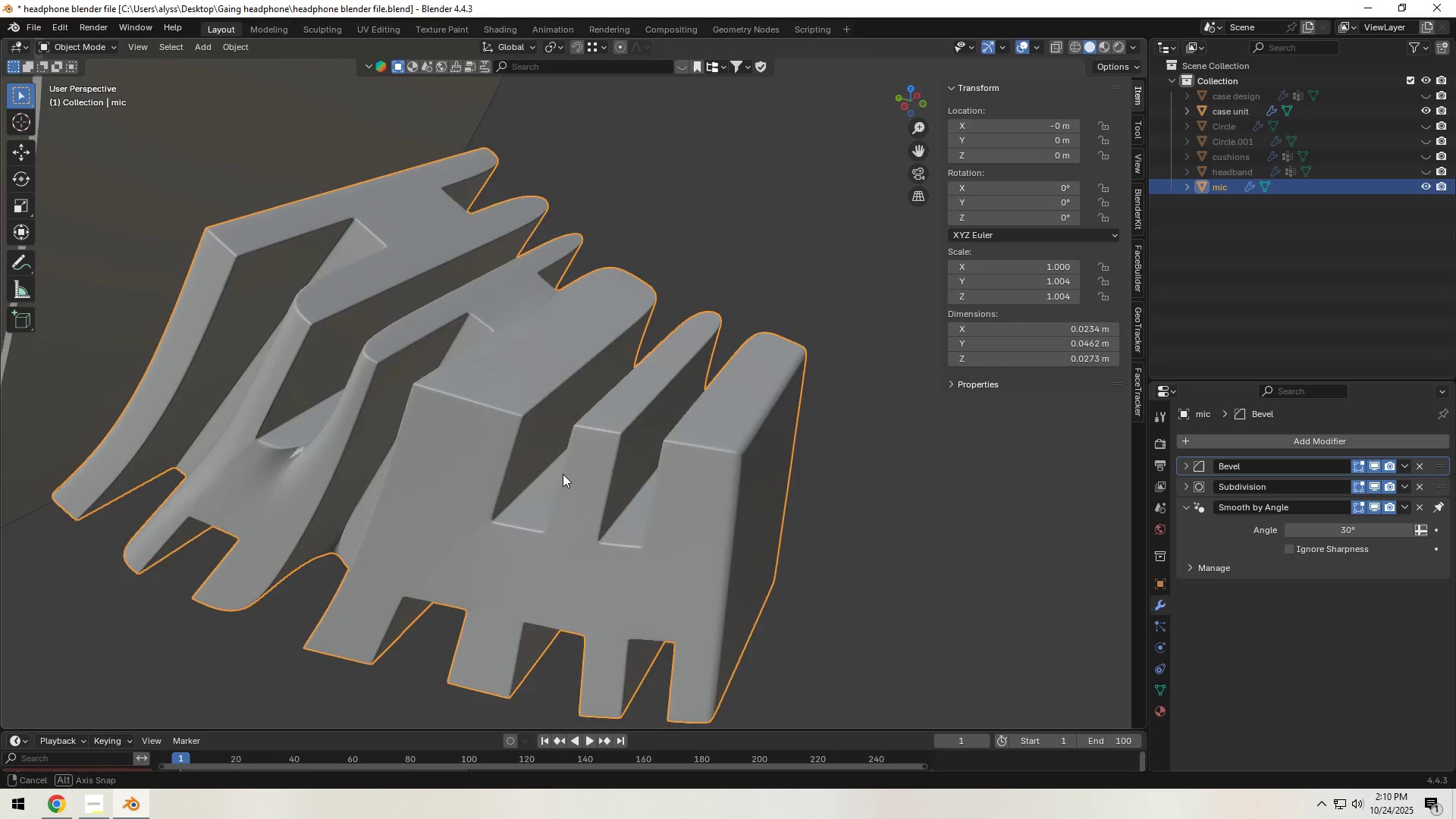 
key(Tab)
 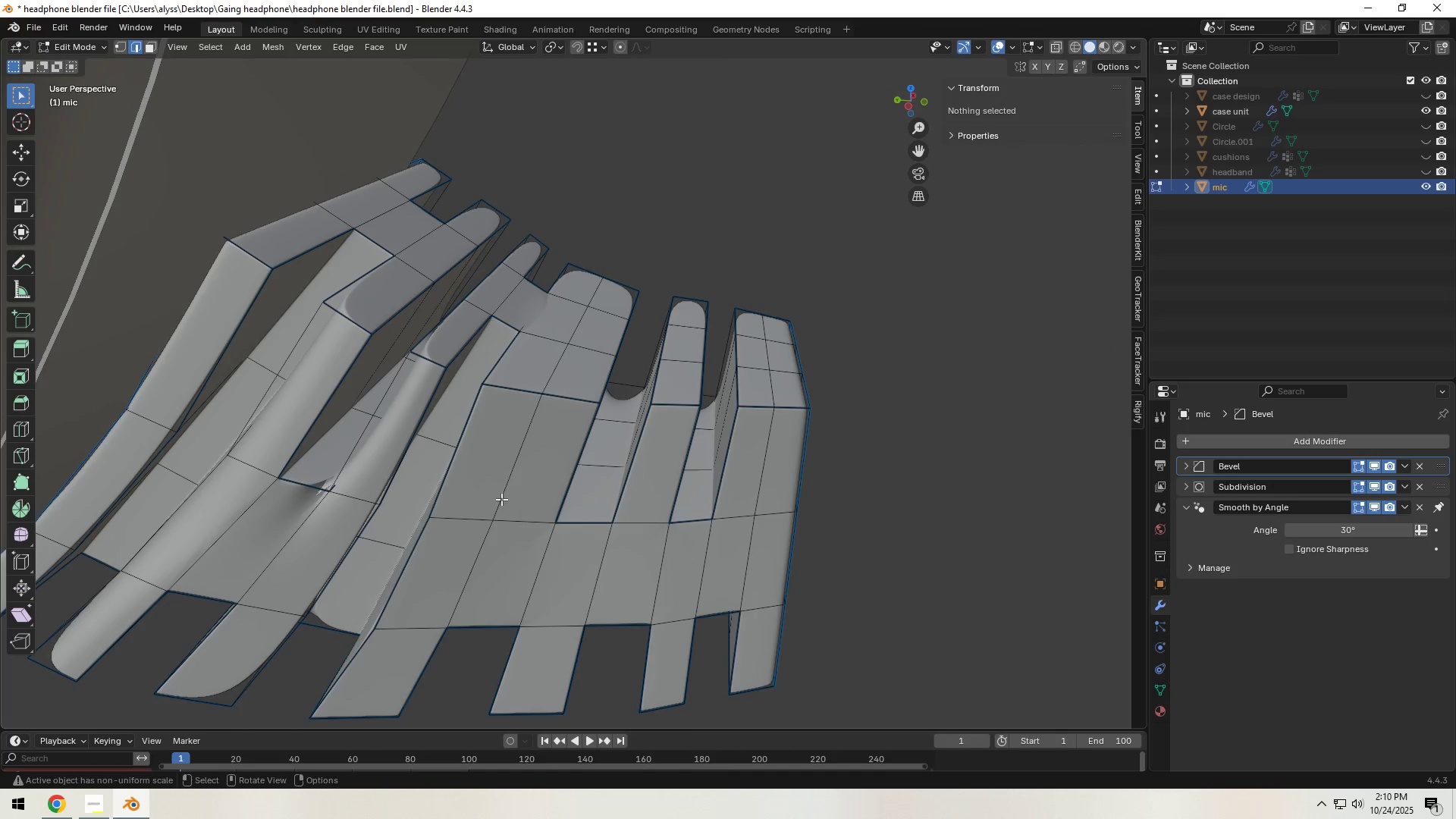 
hold_key(key=ShiftLeft, duration=0.34)
 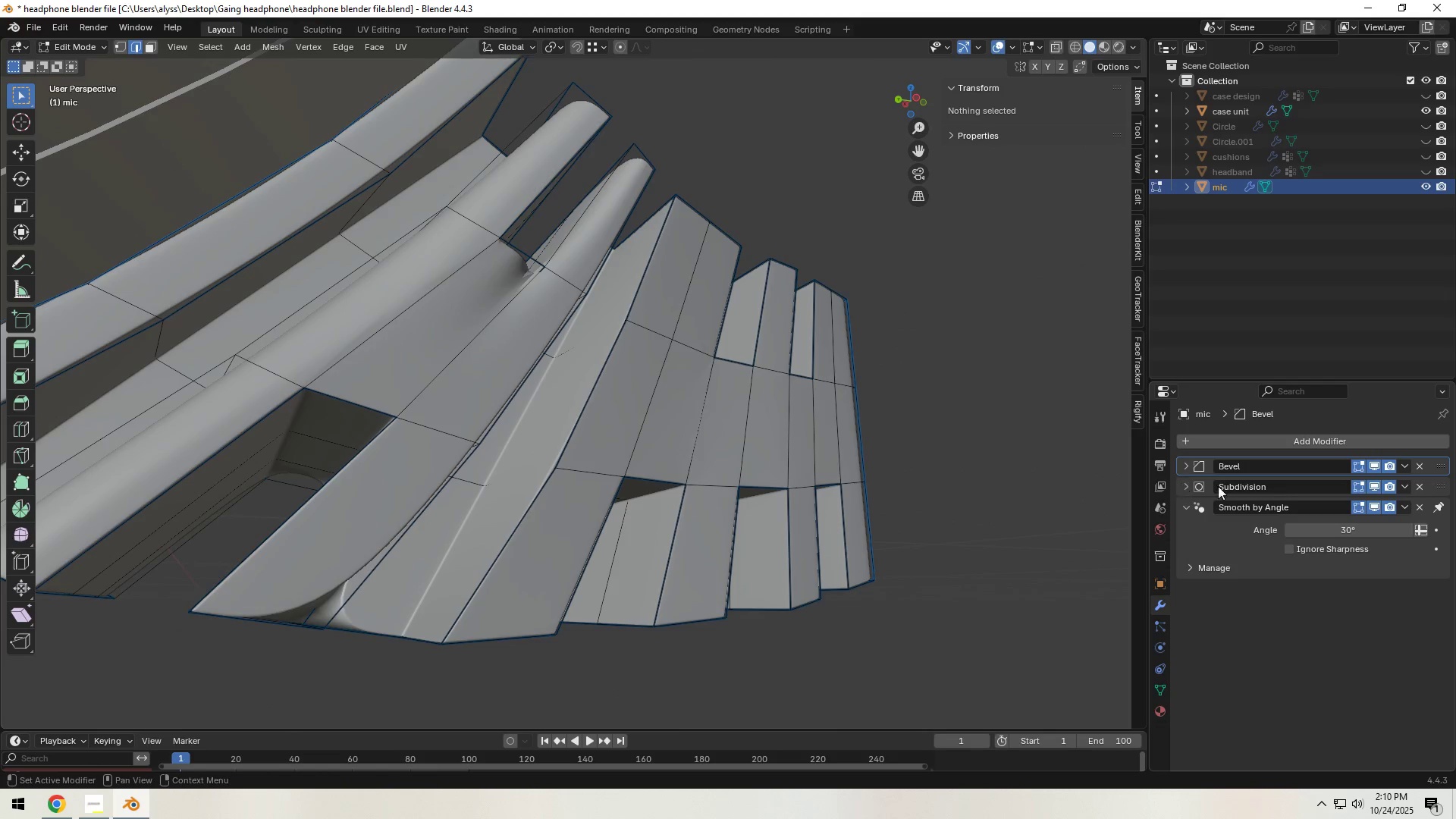 
left_click([1371, 466])
 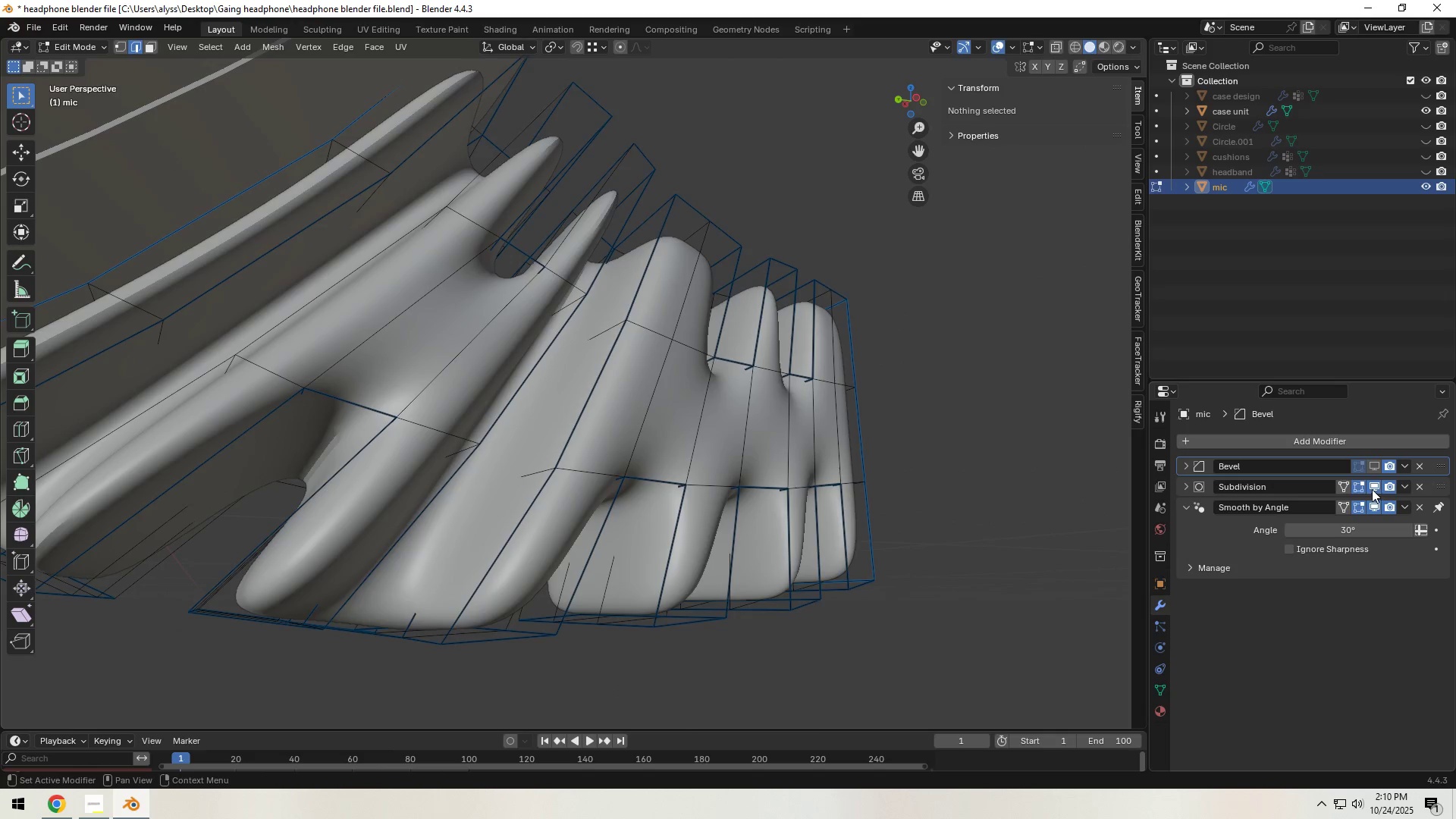 
left_click([1373, 488])
 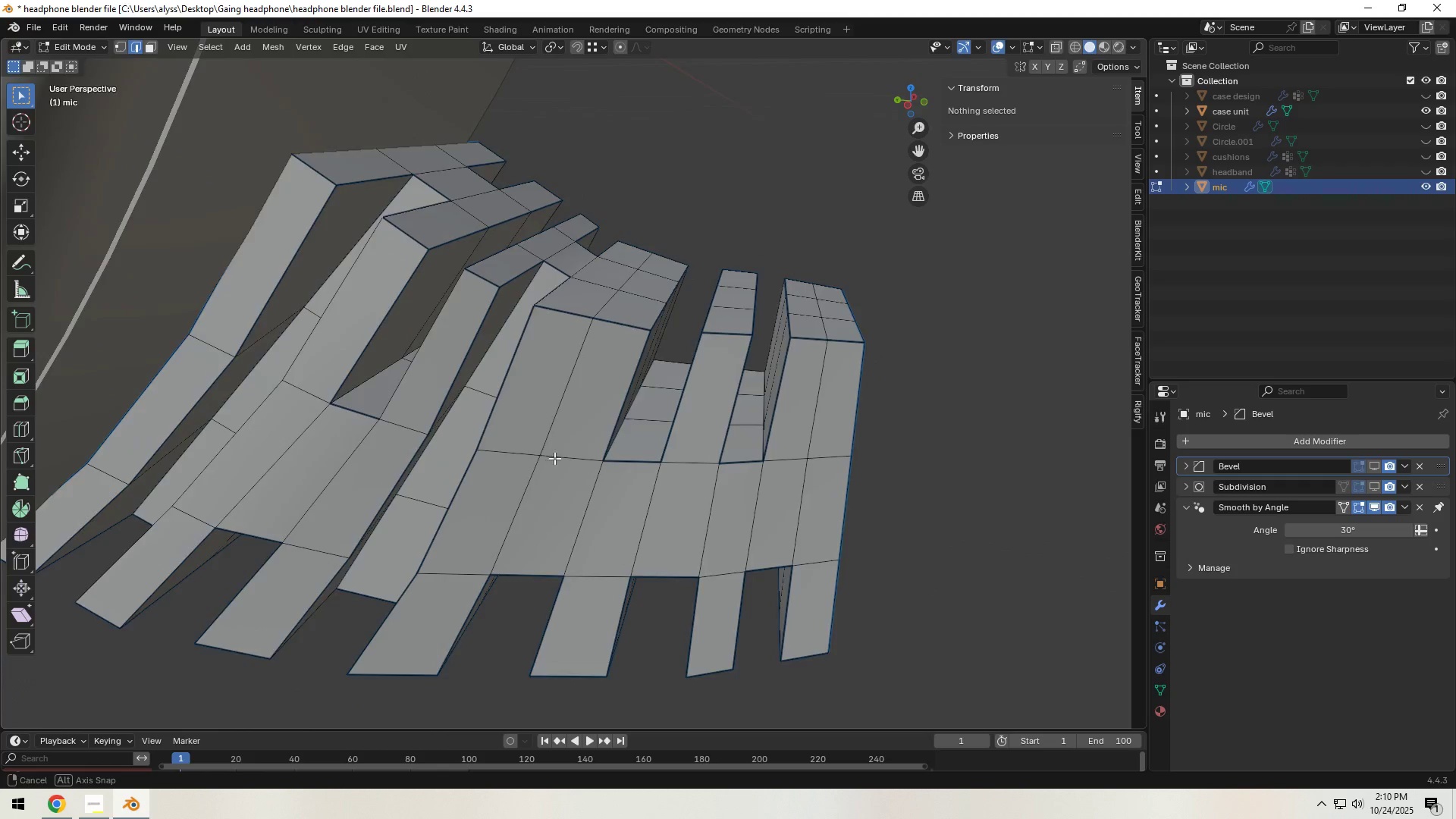 
scroll: coordinate [531, 468], scroll_direction: up, amount: 3.0
 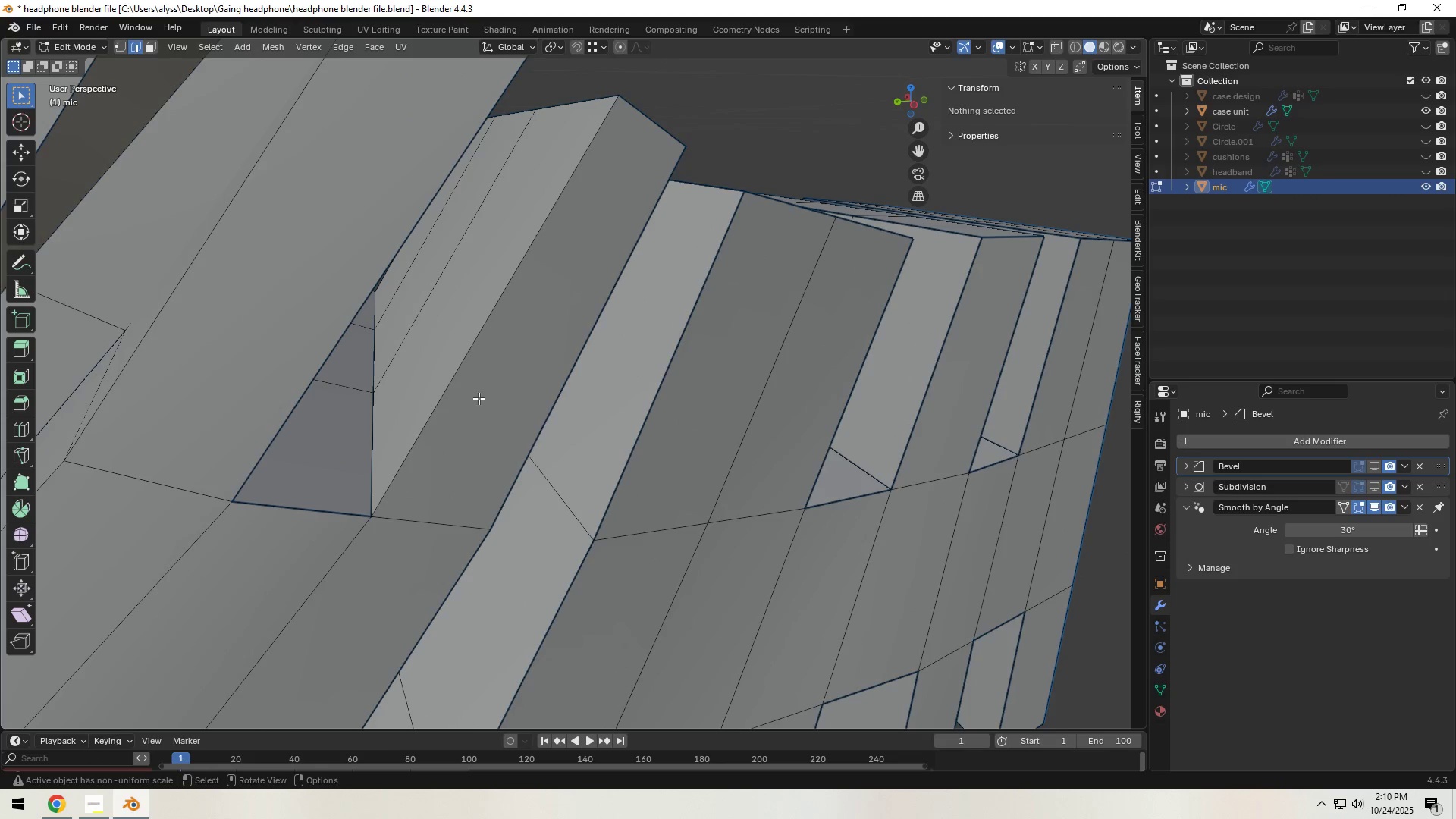 
left_click([478, 375])
 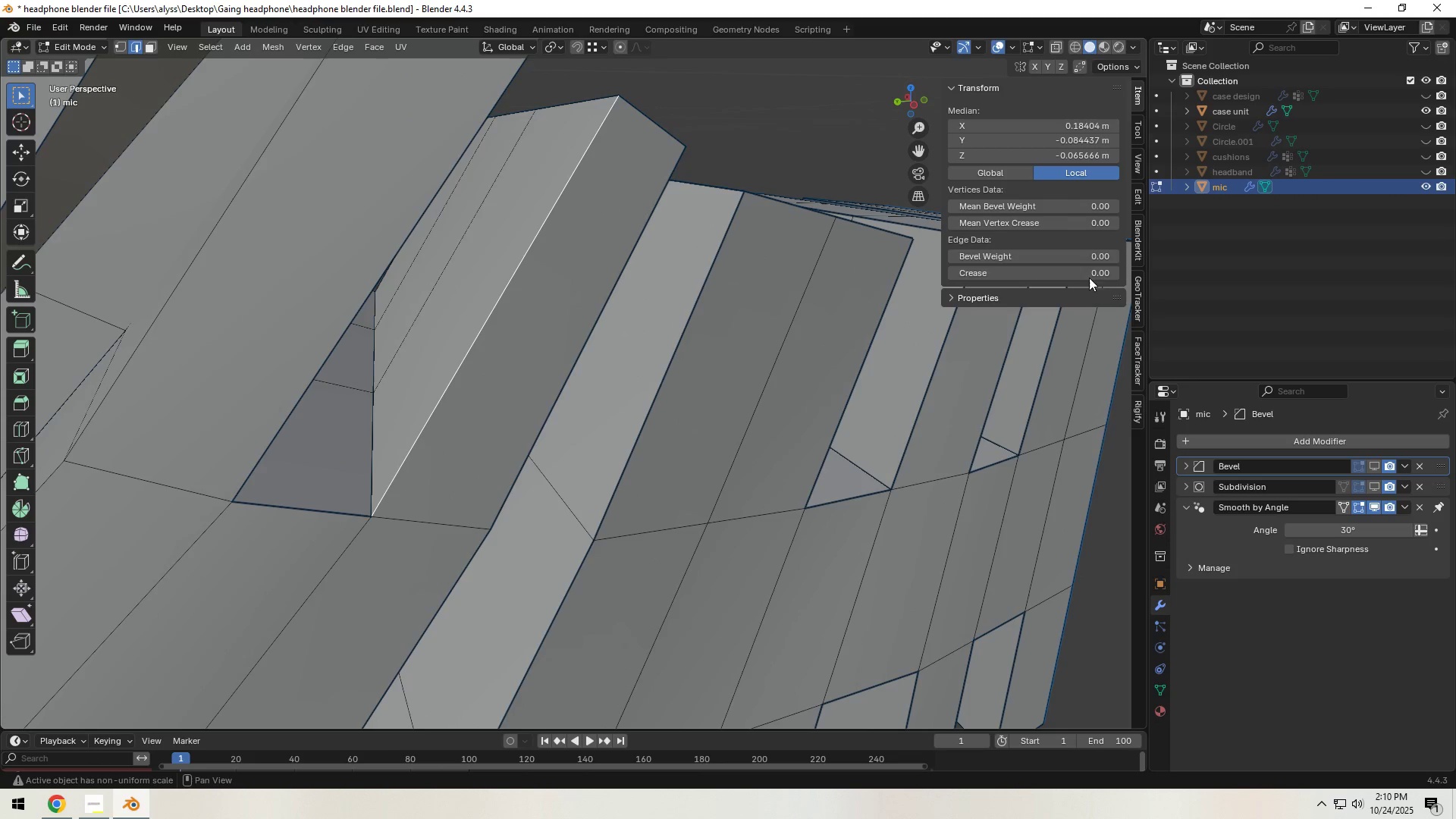 
left_click([1069, 253])
 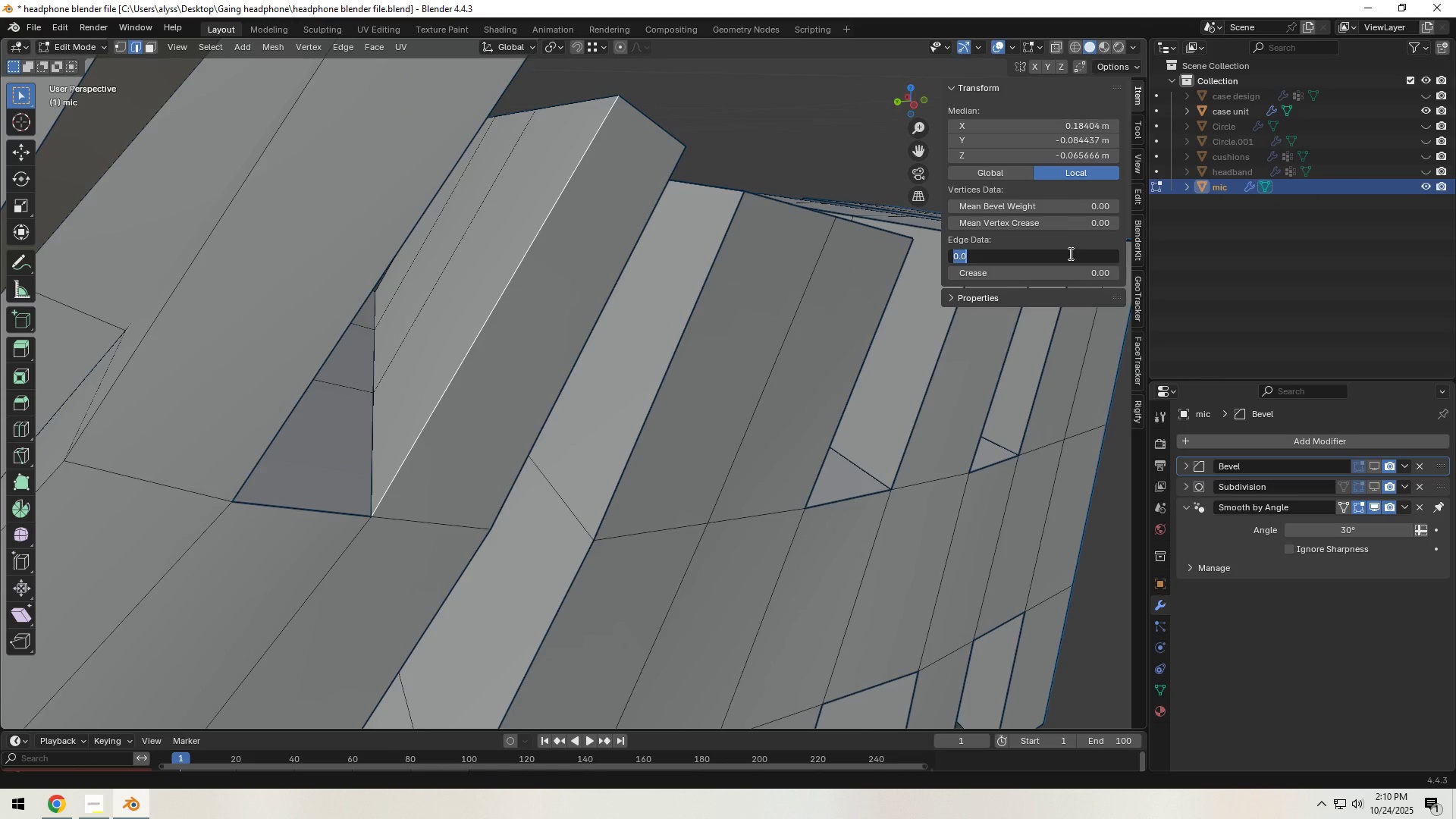 
key(NumpadDecimal)
 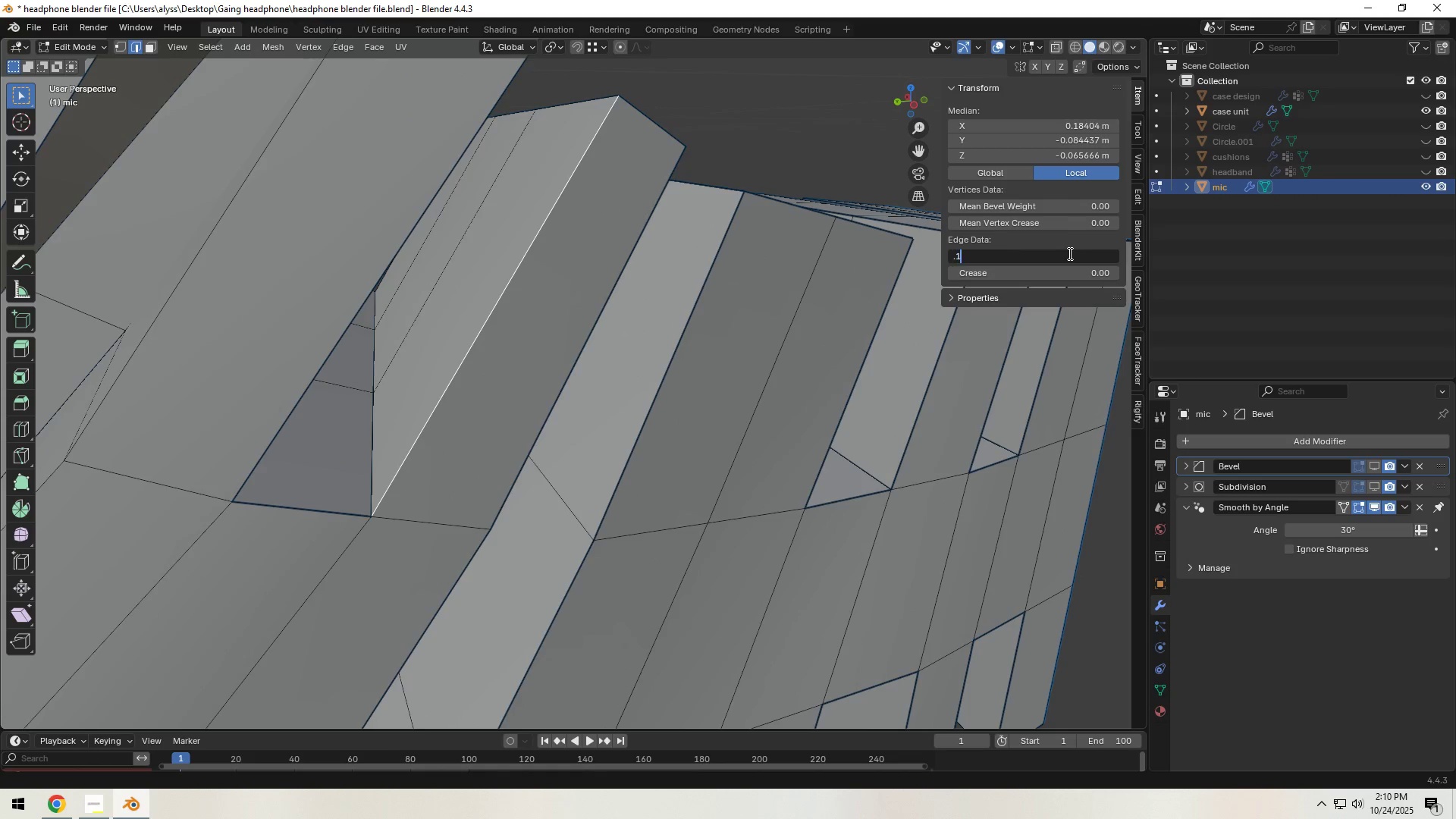 
key(Numpad1)
 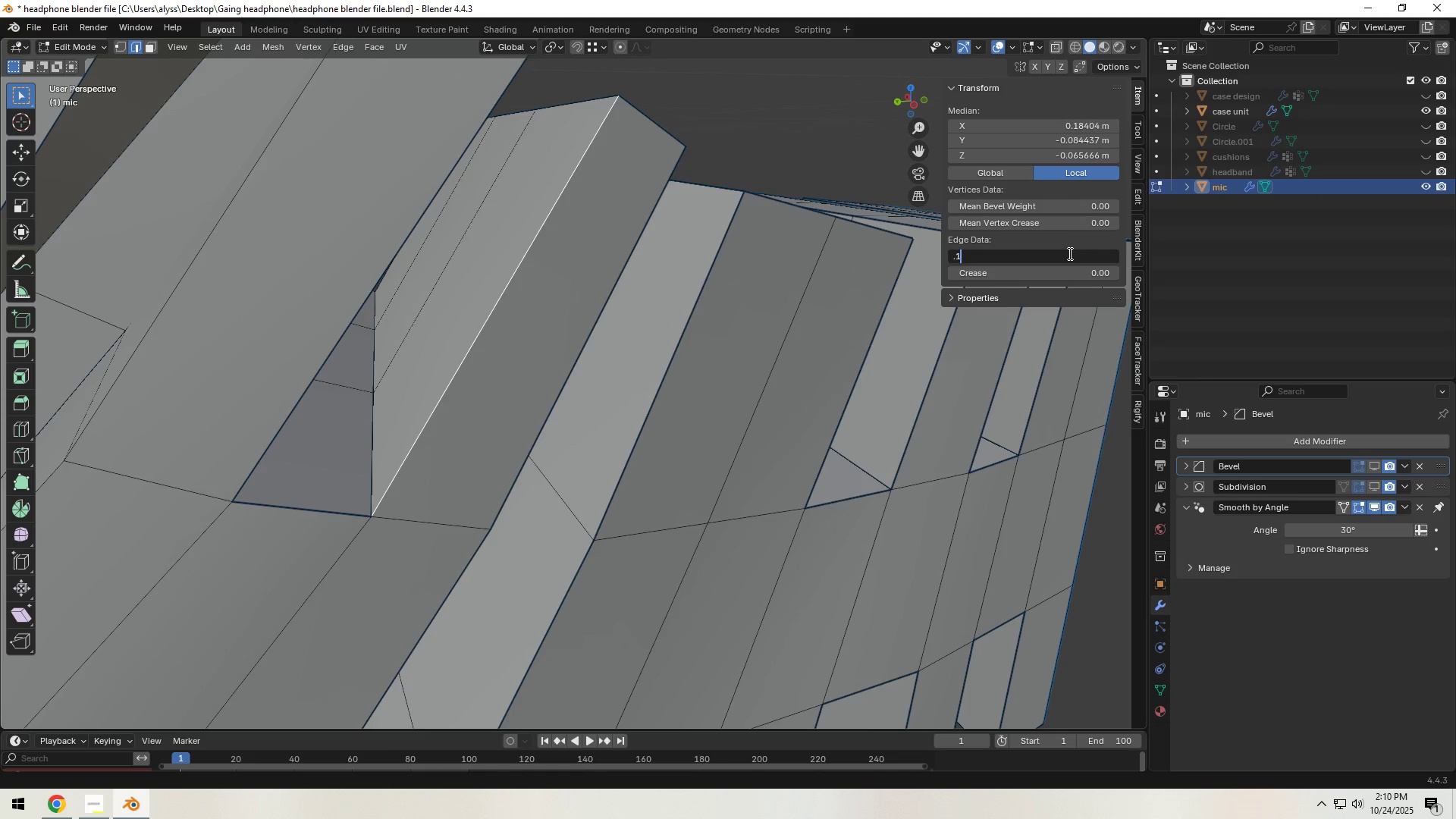 
key(NumpadEnter)
 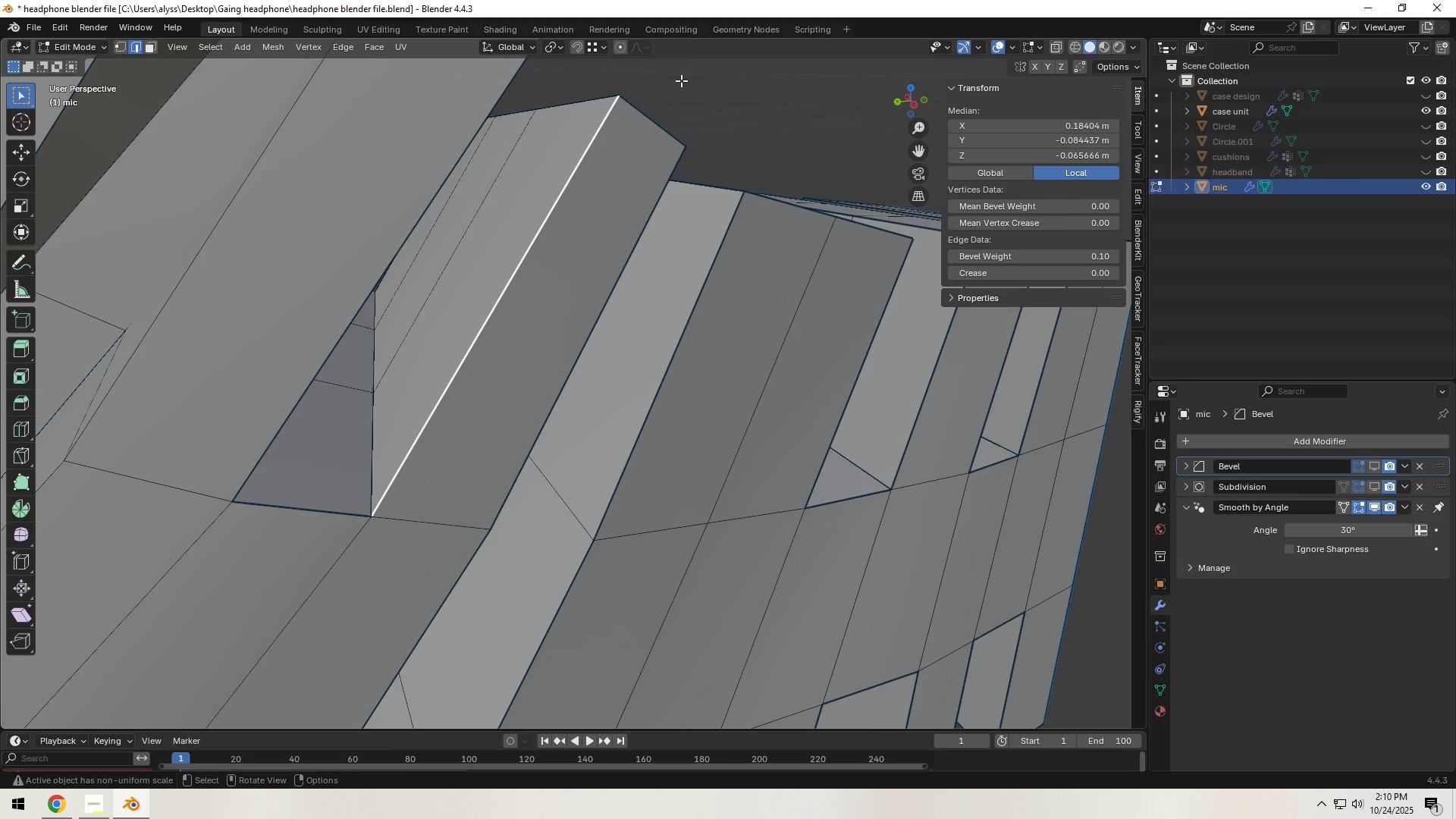 
left_click([725, 105])
 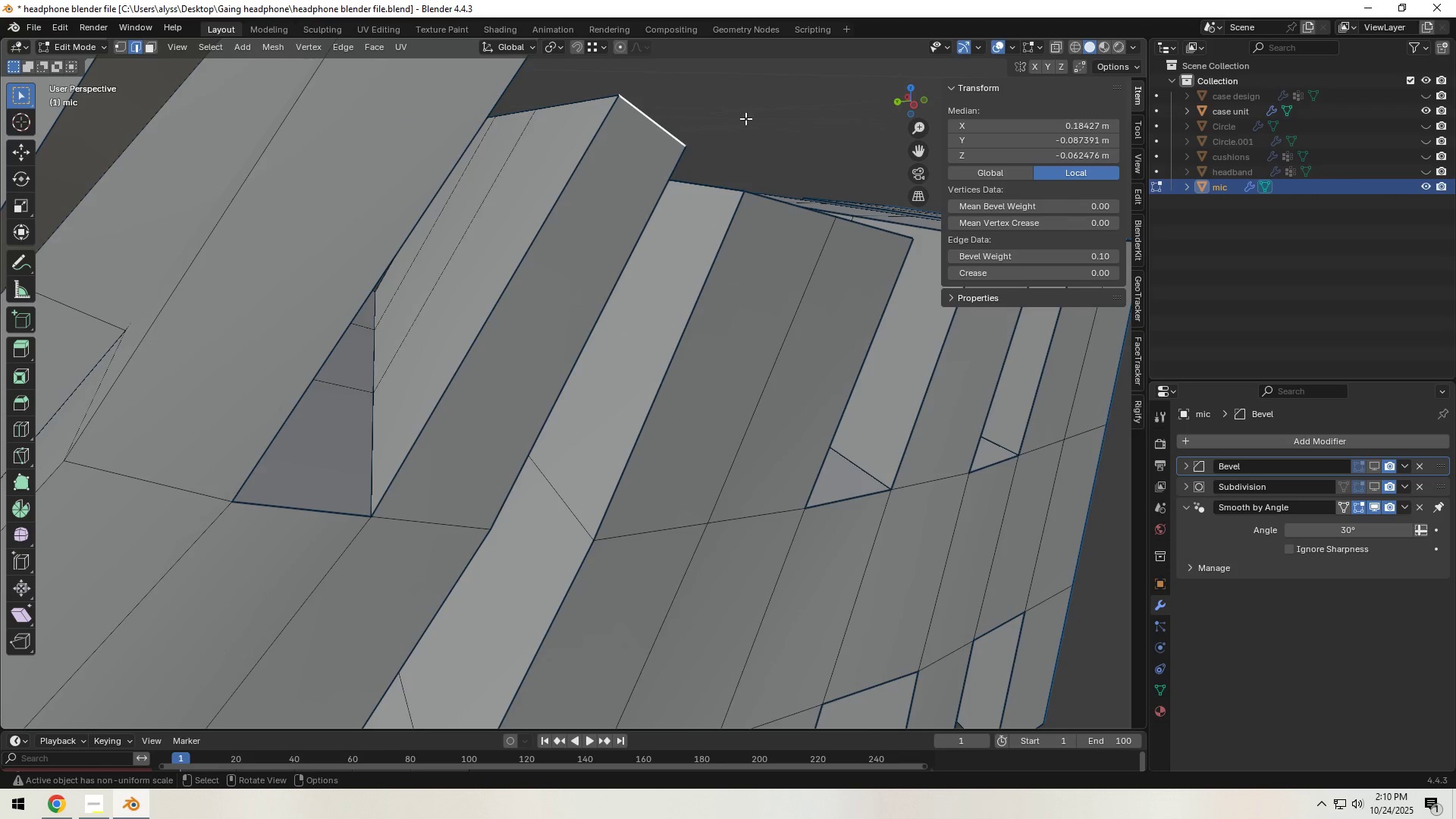 
scroll: coordinate [758, 153], scroll_direction: down, amount: 3.0
 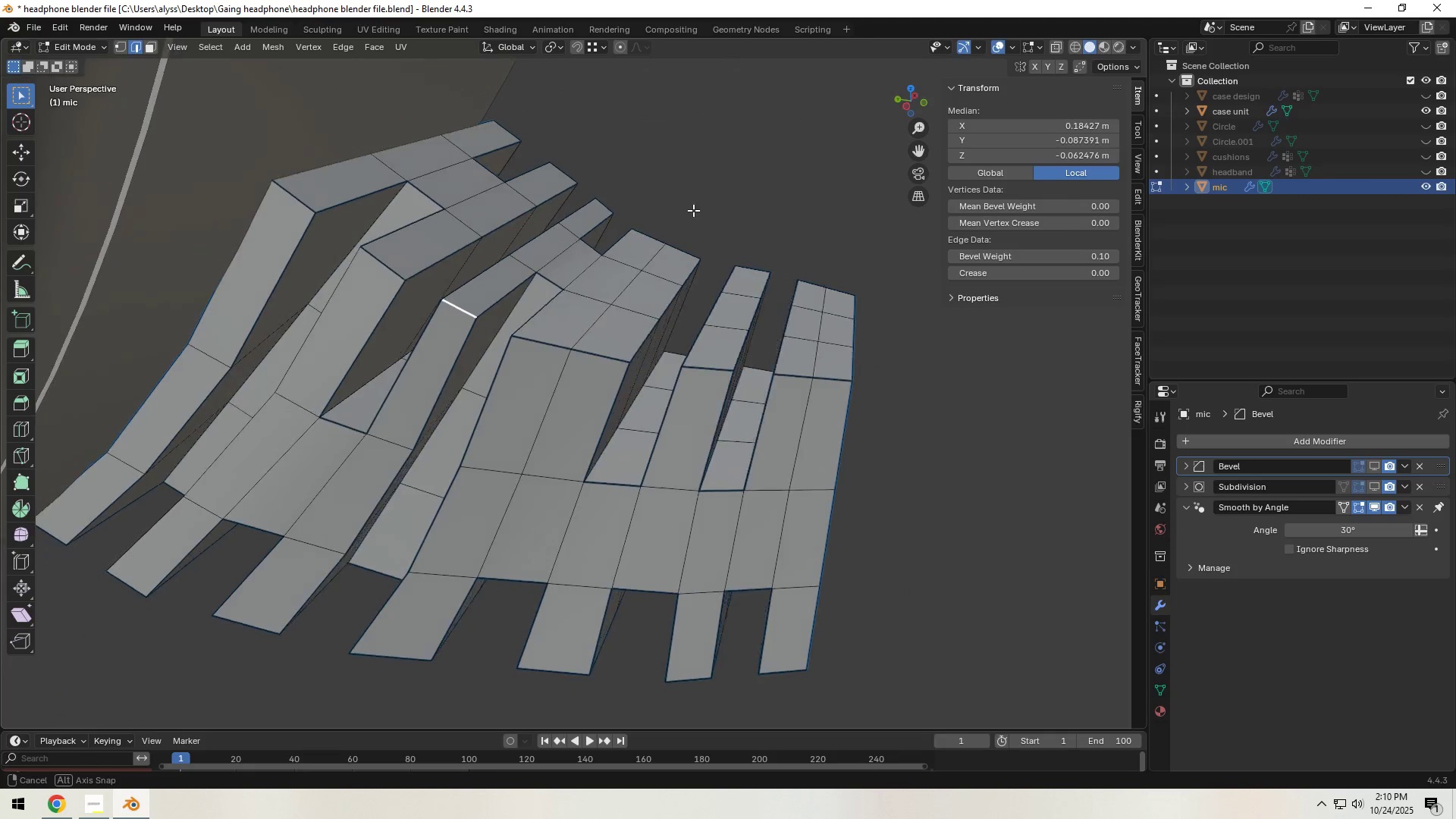 
left_click([712, 194])
 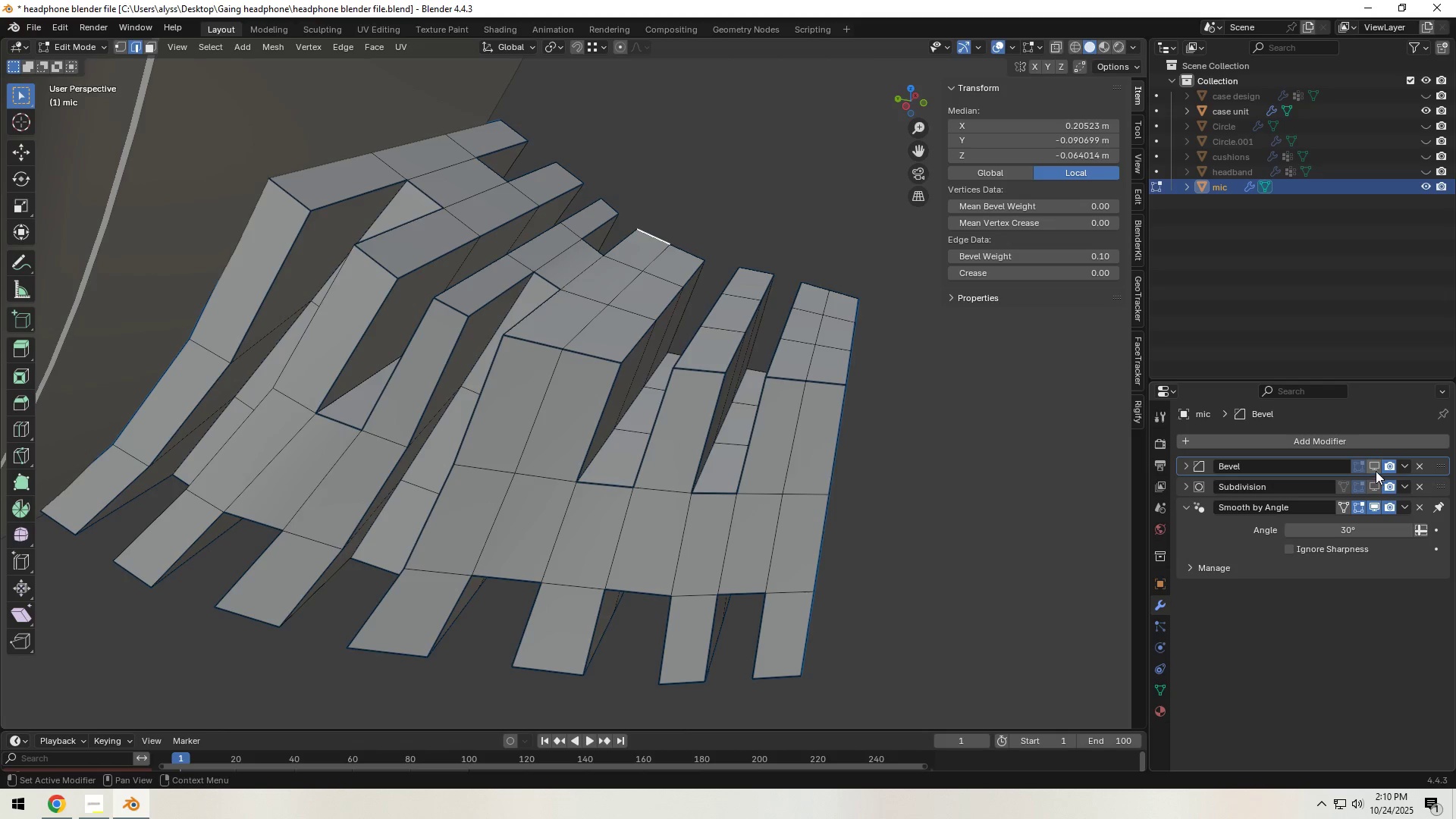 
left_click([1376, 469])
 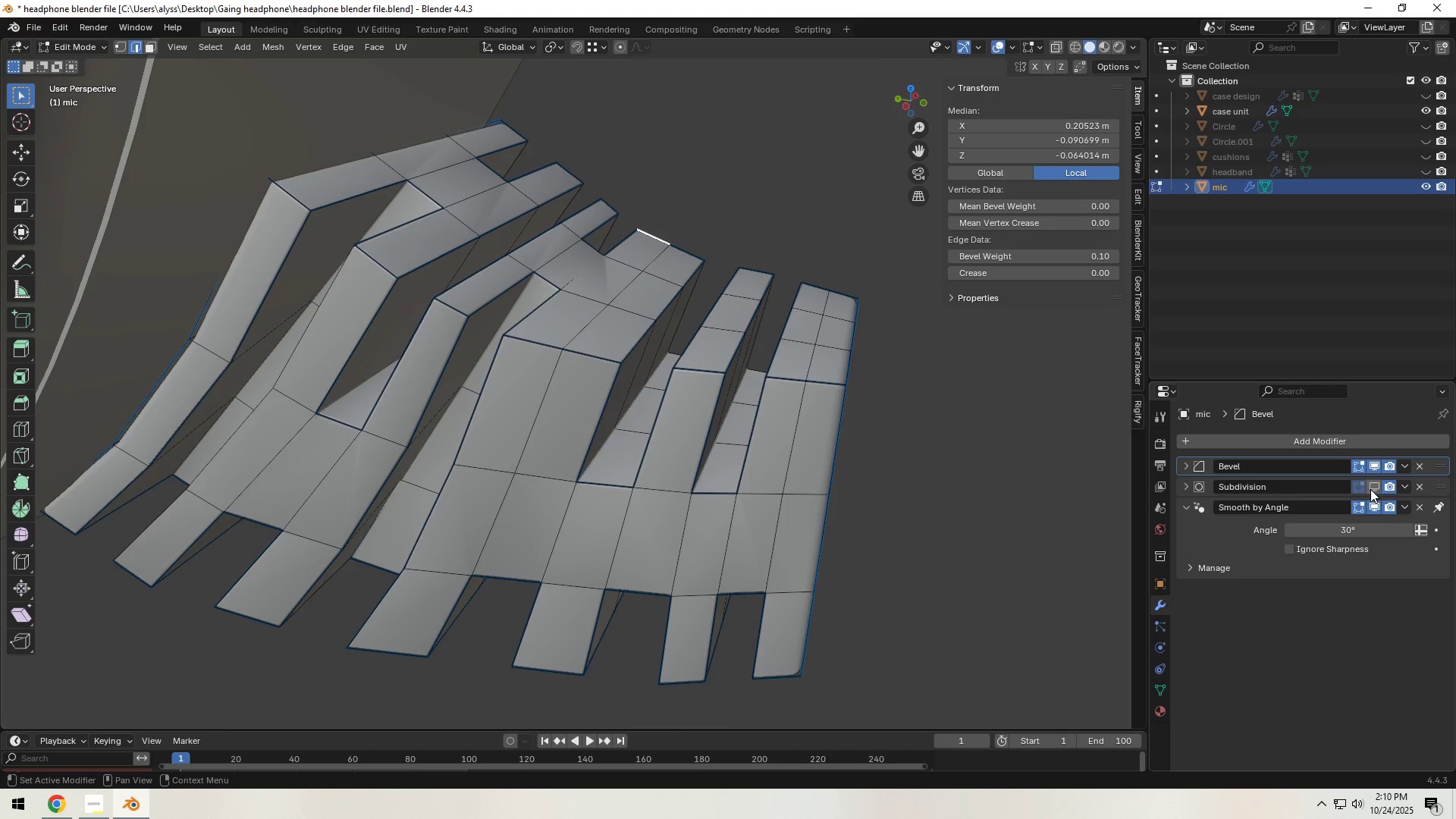 
left_click([1370, 489])
 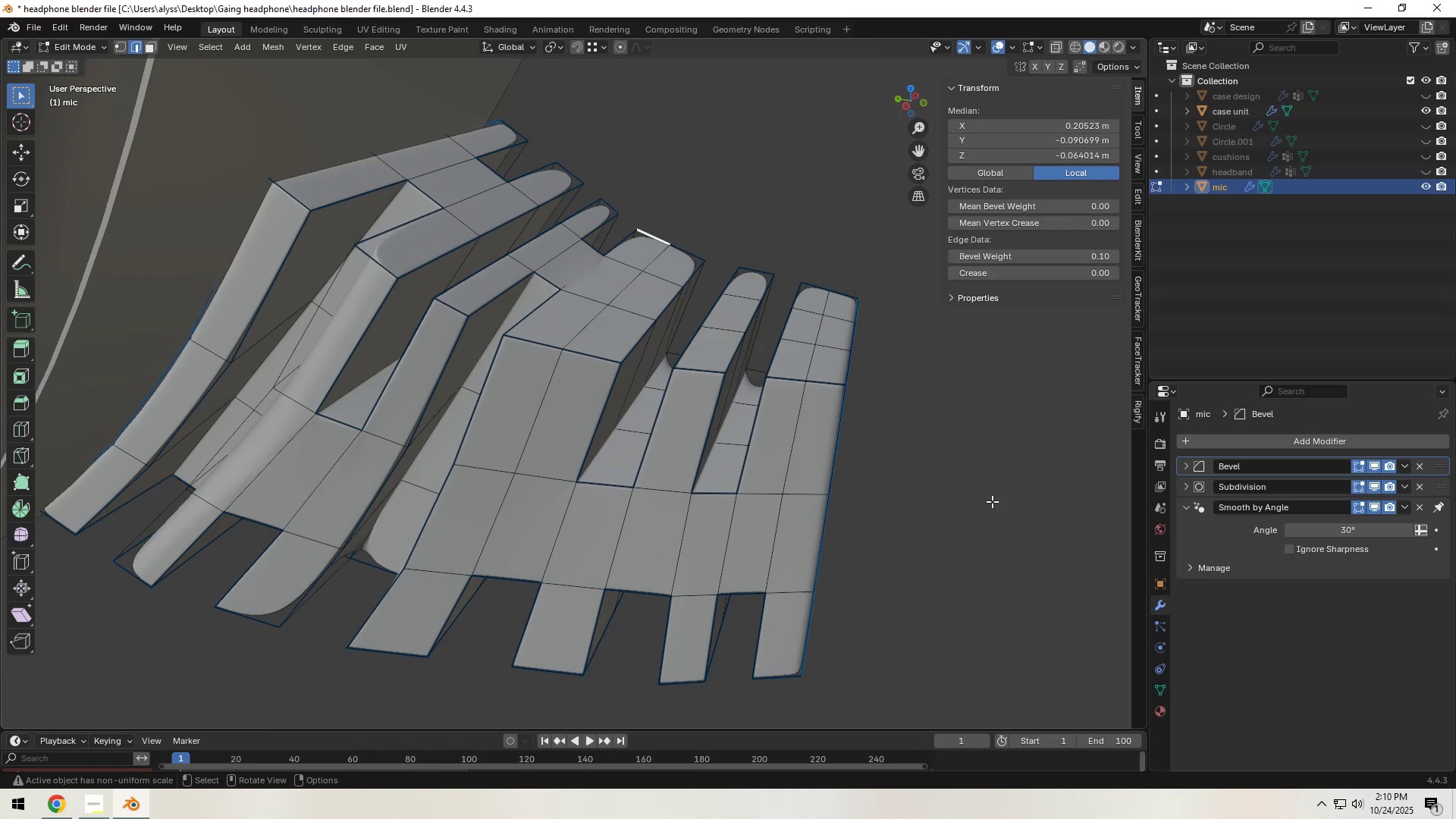 
left_click([993, 500])
 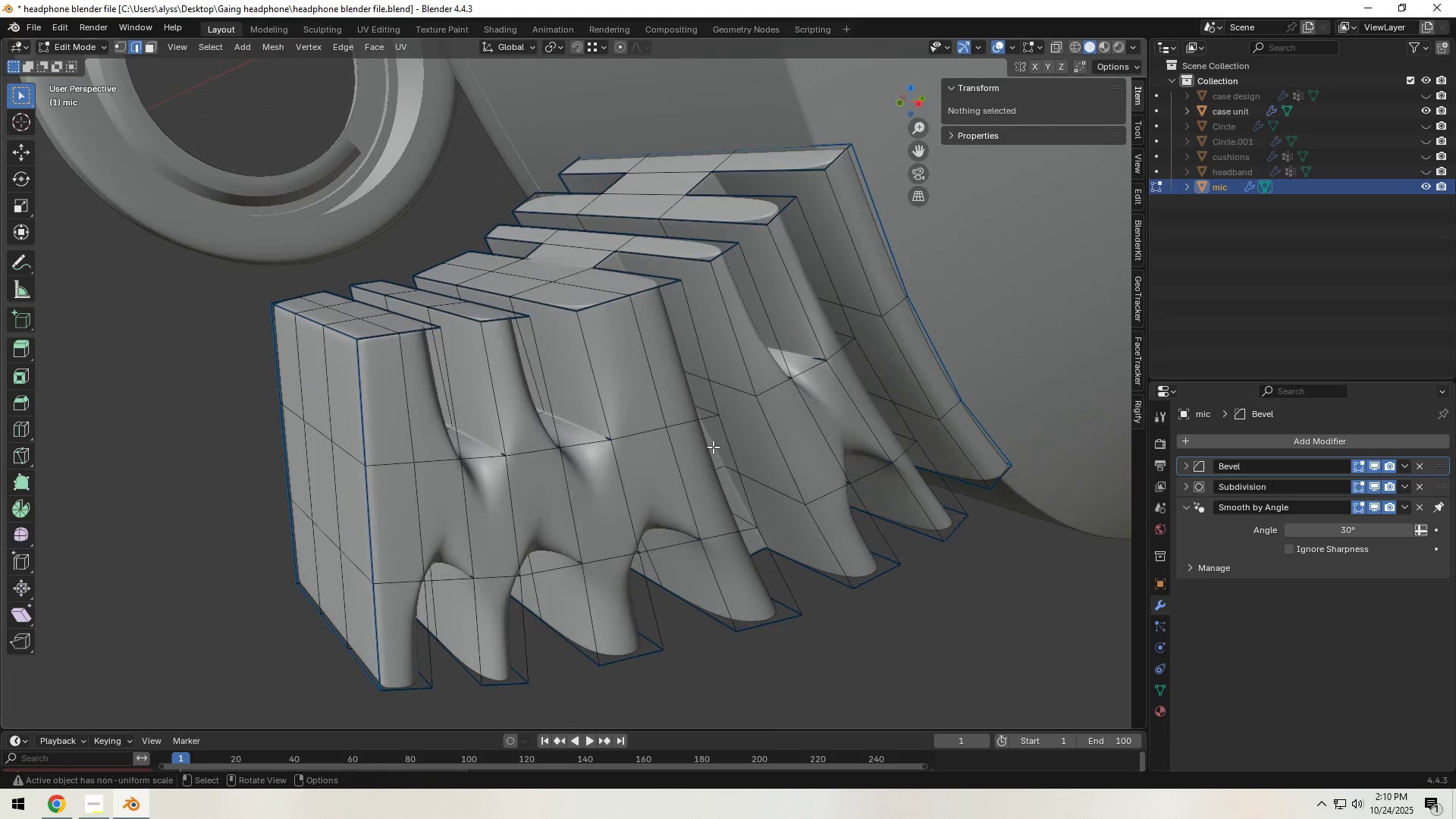 
scroll: coordinate [632, 453], scroll_direction: up, amount: 2.0
 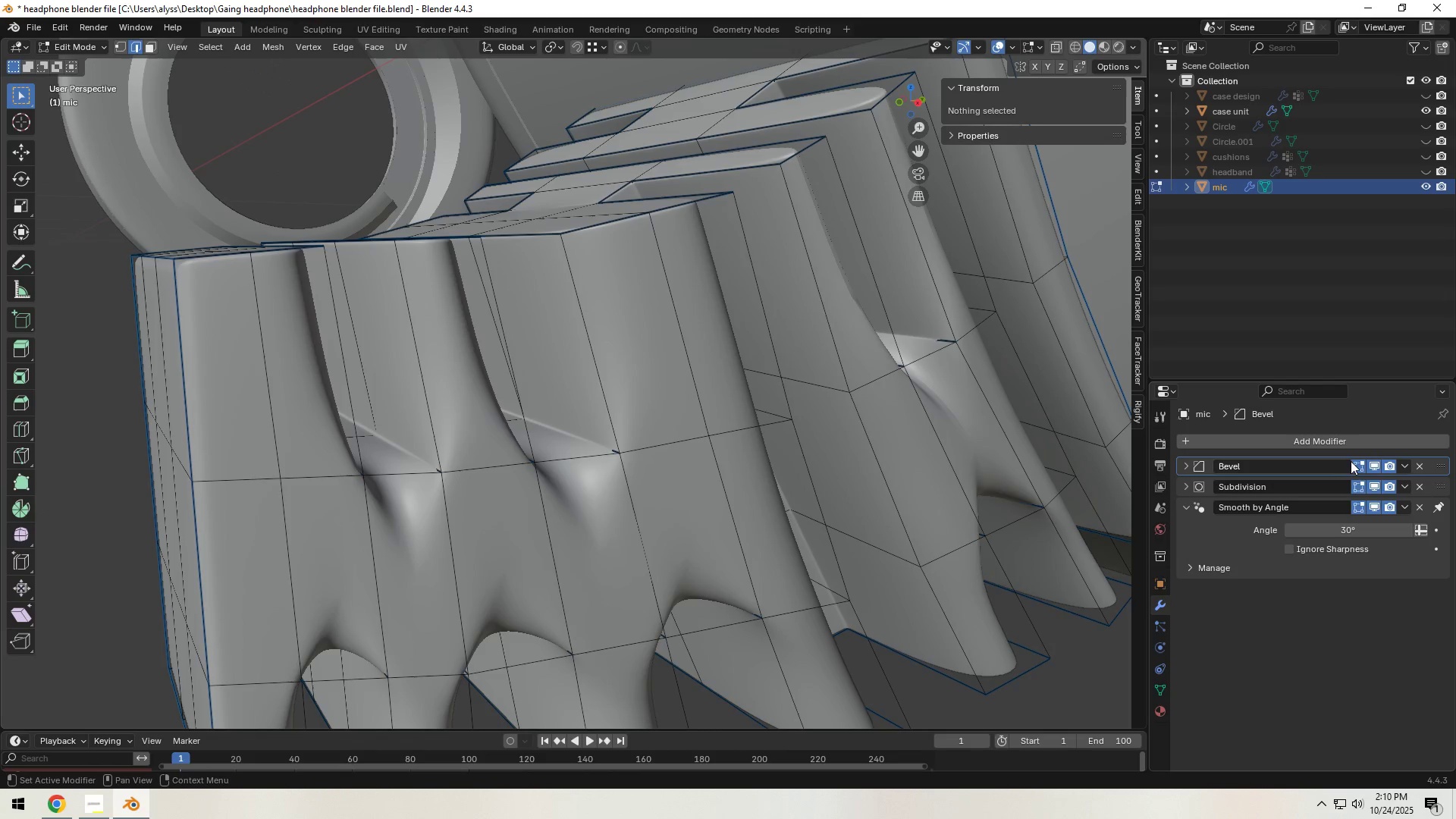 
double_click([1377, 483])
 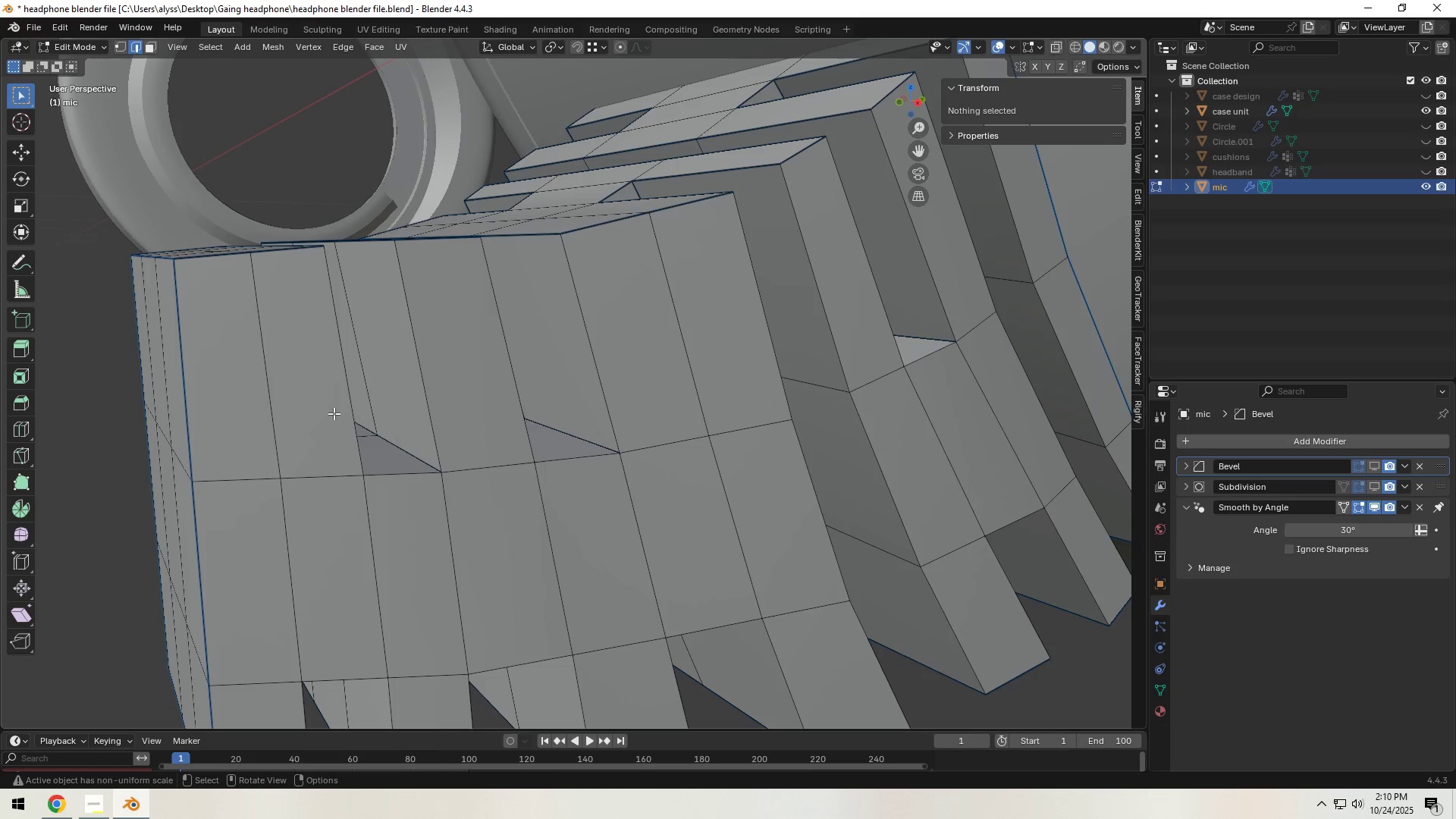 
left_click([336, 410])
 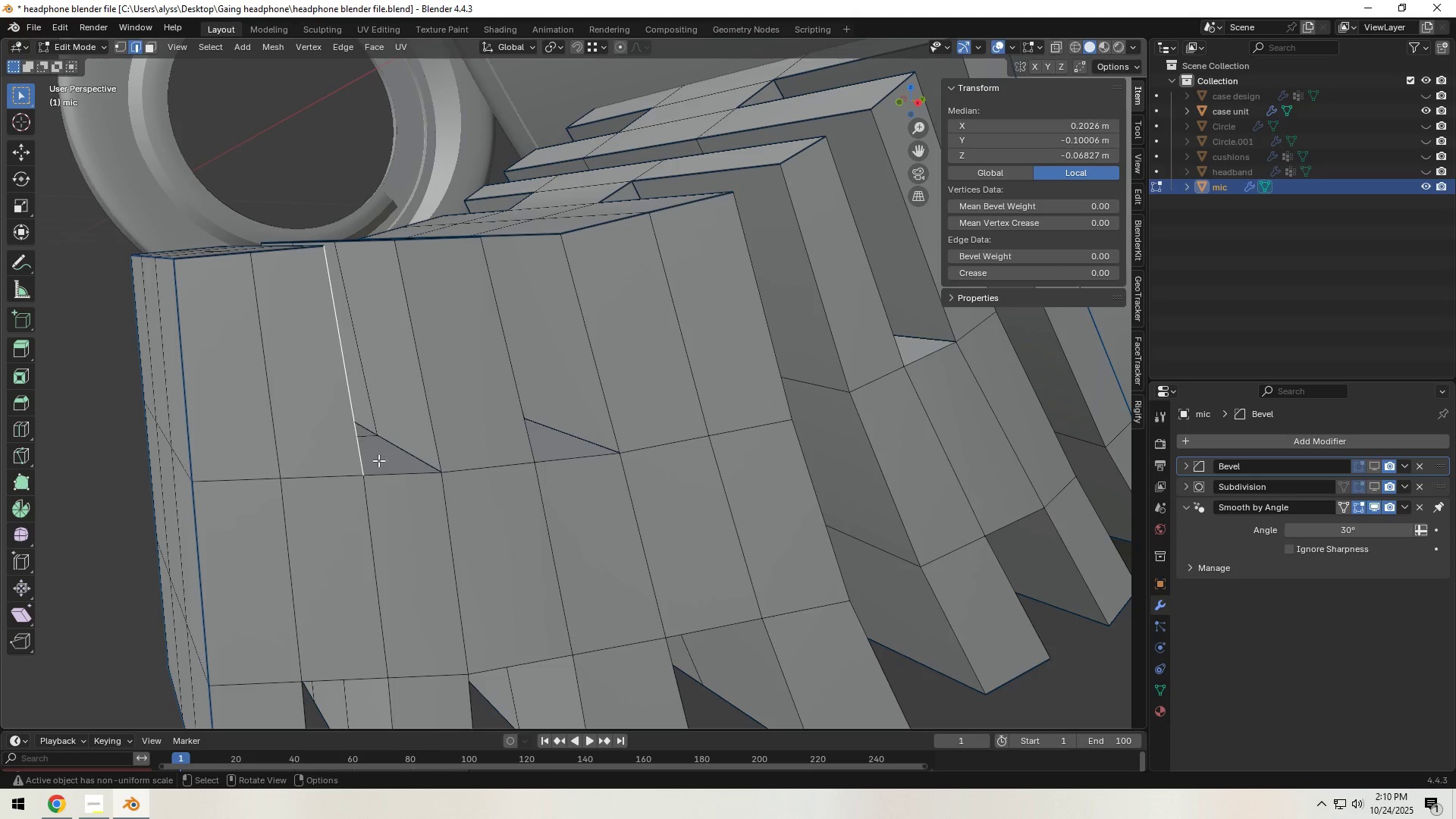 
hold_key(key=ShiftLeft, duration=1.53)
left_click([399, 486])
 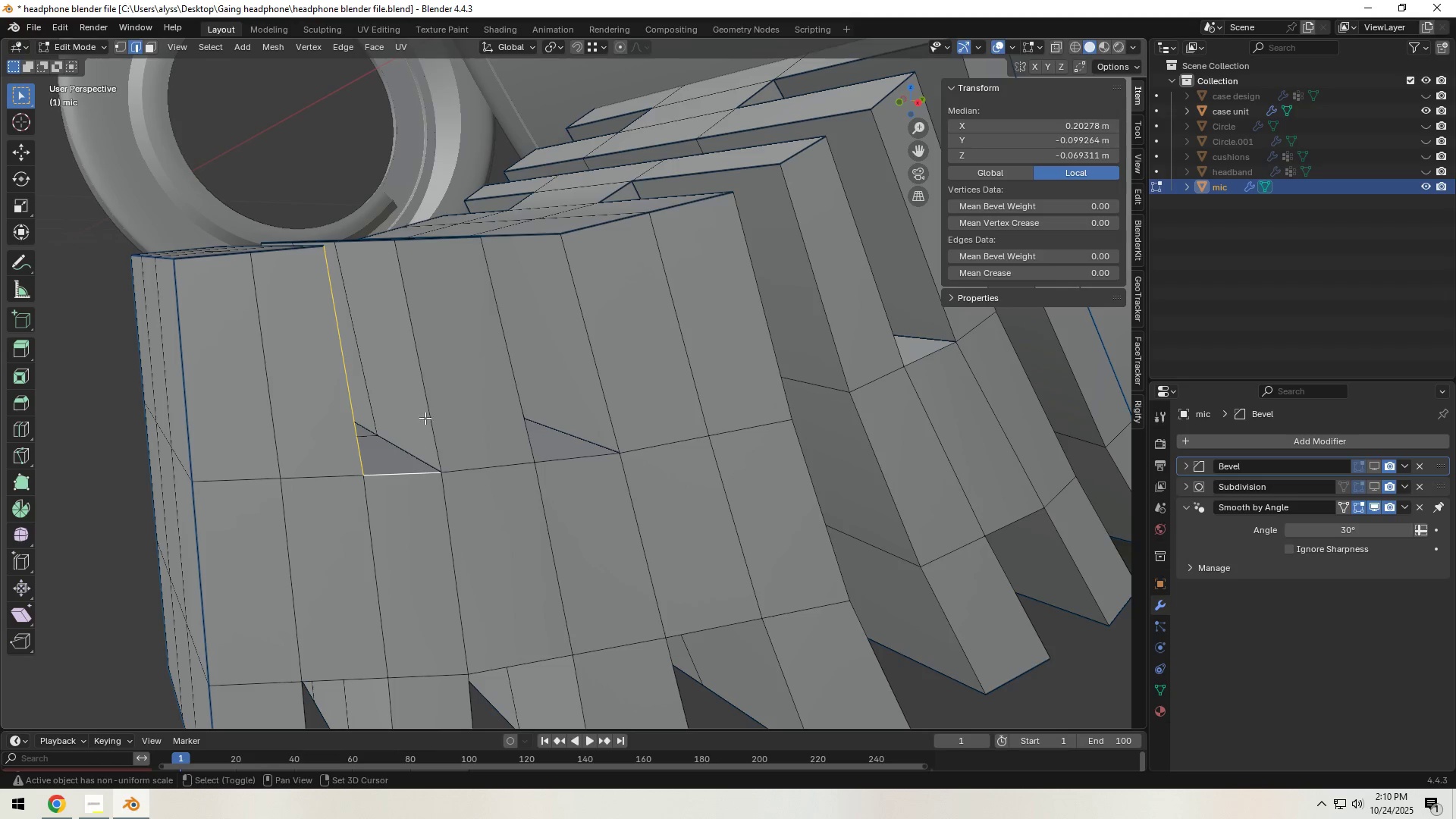 
double_click([425, 410])
 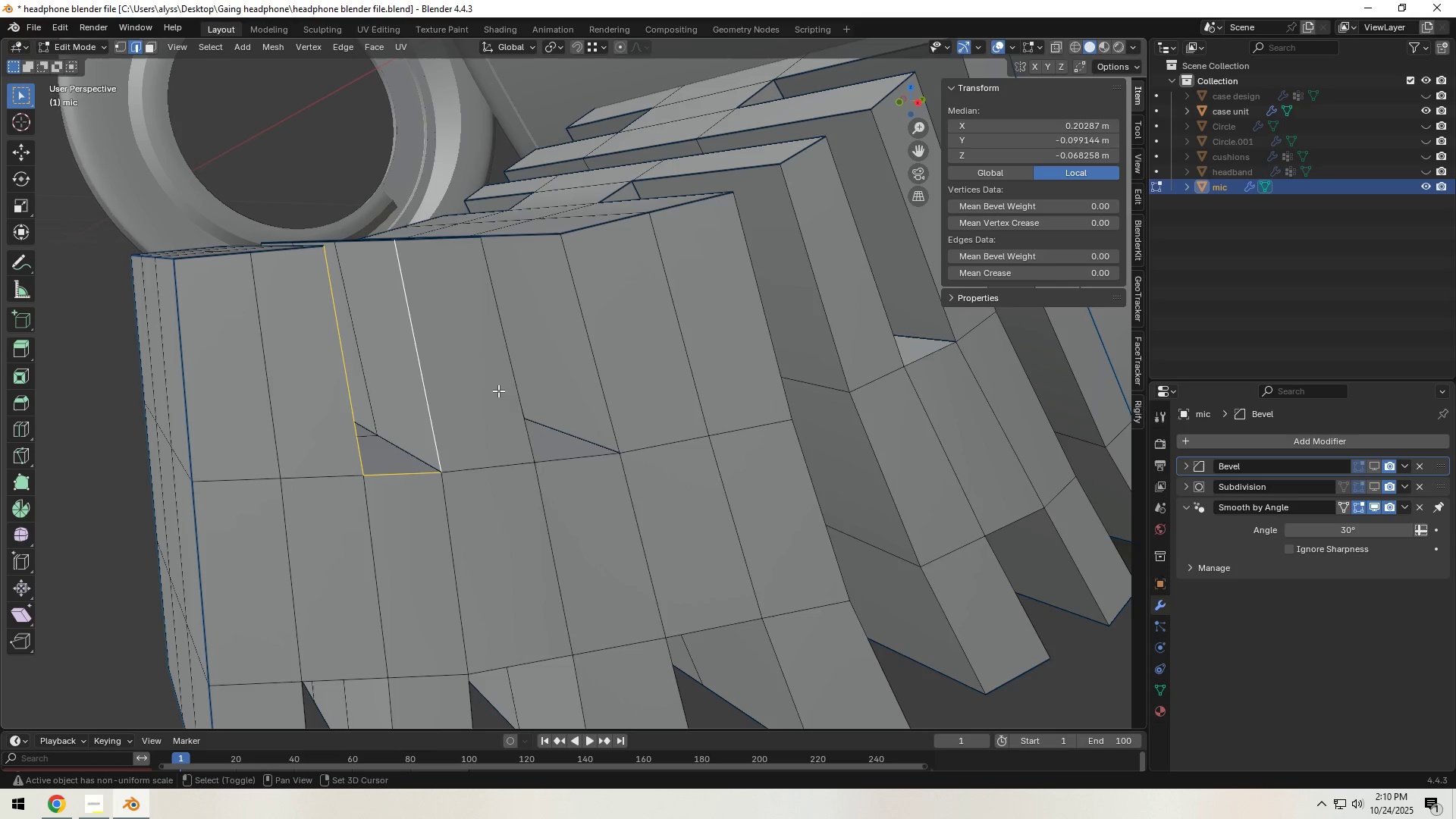 
left_click([503, 389])
 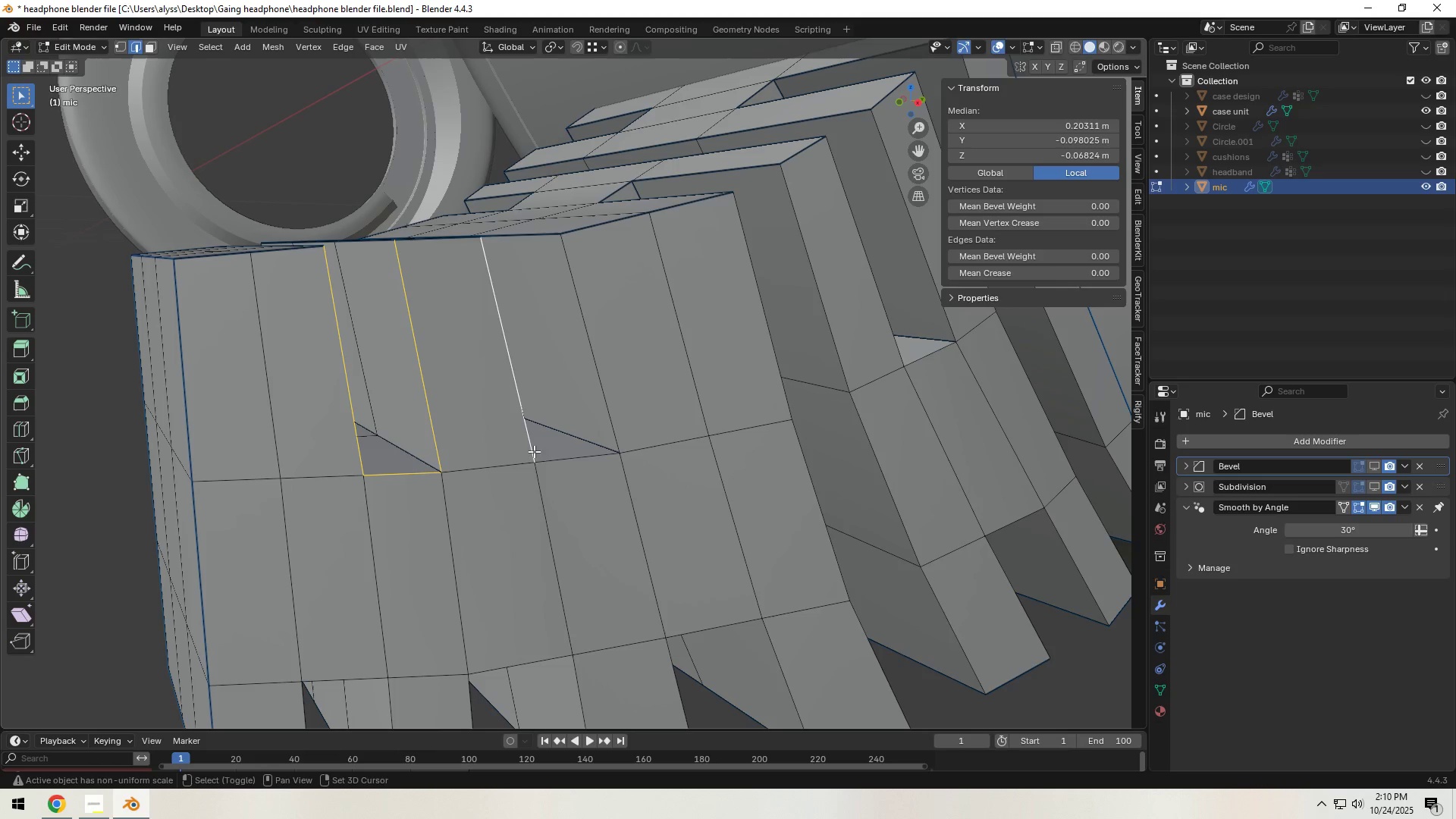 
hold_key(key=ShiftLeft, duration=1.52)
left_click([570, 465])
 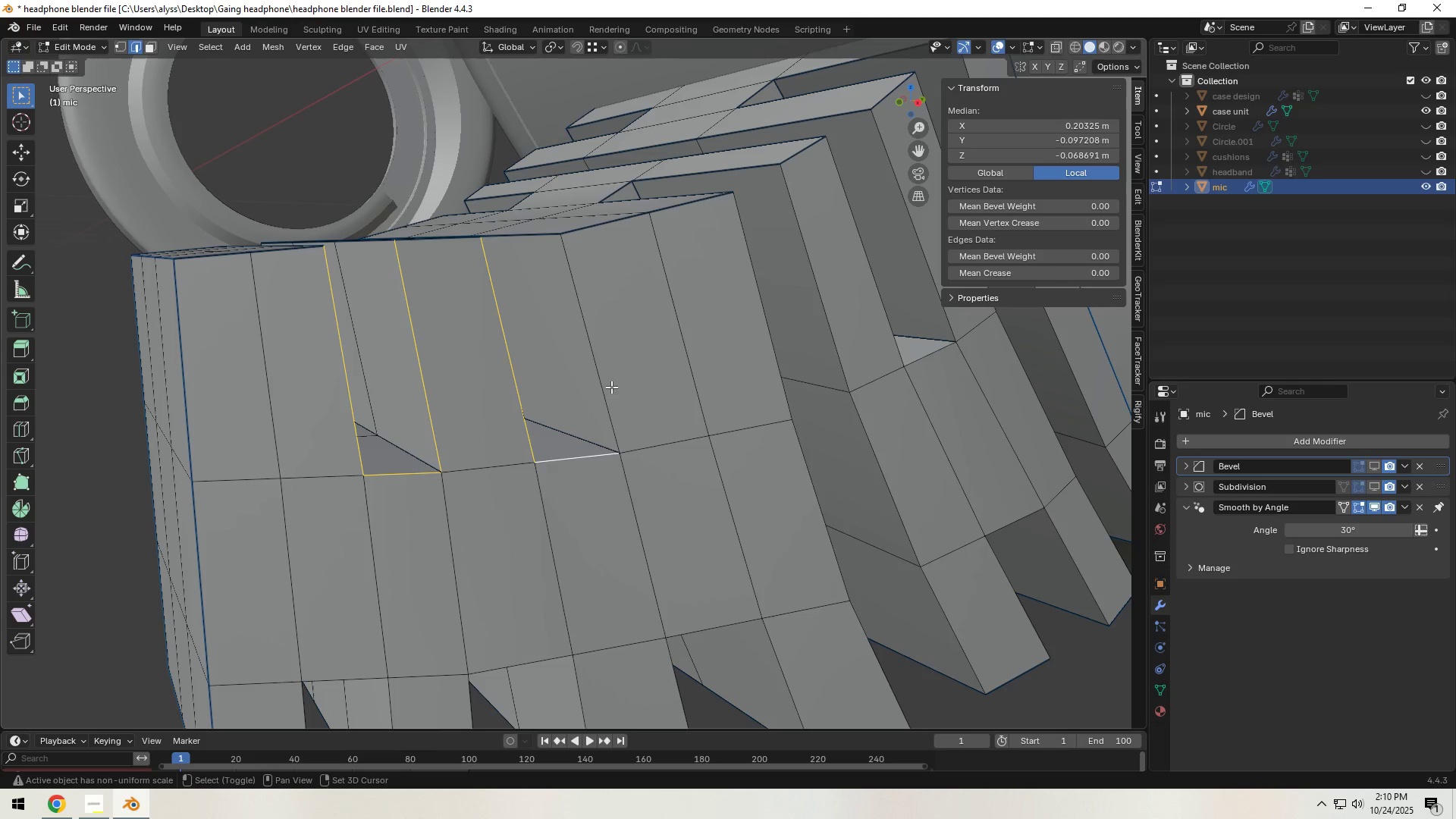 
double_click([612, 380])
 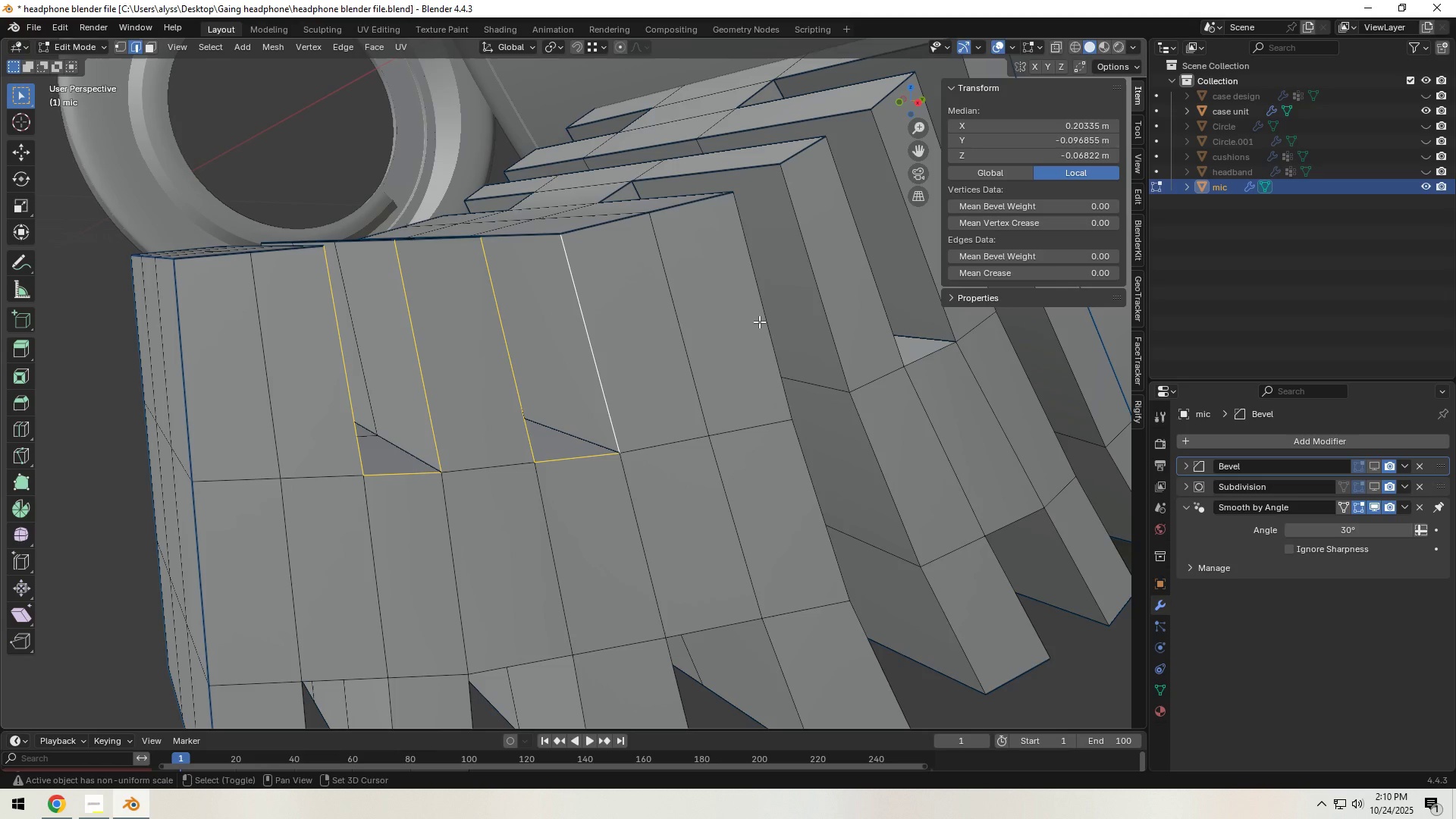 
hold_key(key=ShiftLeft, duration=0.74)
left_click([759, 322])
 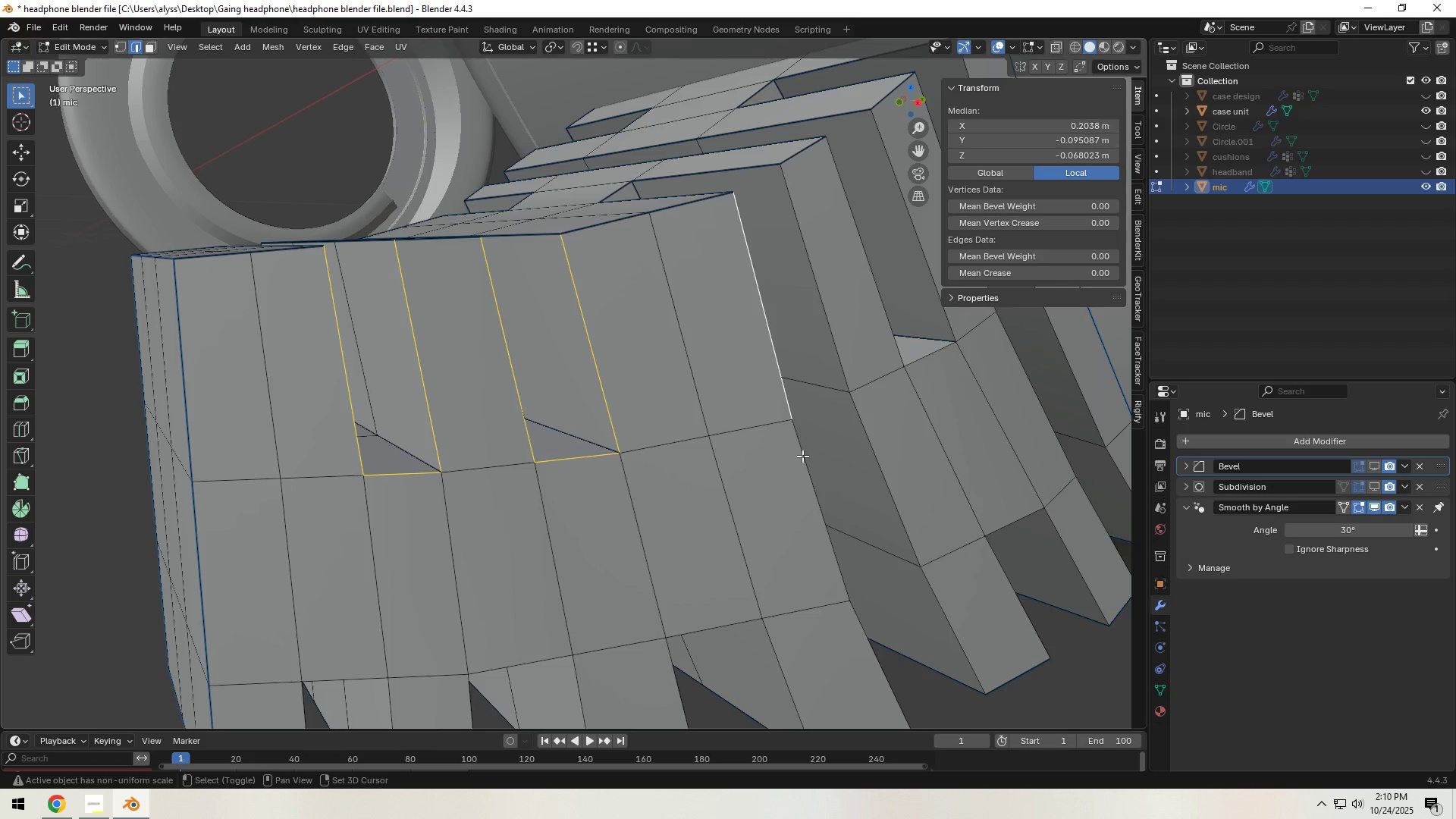 
left_click([802, 456])
 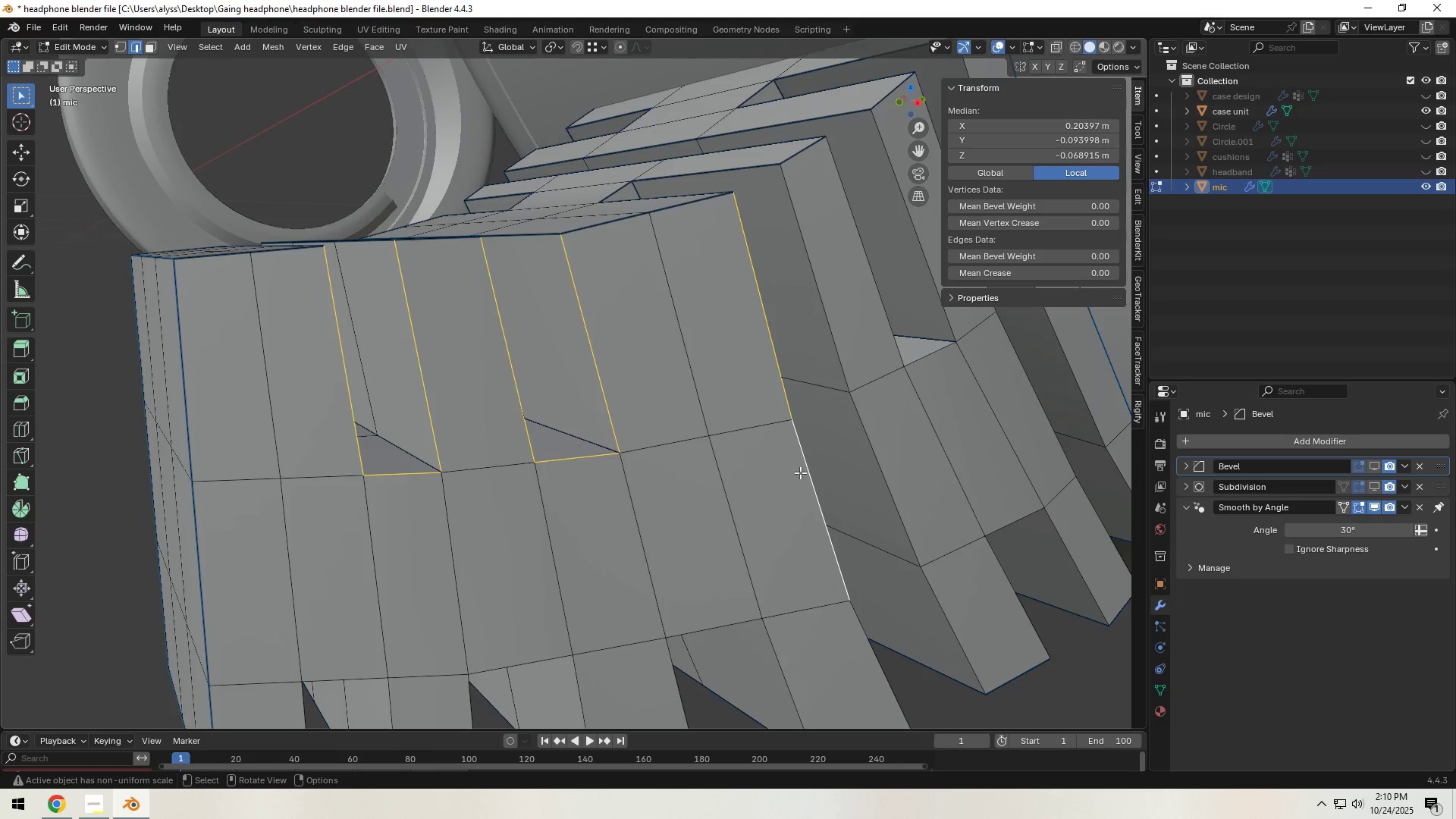 
scroll: coordinate [799, 479], scroll_direction: down, amount: 2.0
 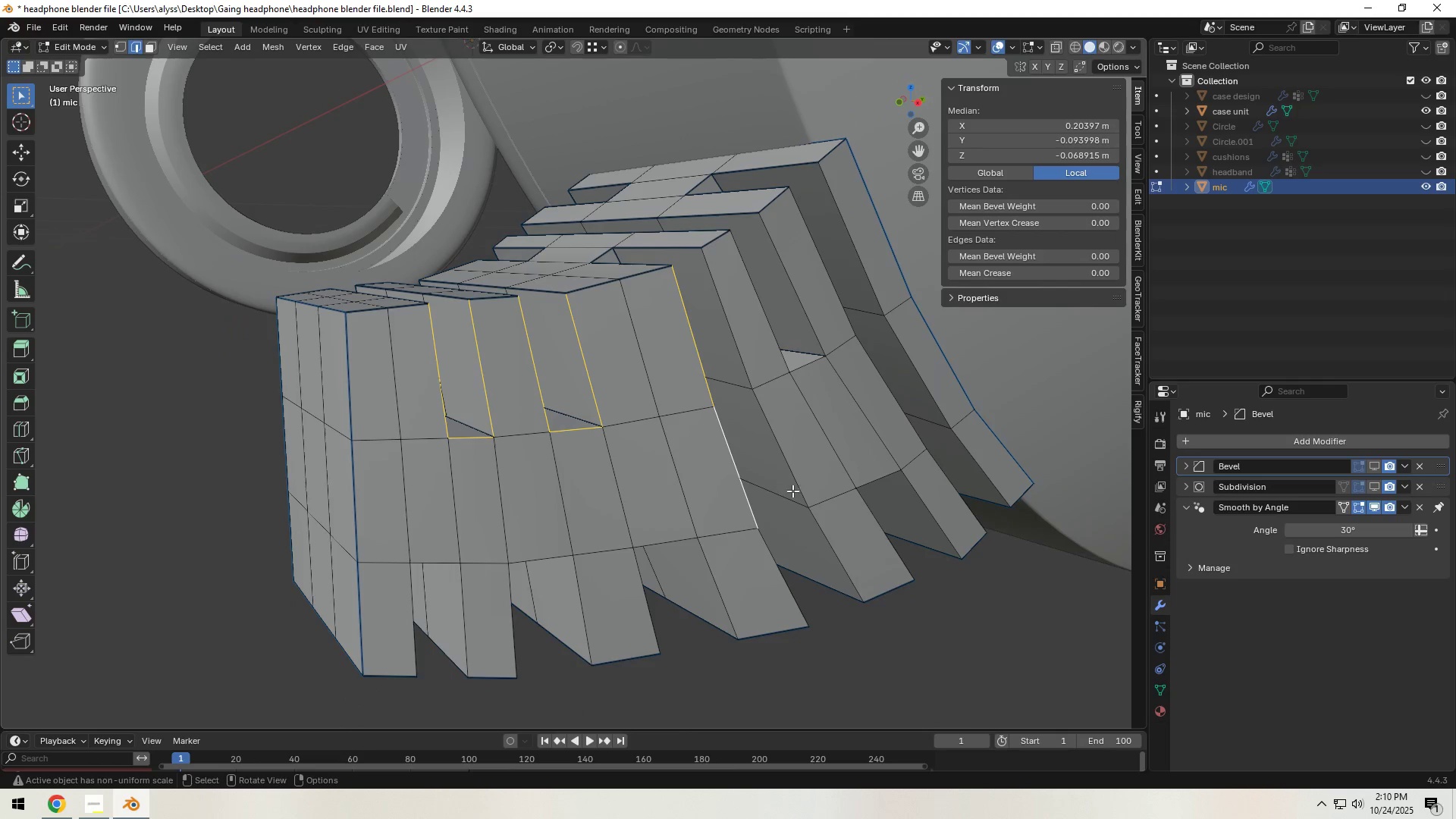 
hold_key(key=ShiftLeft, duration=1.52)
left_click([772, 568])
 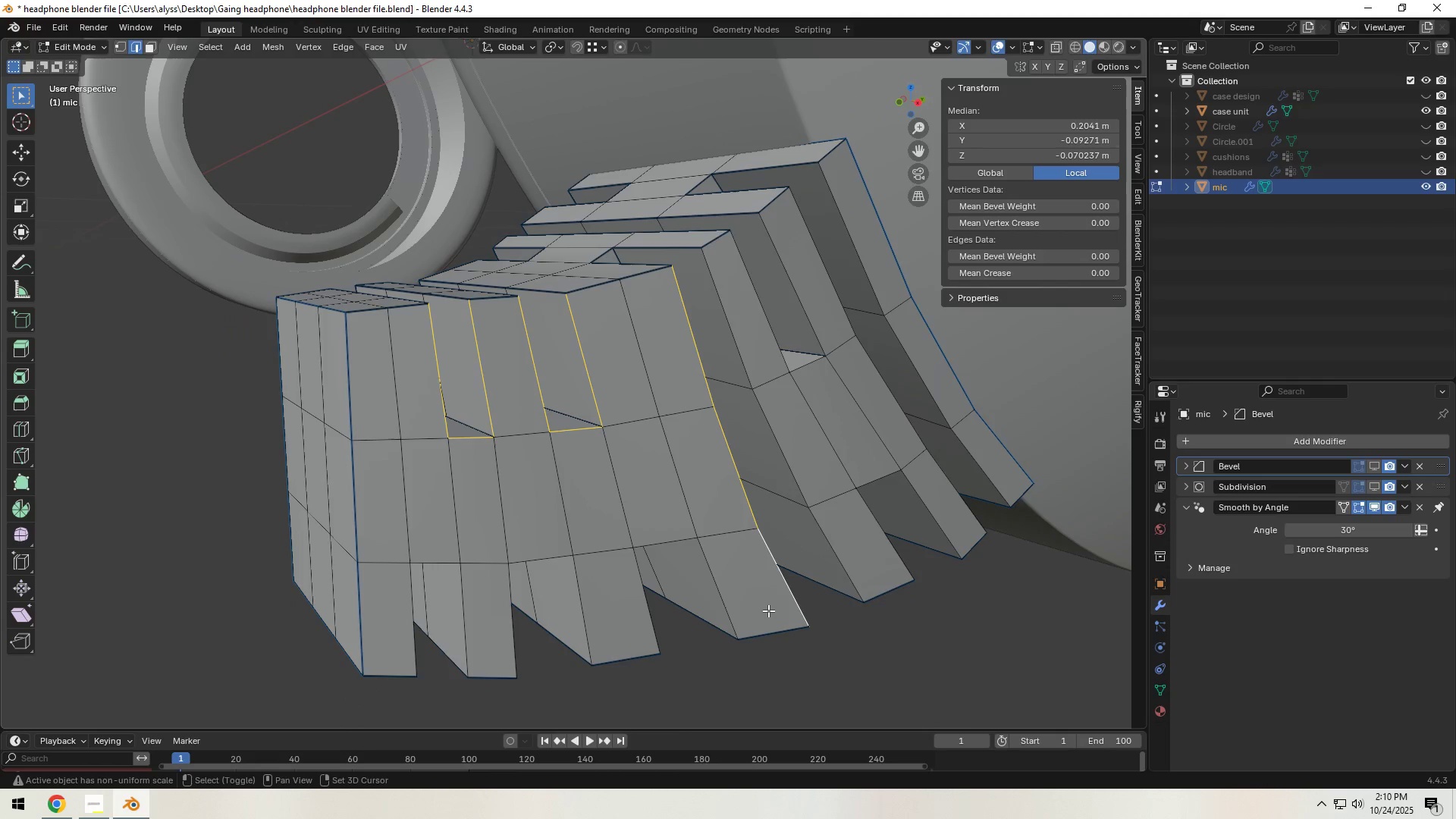 
left_click([764, 632])
 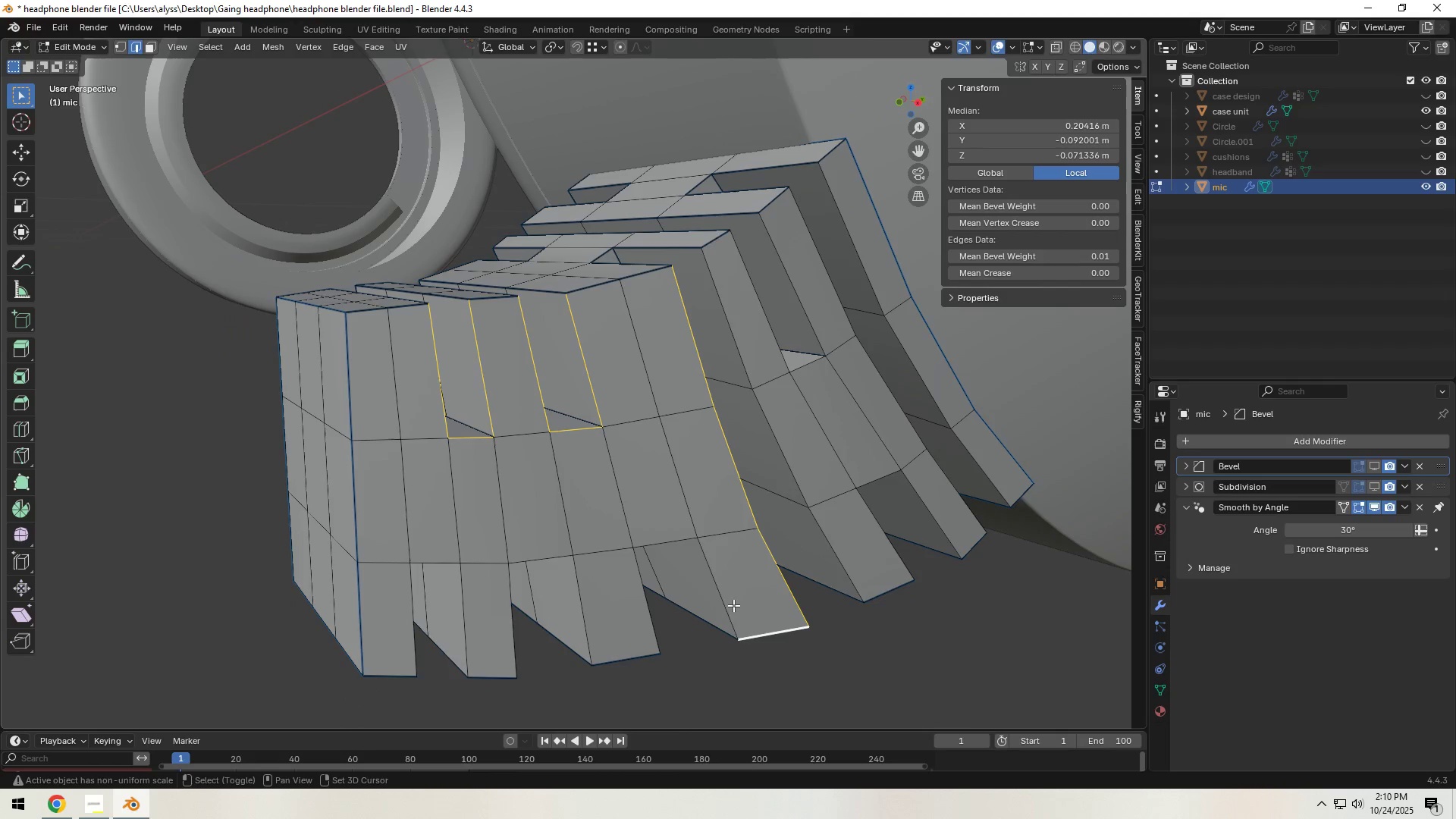 
hold_key(key=ShiftLeft, duration=1.53)
double_click([719, 597])
 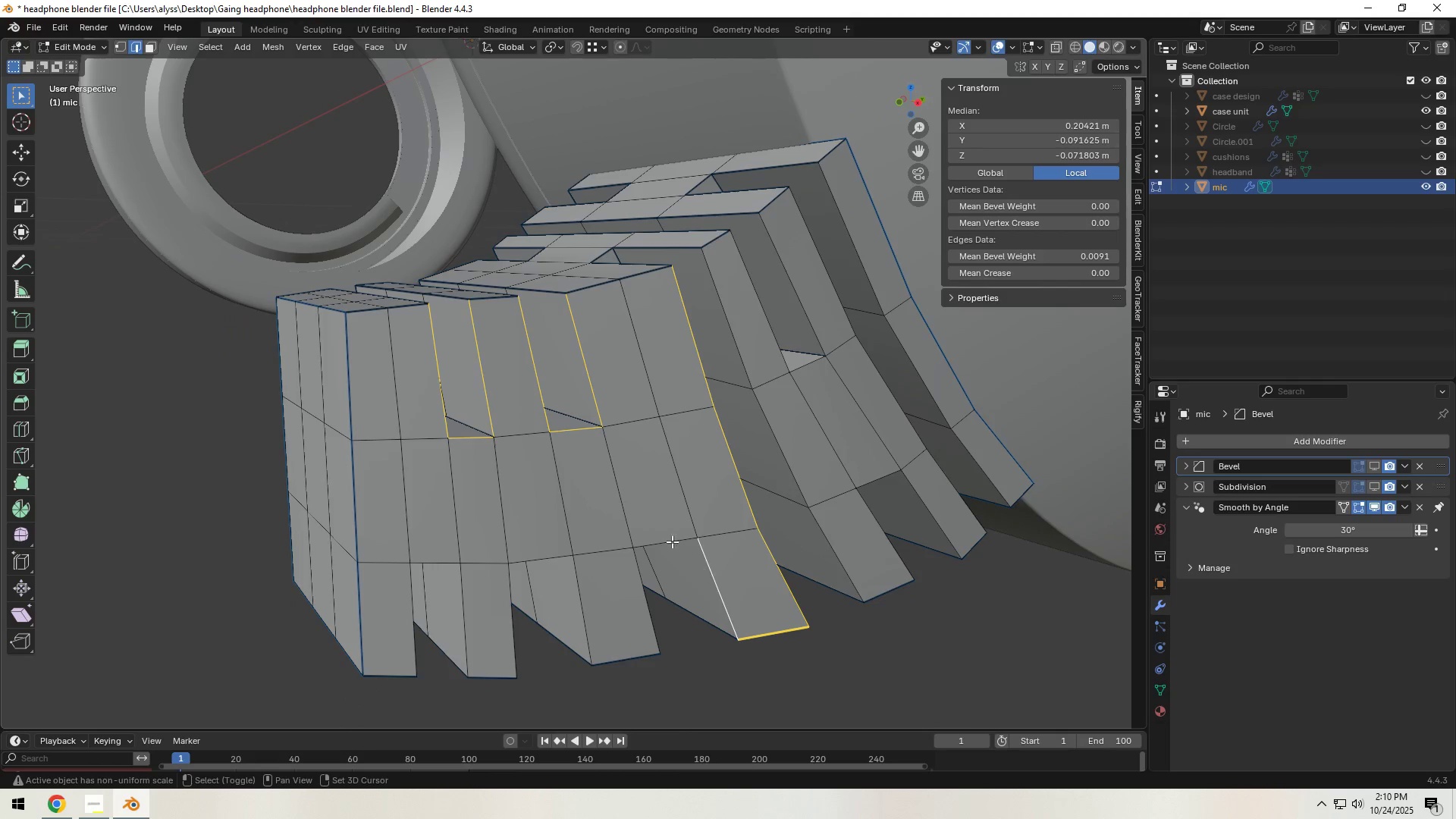 
left_click([670, 541])
 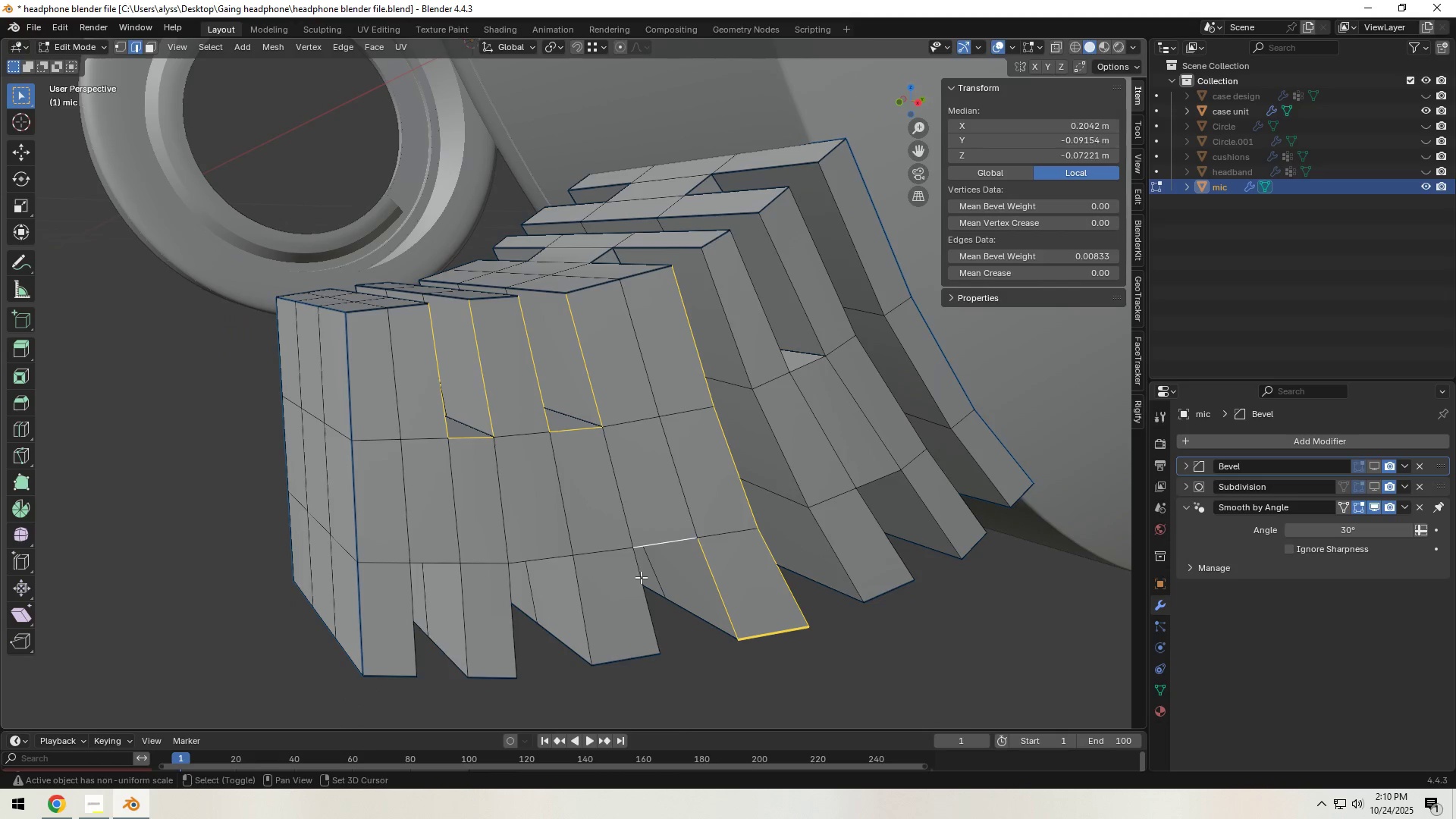 
left_click([643, 580])
 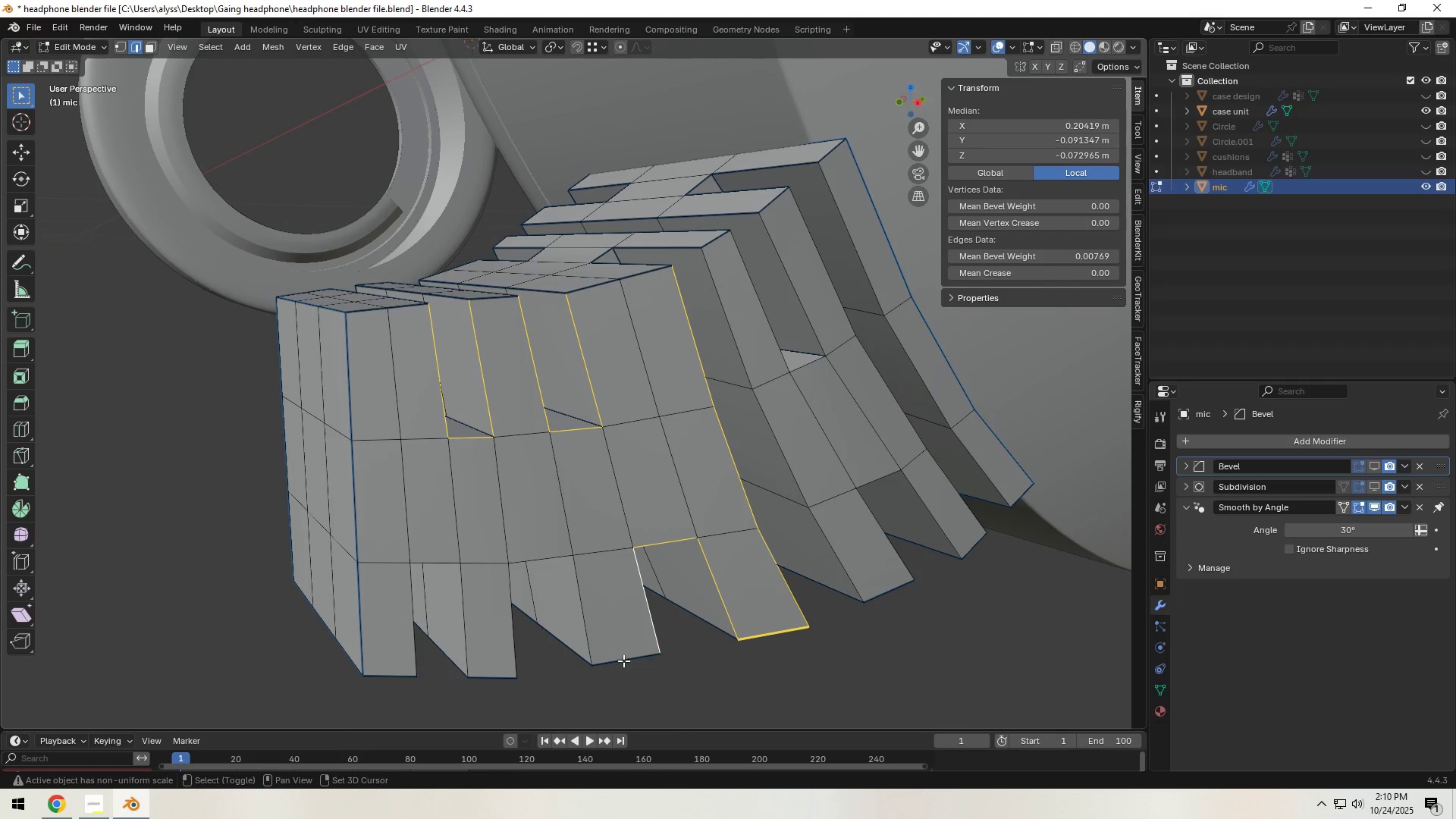 
hold_key(key=ShiftLeft, duration=1.51)
left_click([586, 620])
 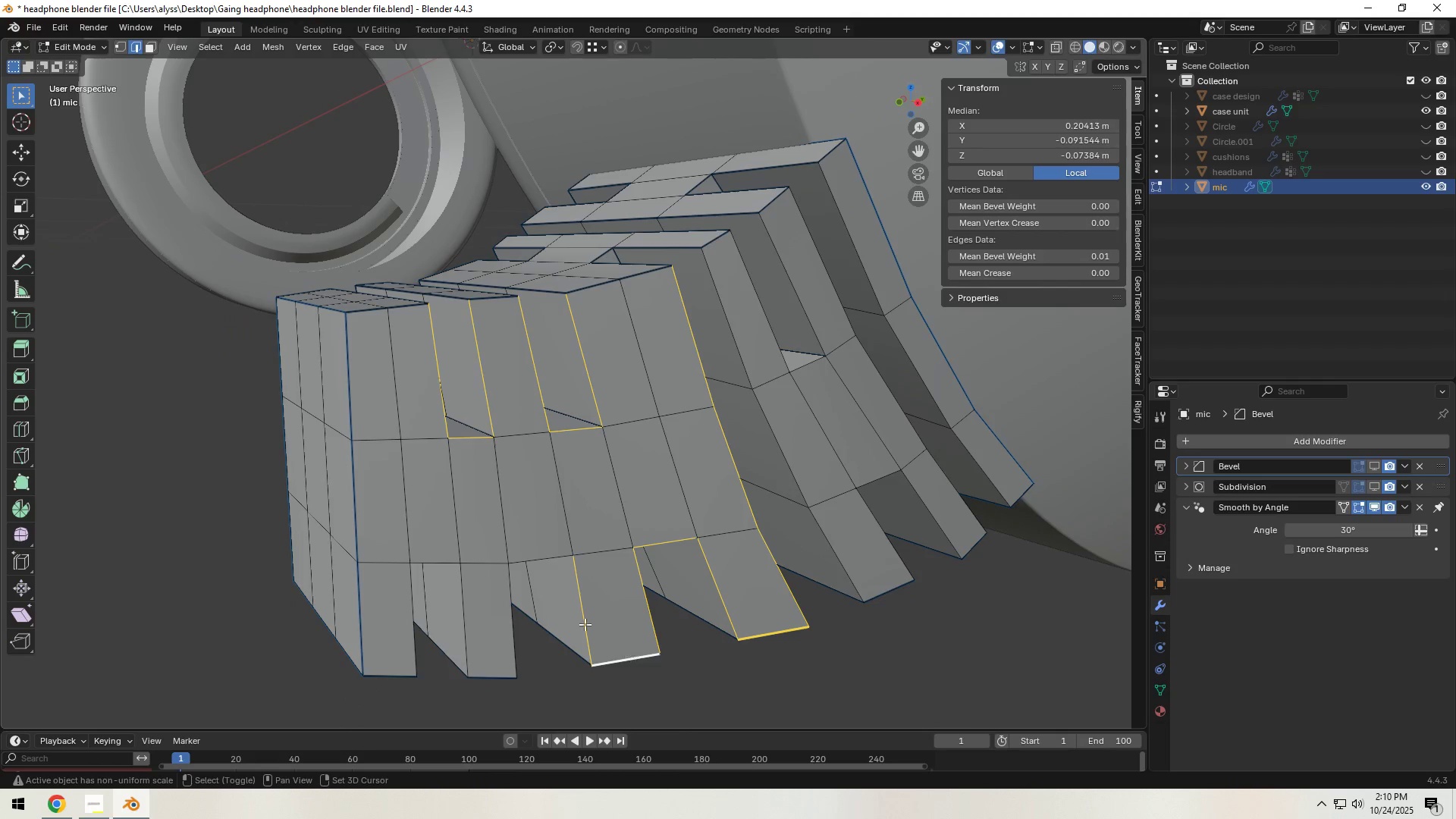 
hold_key(key=ShiftLeft, duration=1.52)
left_click([531, 558])
 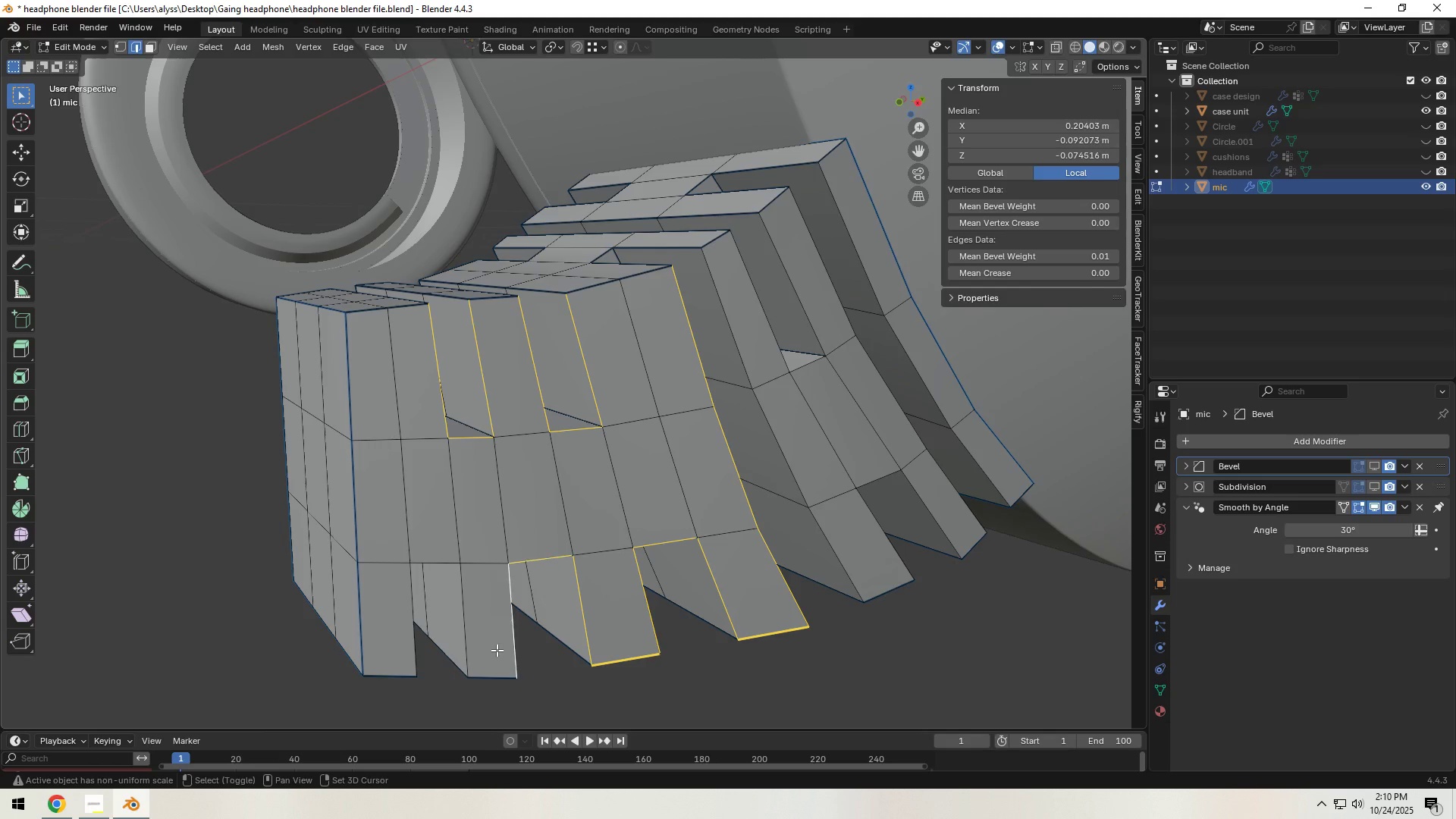 
triple_click([484, 679])
 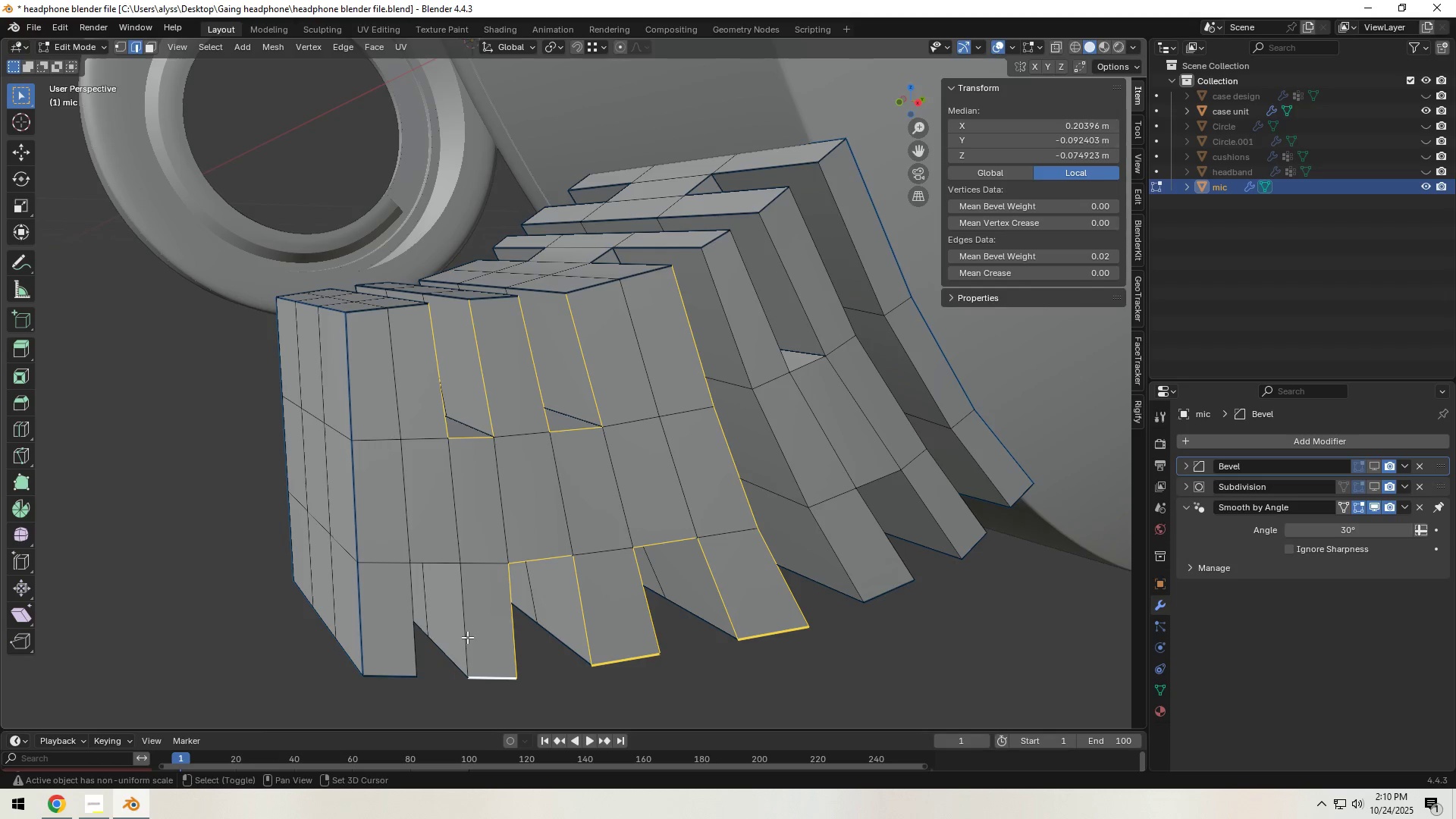 
left_click_drag(start_coordinate=[467, 635], to_coordinate=[466, 630])
 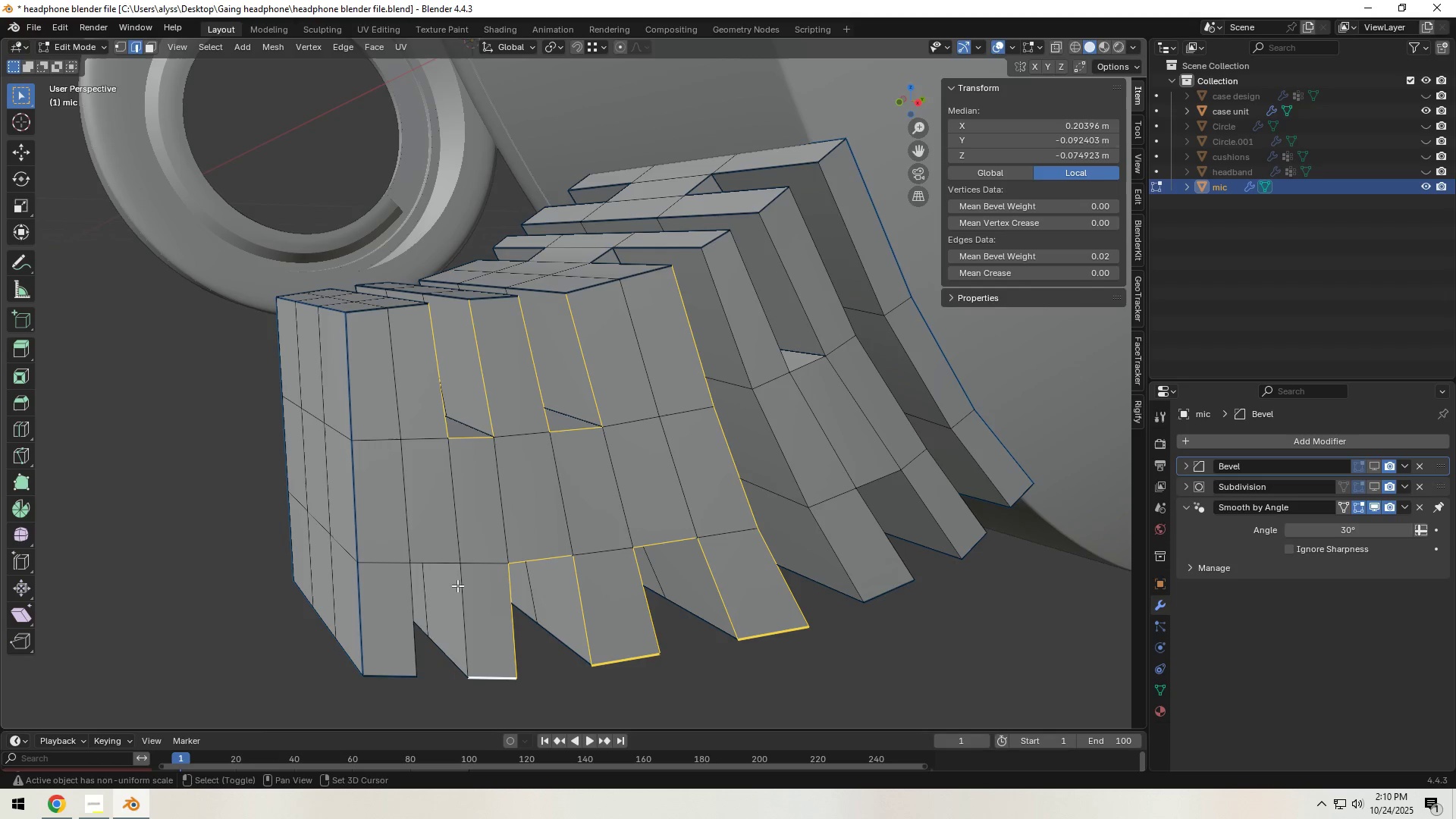 
hold_key(key=ShiftLeft, duration=1.52)
left_click([464, 590])
 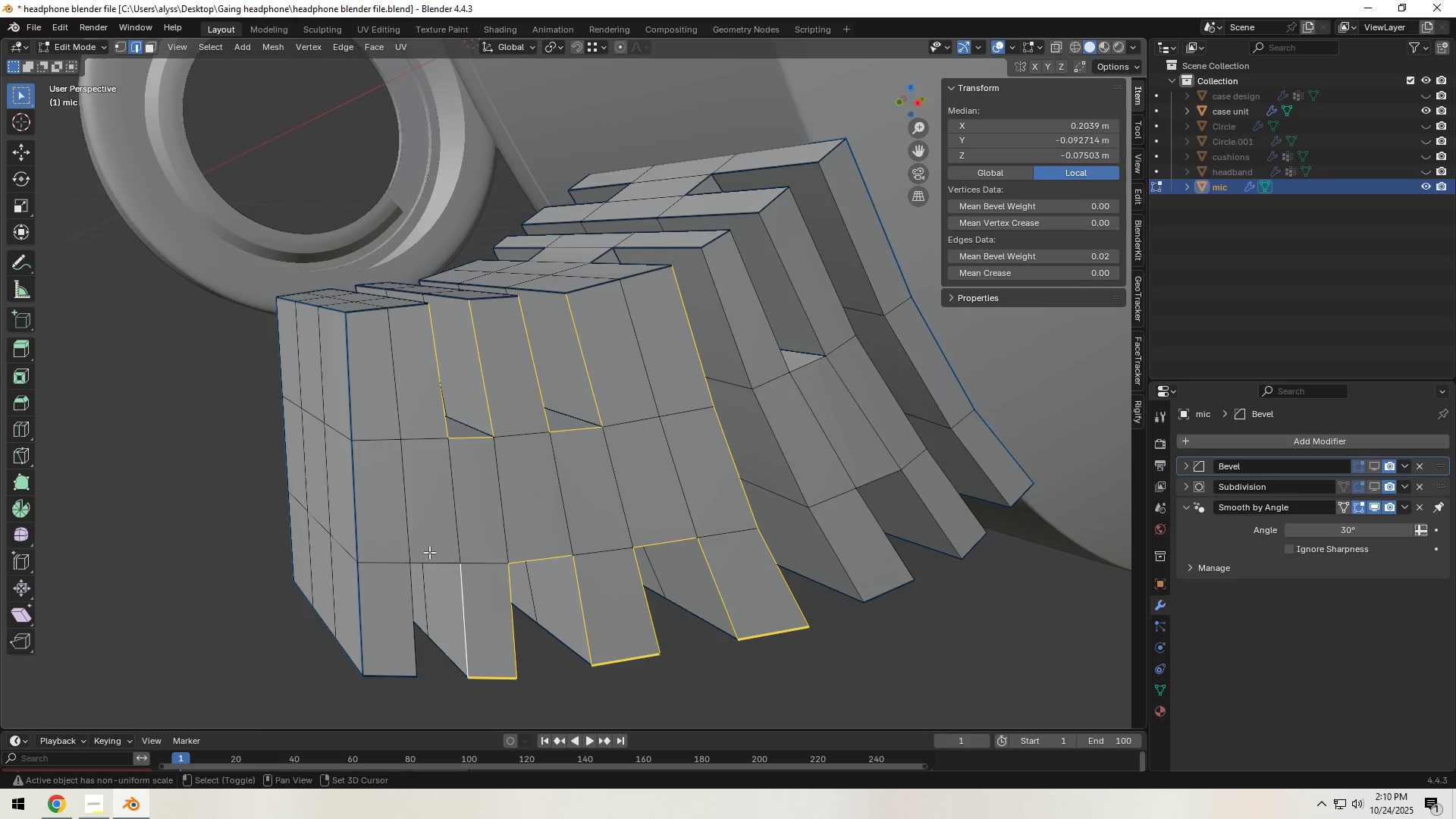 
double_click([429, 552])
 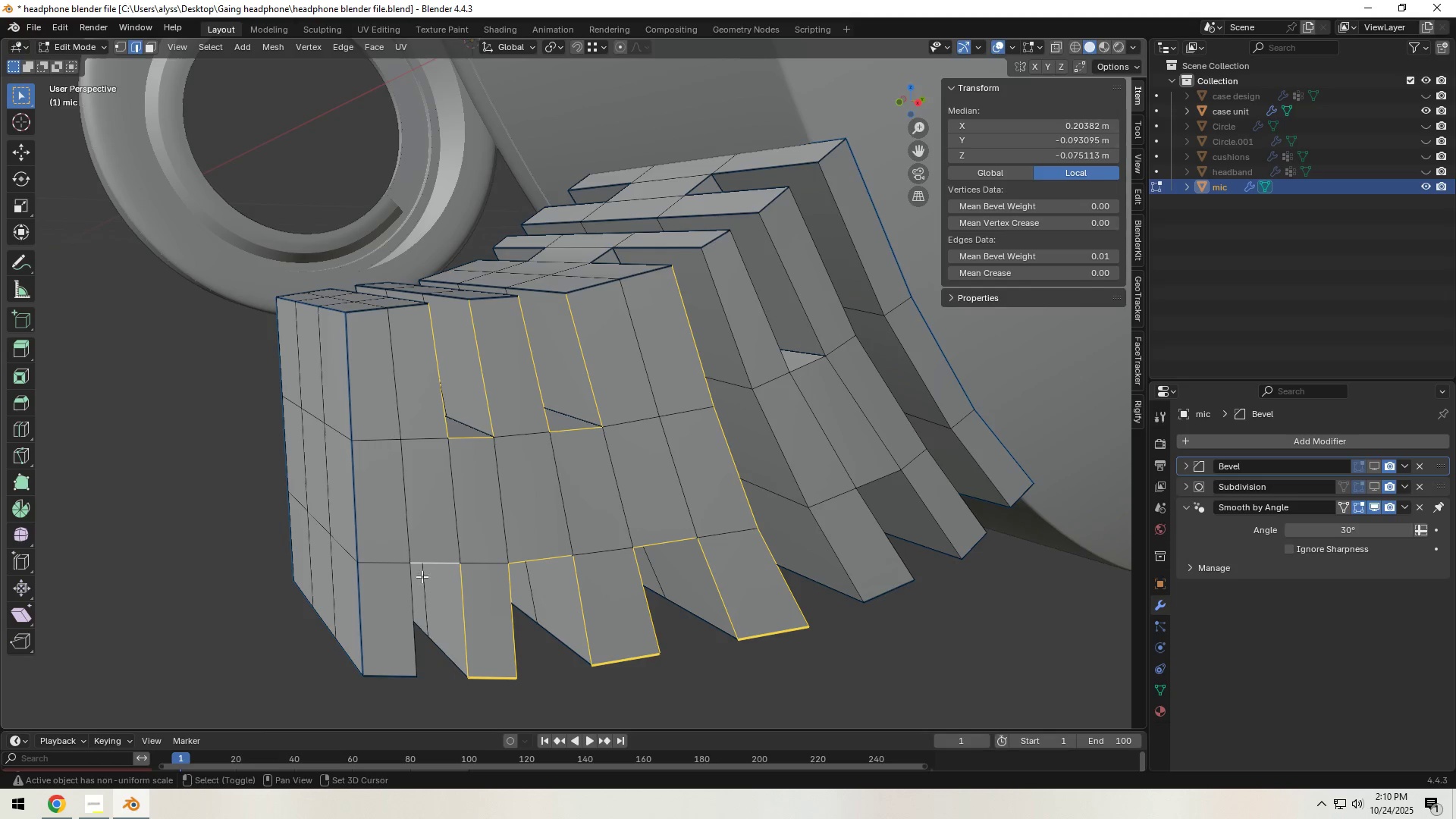 
hold_key(key=ShiftLeft, duration=1.33)
triple_click([406, 619])
 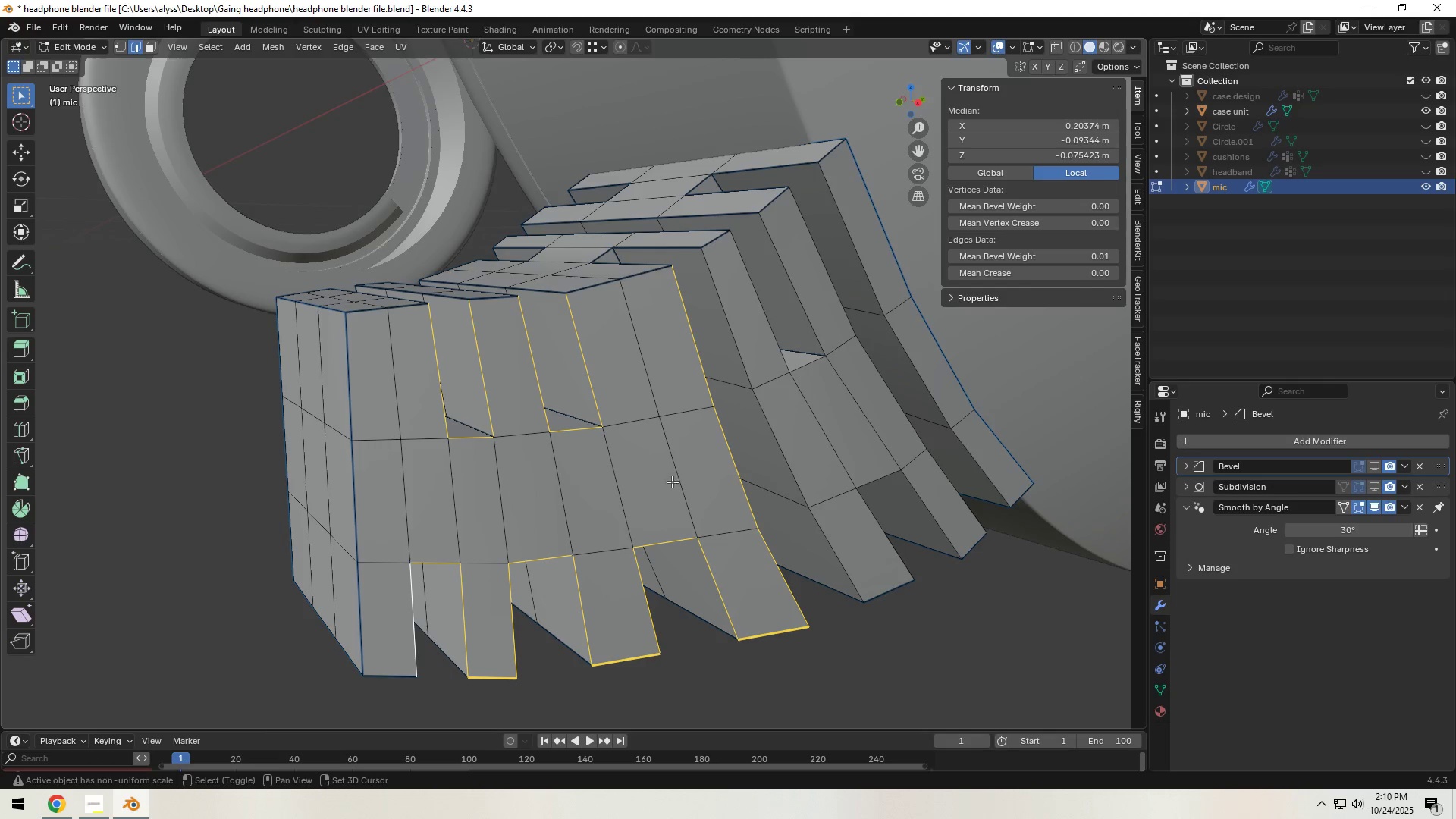 
hold_key(key=ShiftLeft, duration=1.19)
 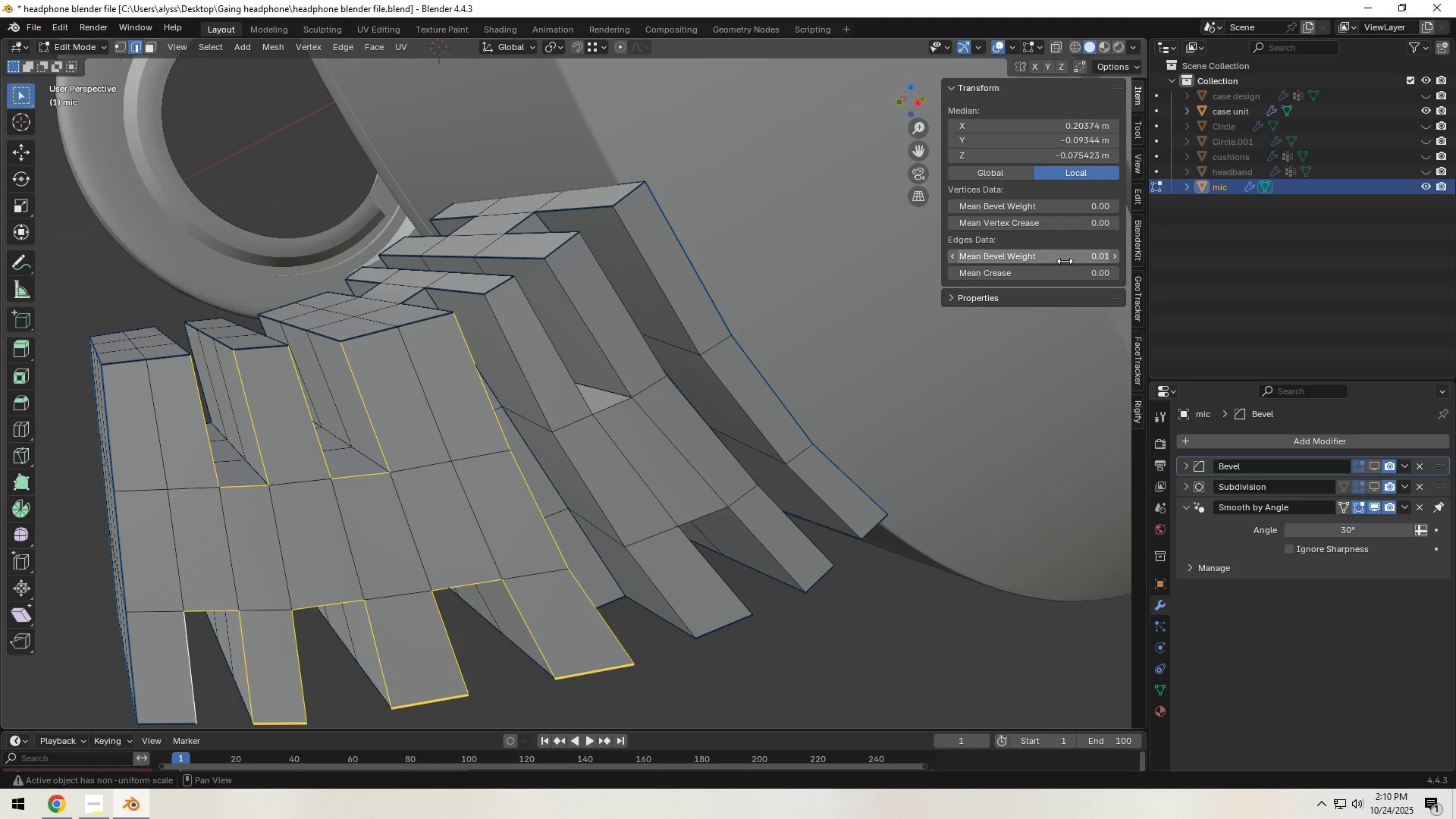 
double_click([1065, 261])
 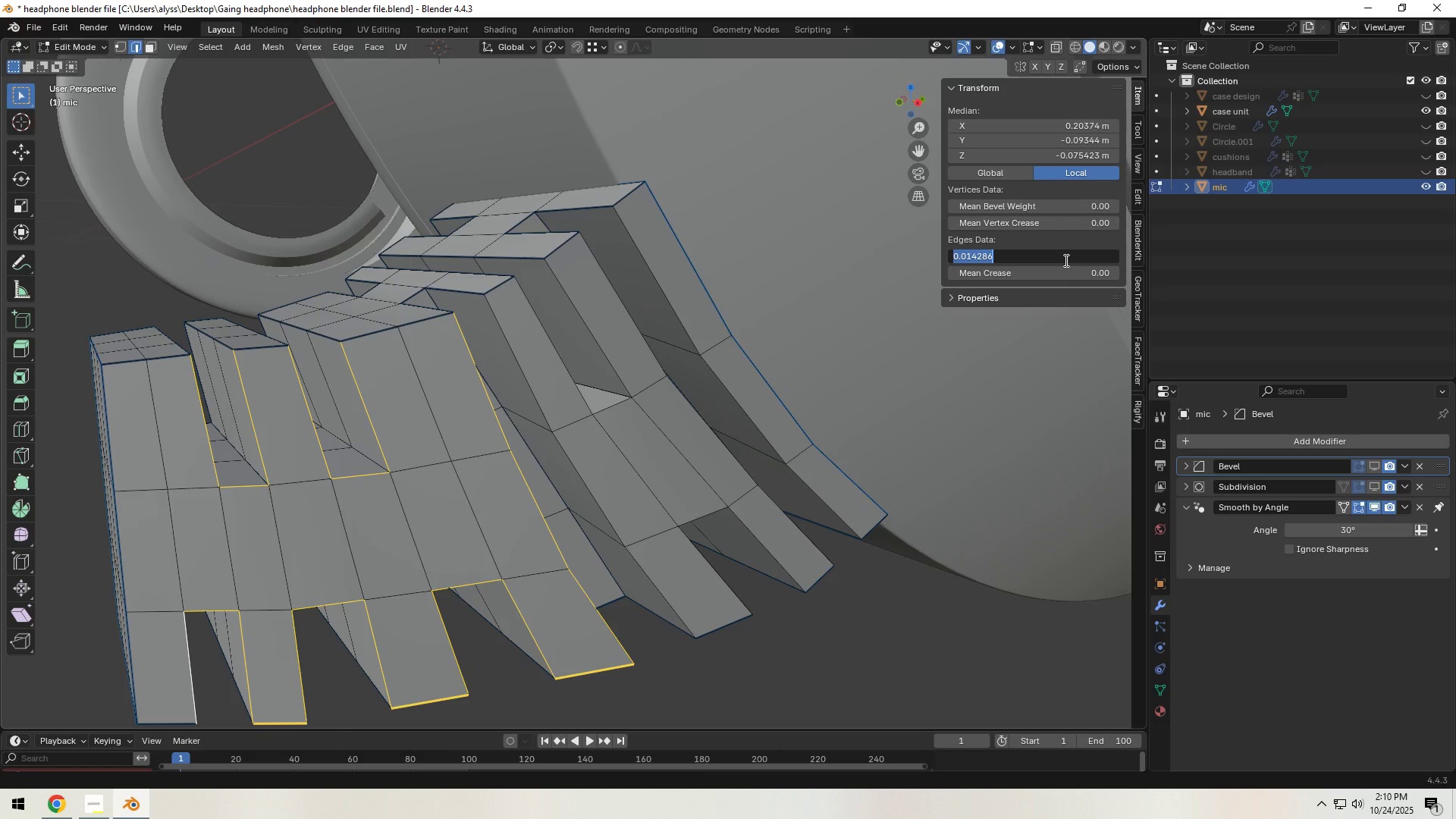 
key(NumpadDecimal)
 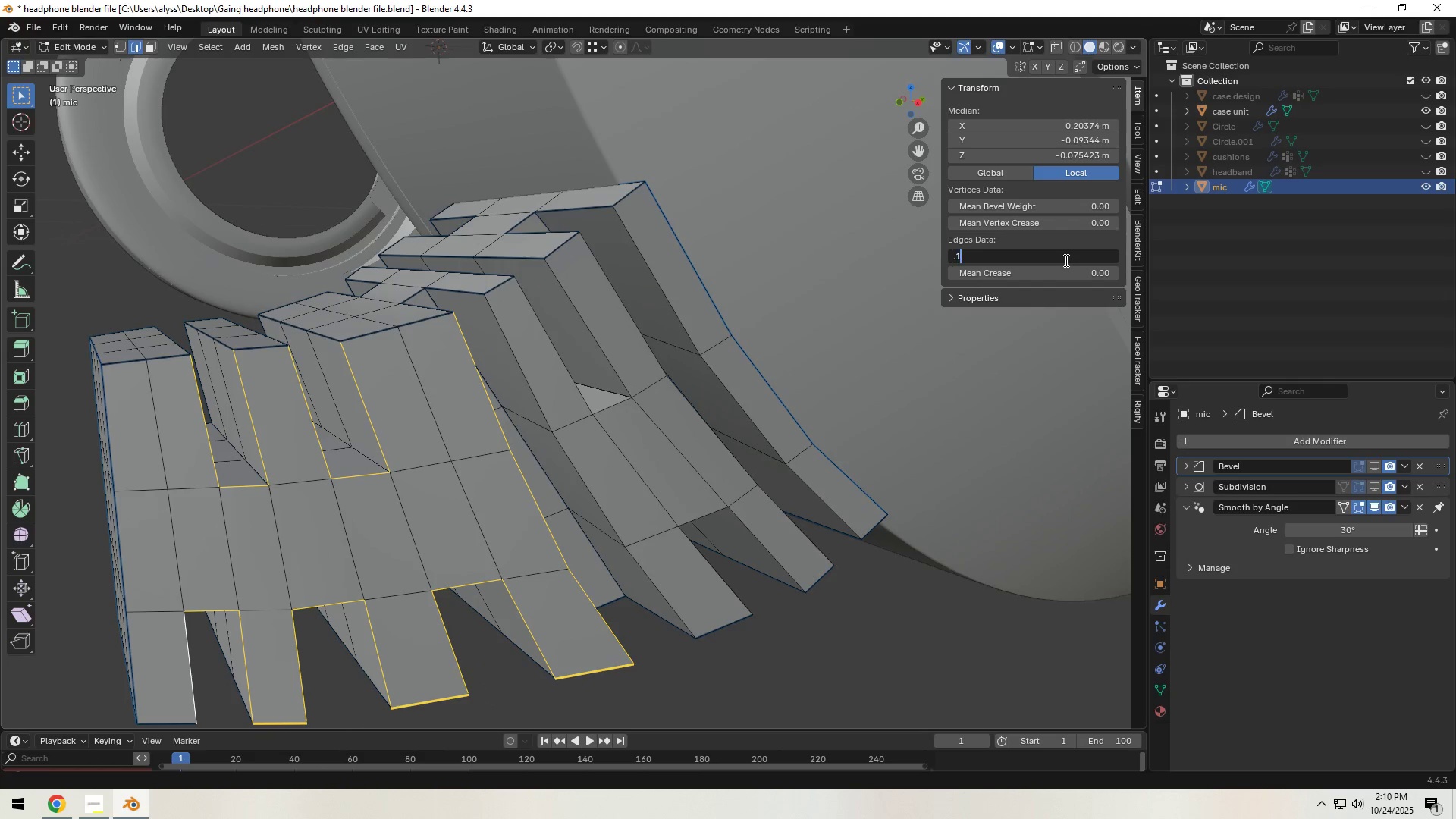 
key(Numpad1)
 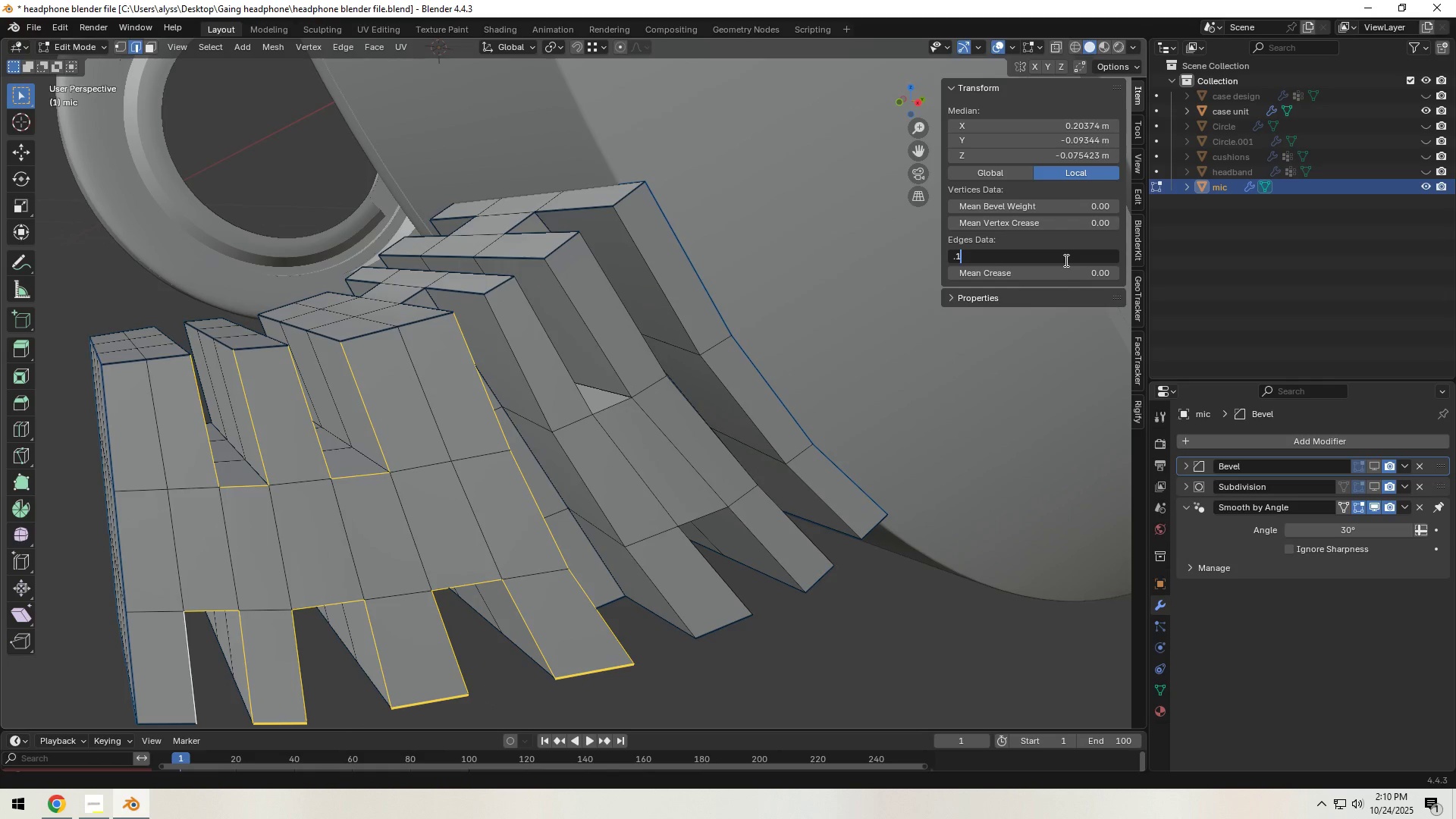 
key(NumpadEnter)
 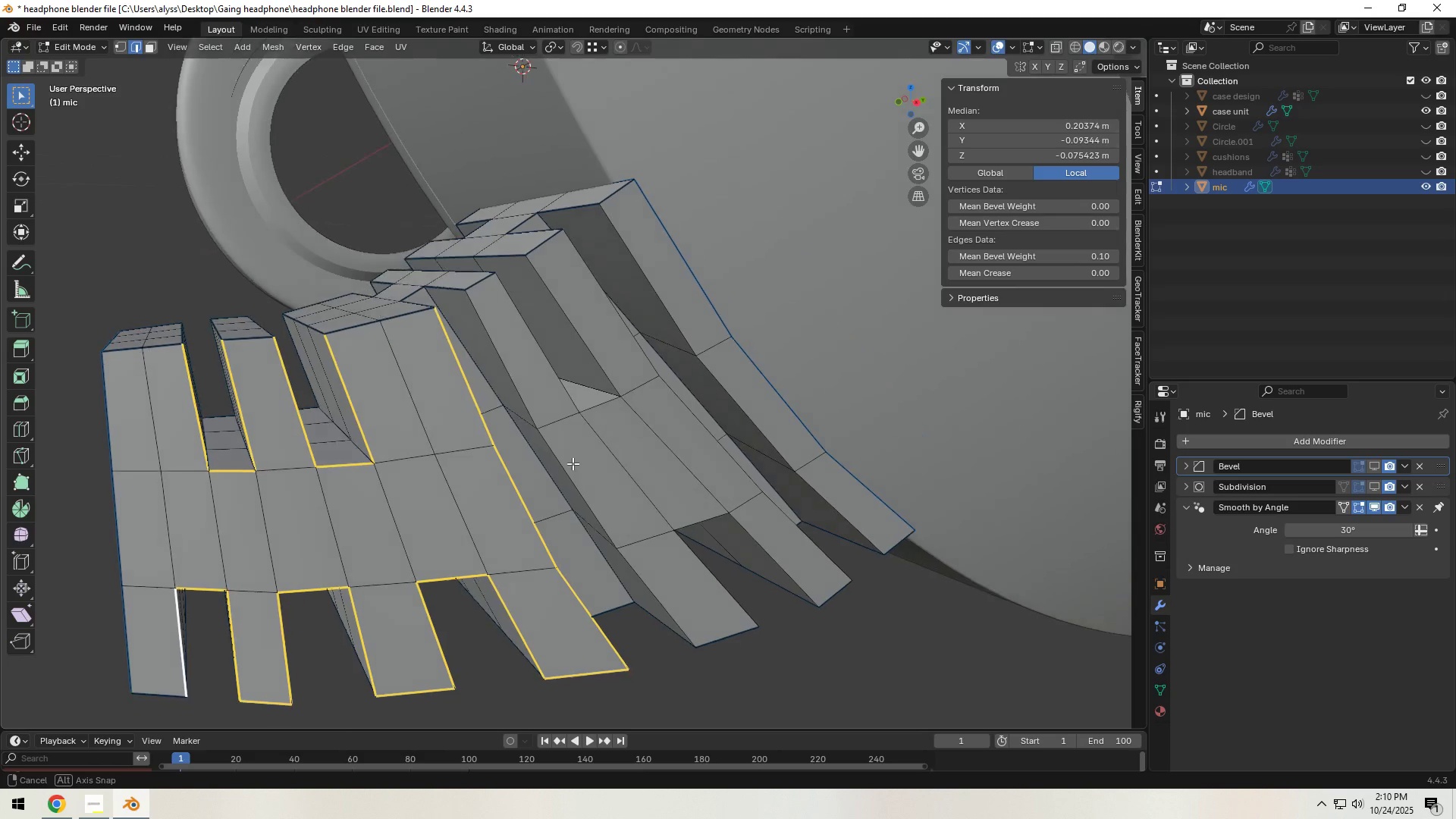 
left_click([654, 595])
 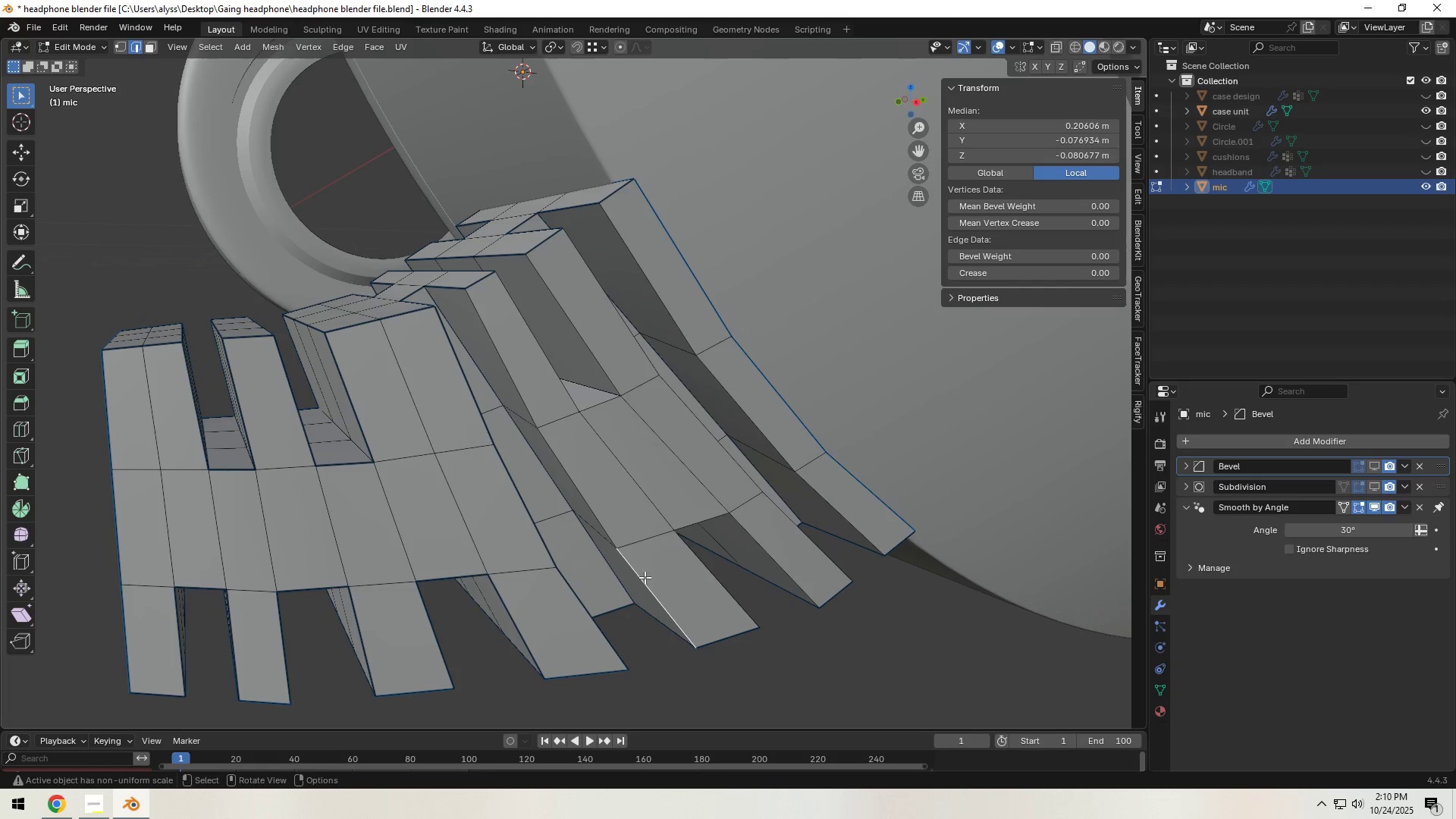 
hold_key(key=ControlLeft, duration=0.58)
left_click([516, 378])
 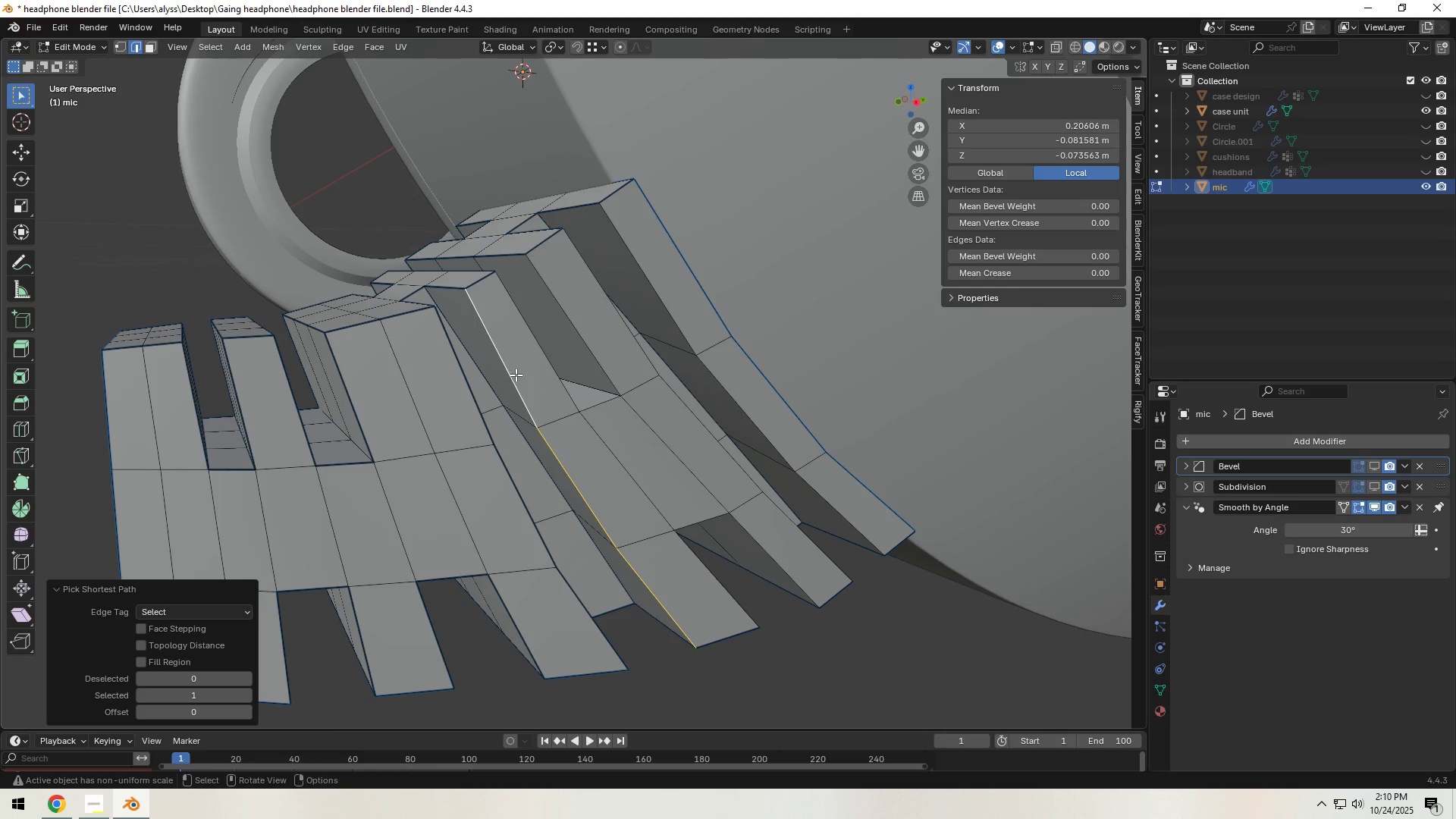 
hold_key(key=ShiftLeft, duration=0.51)
left_click([537, 346])
 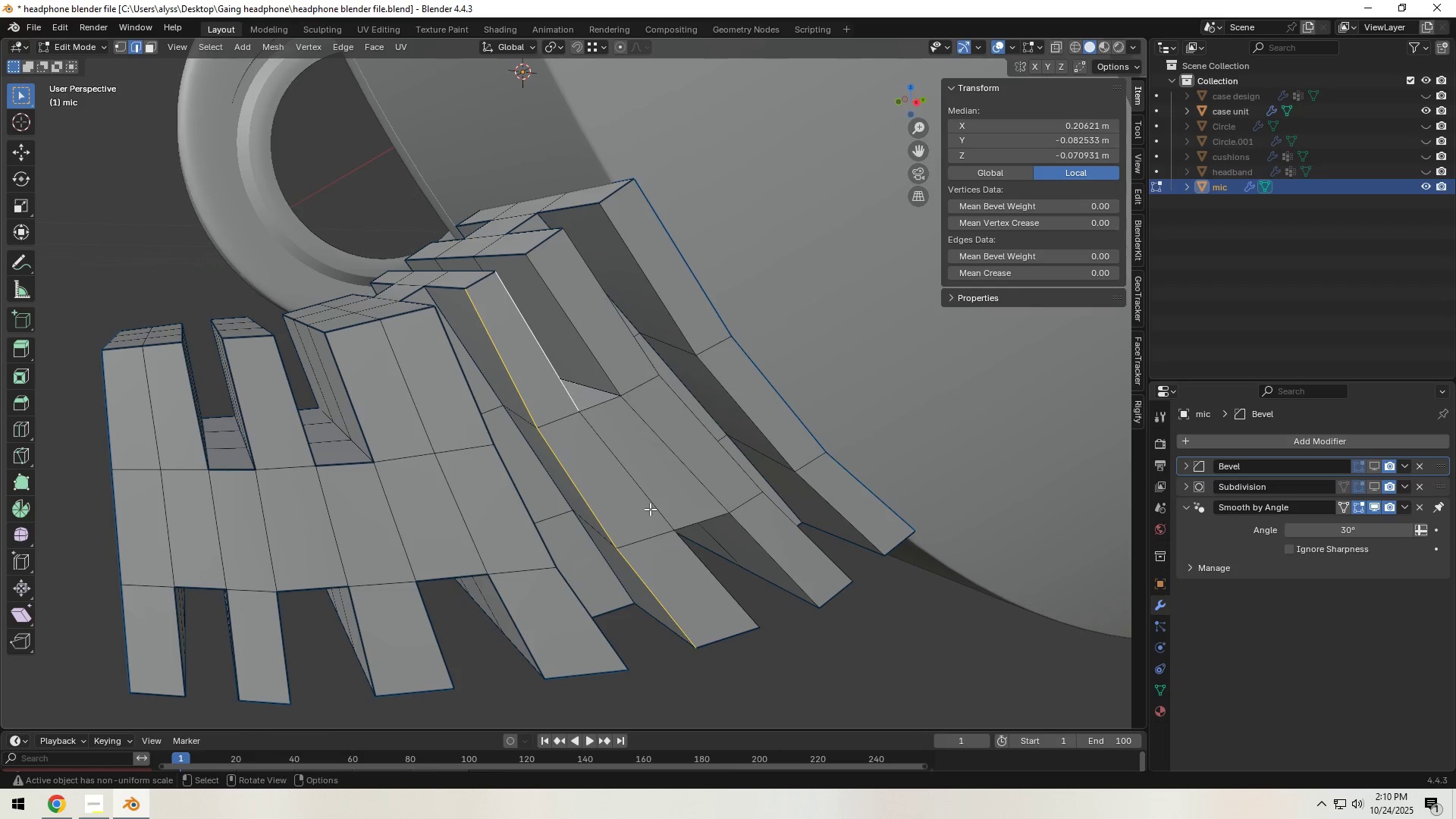 
hold_key(key=ControlLeft, duration=0.71)
left_click([720, 585])
 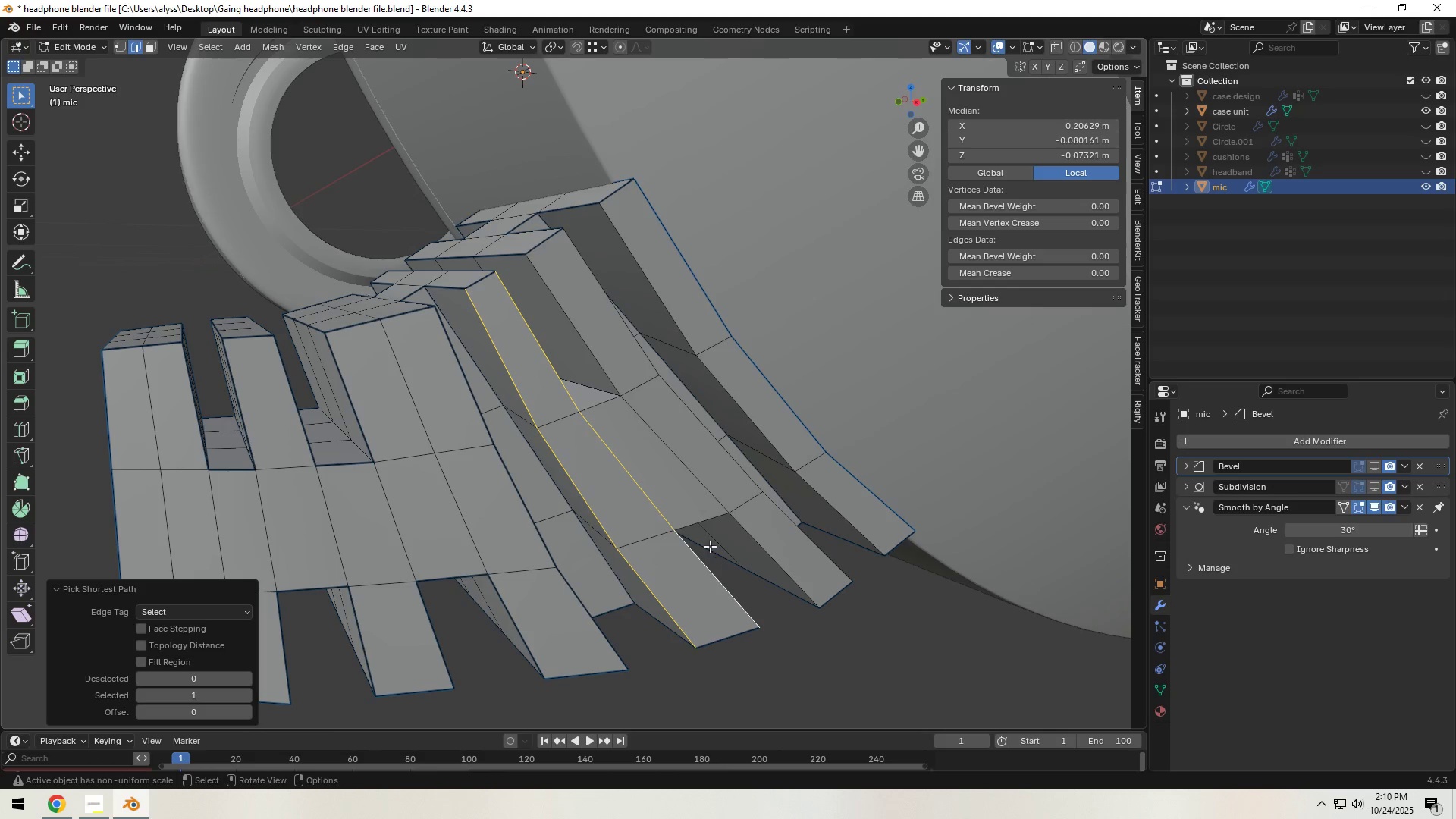 
key(Shift+ShiftLeft)
 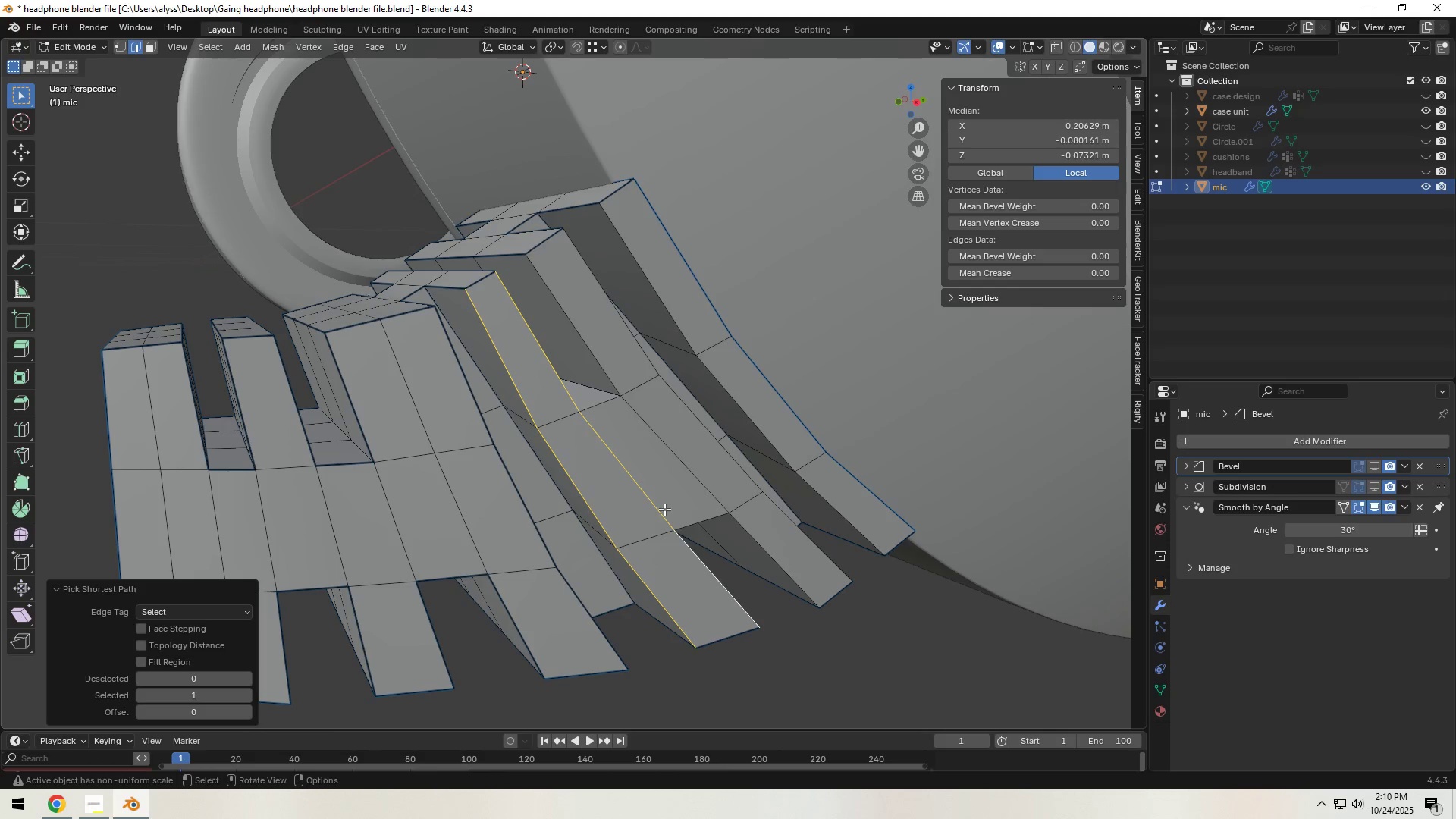 
hold_key(key=ShiftLeft, duration=1.54)
left_click([639, 486])
 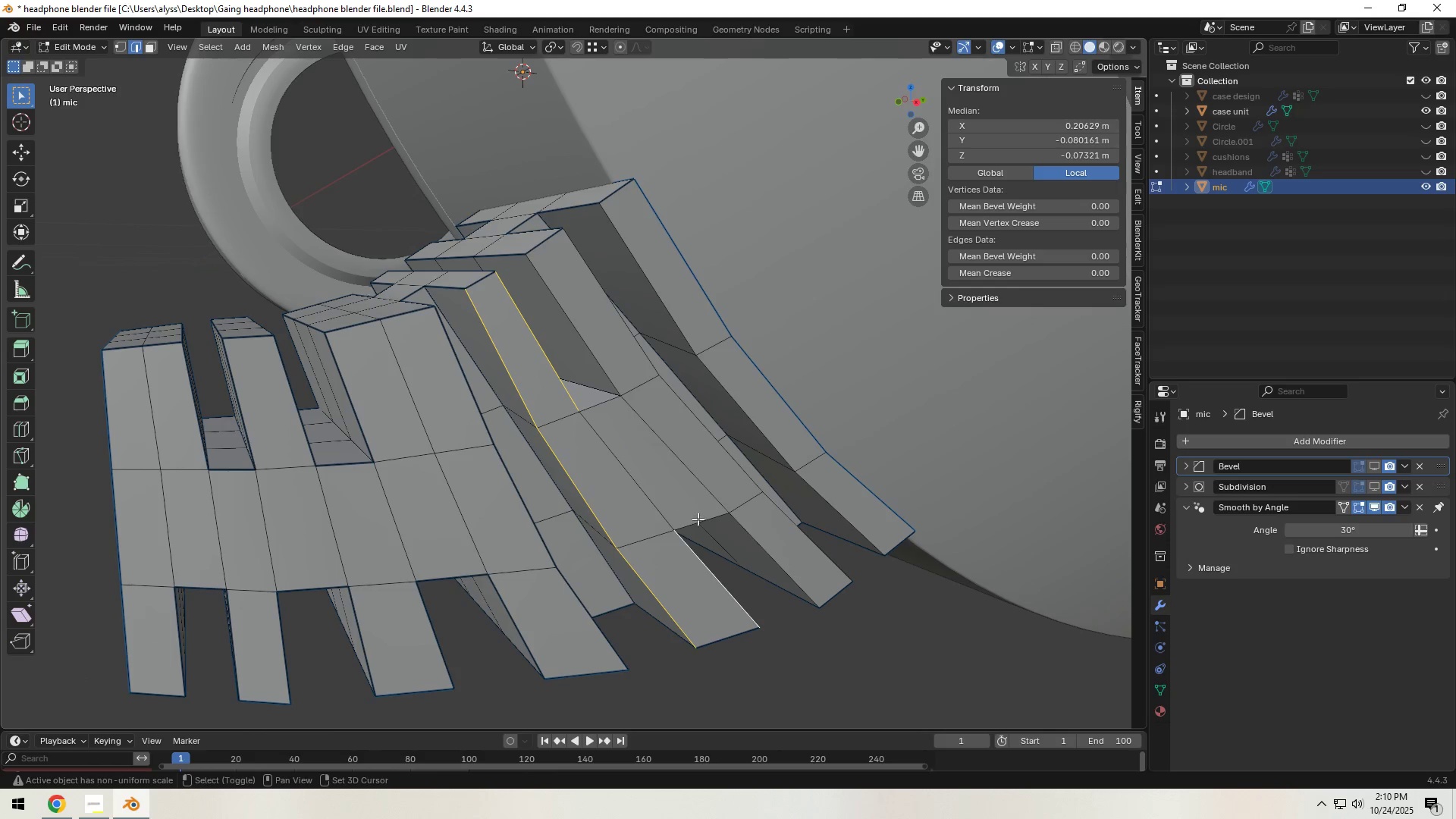 
double_click([698, 519])
 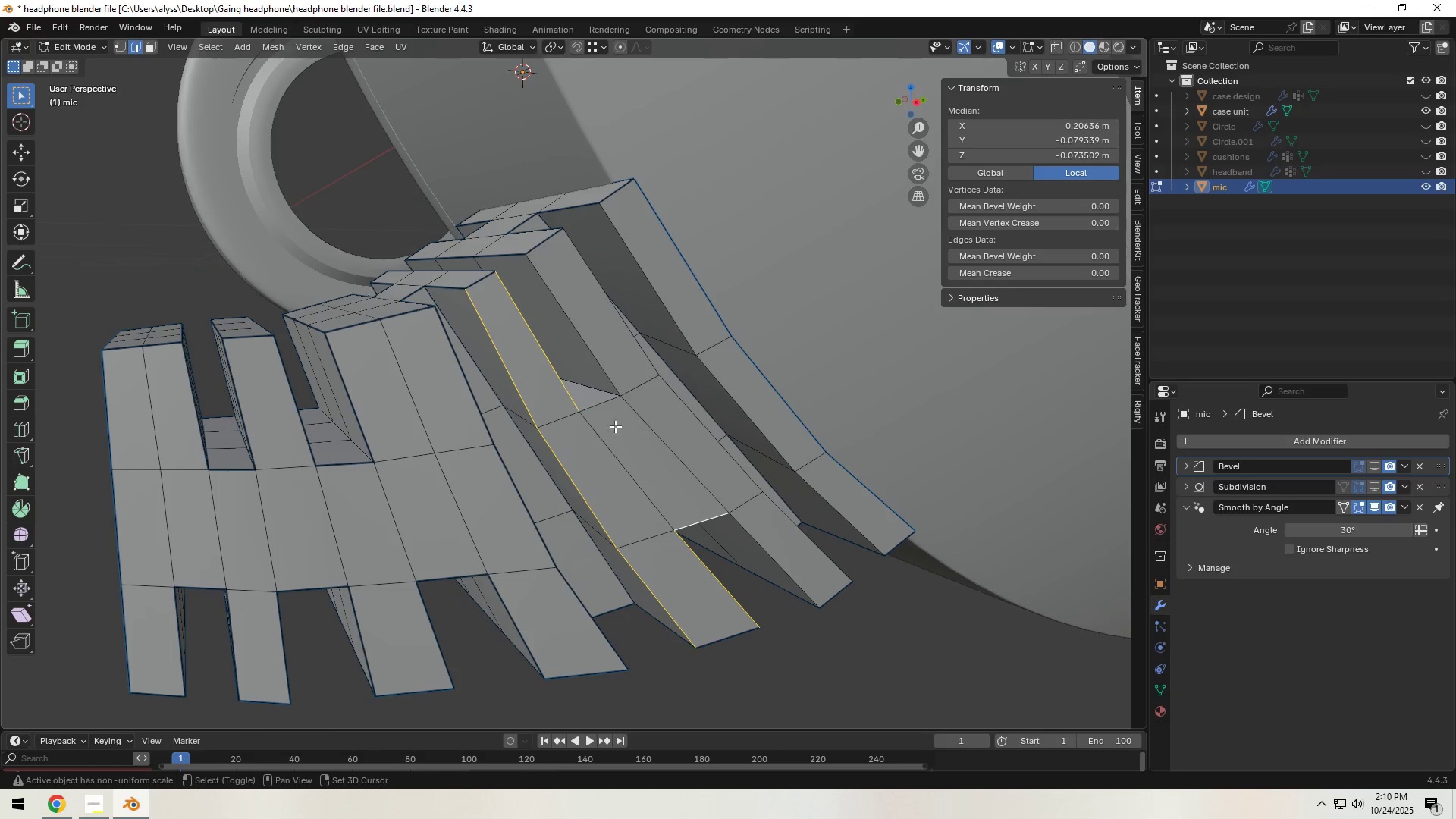 
left_click([603, 400])
 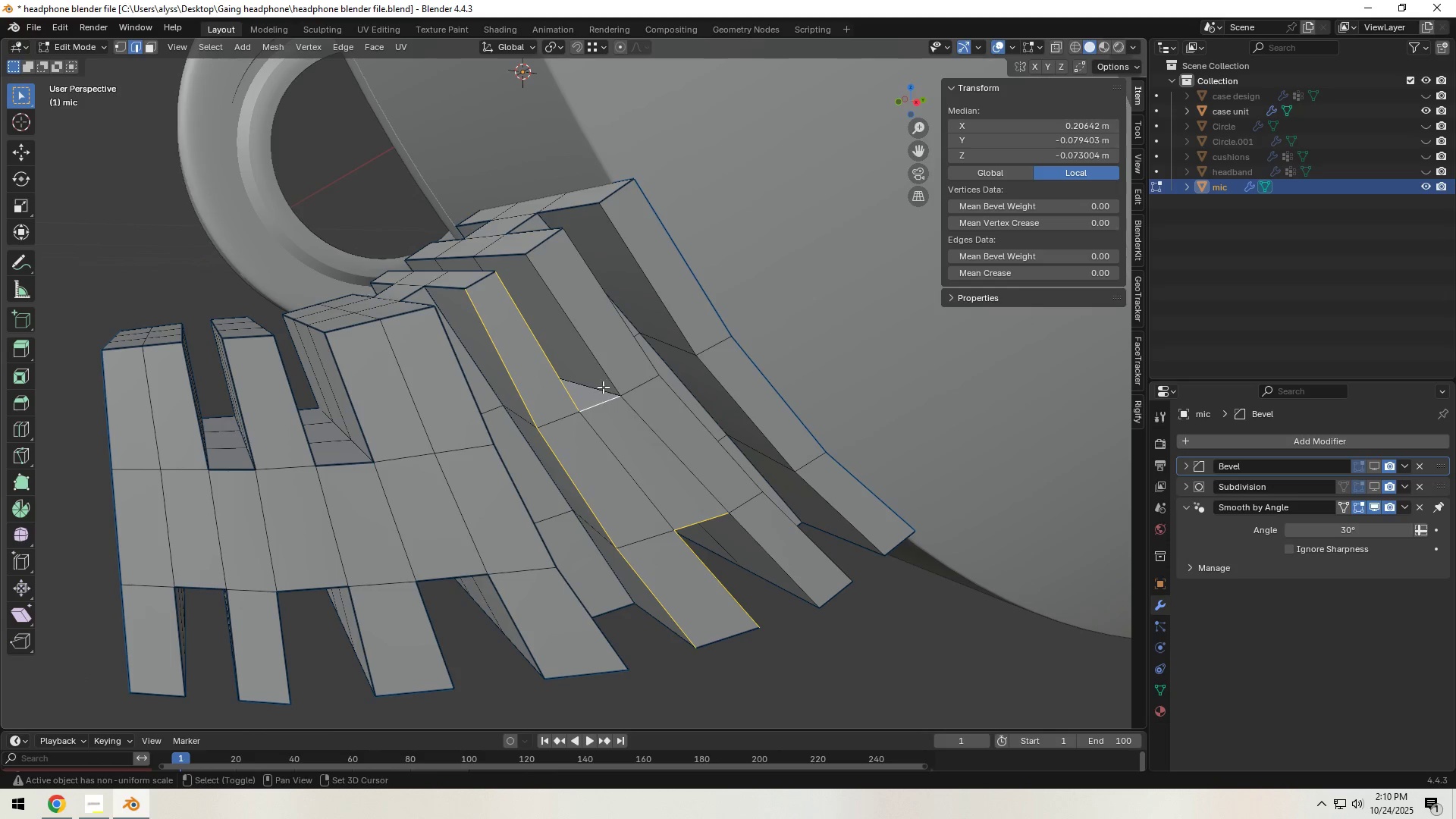 
hold_key(key=ShiftLeft, duration=1.51)
left_click([595, 345])
 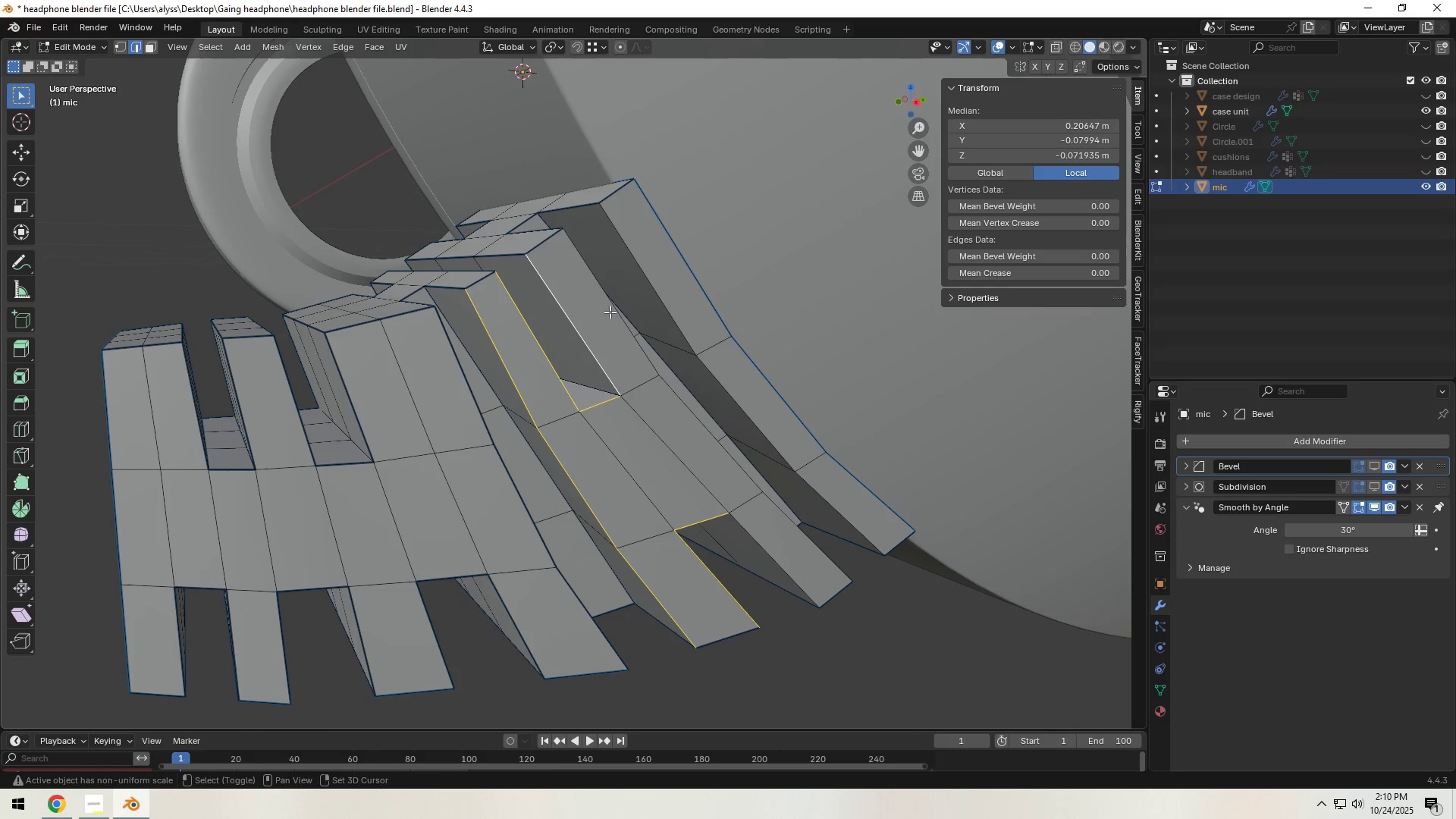 
left_click([610, 311])
 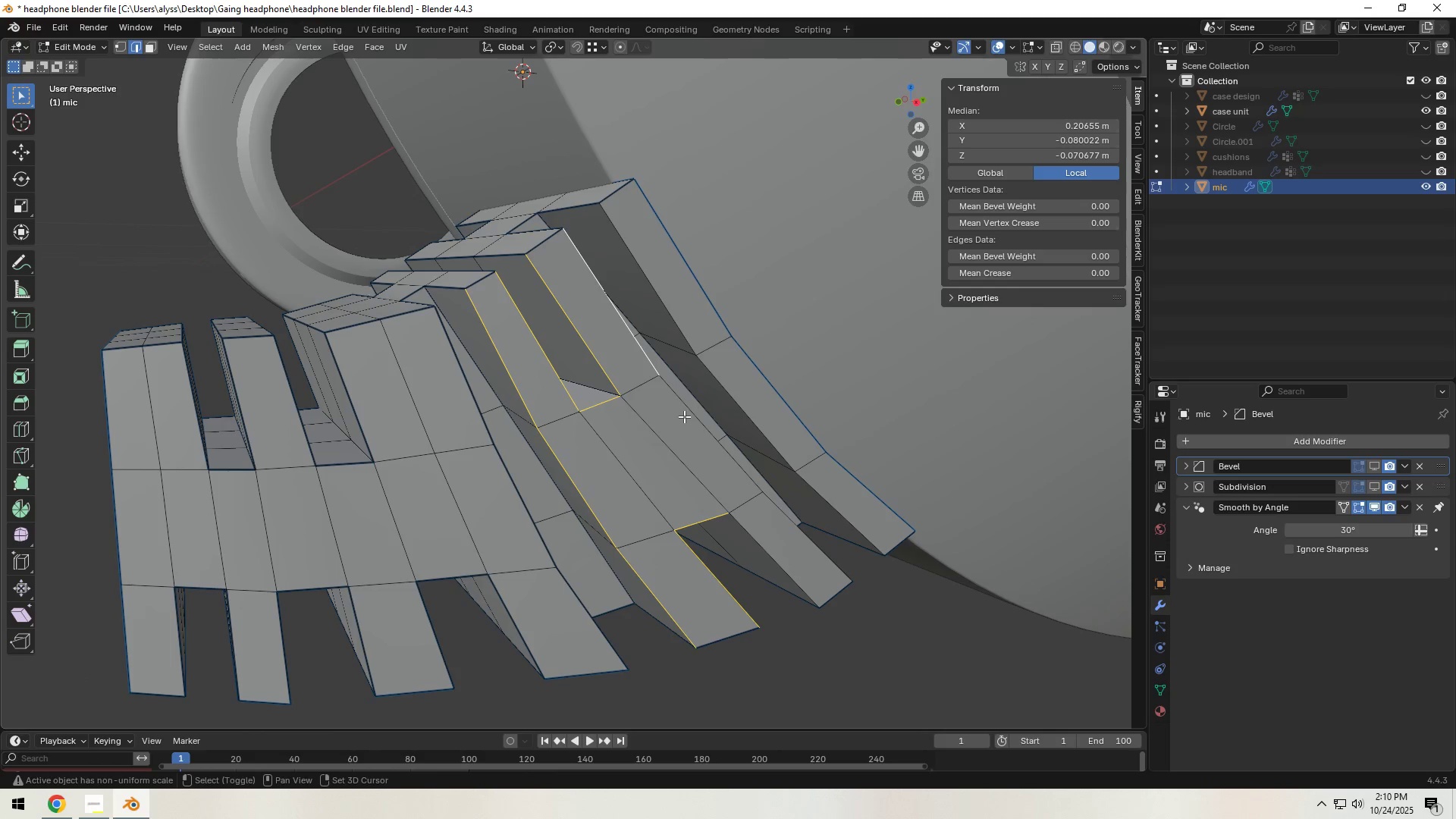 
hold_key(key=ShiftLeft, duration=1.52)
left_click([805, 579])
 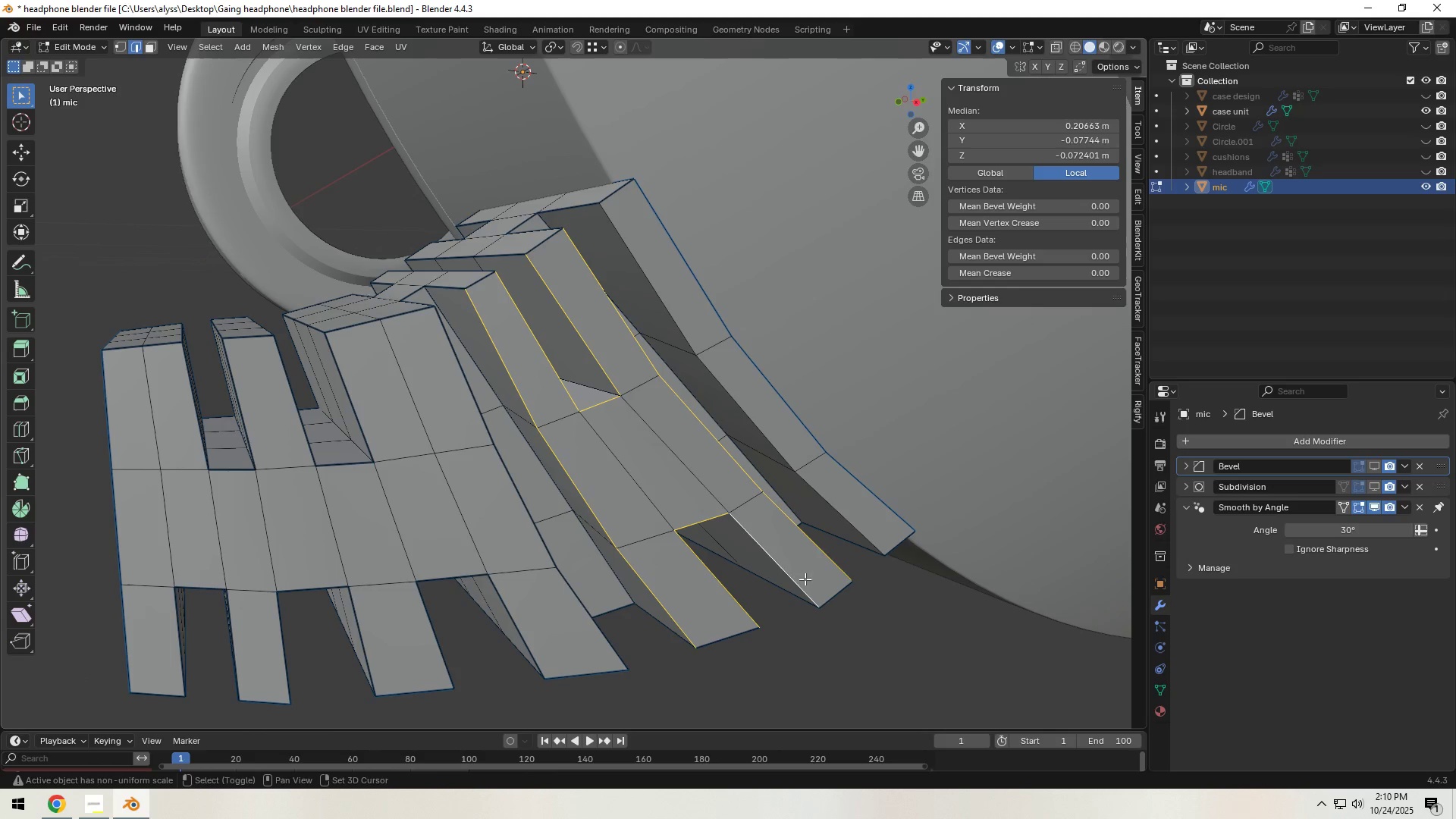 
hold_key(key=ShiftLeft, duration=1.52)
left_click([840, 501])
 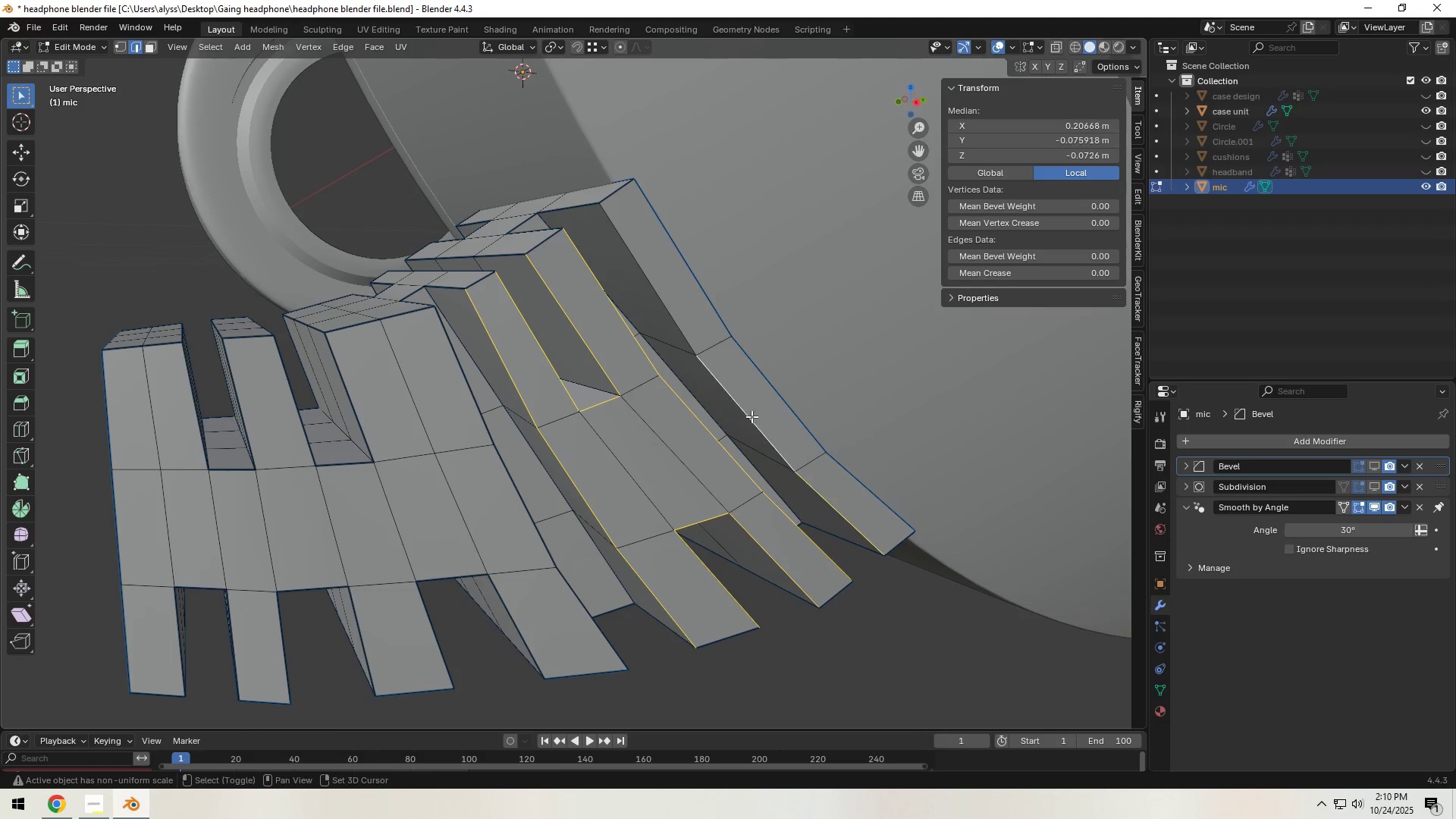 
hold_key(key=ShiftLeft, duration=0.63)
left_click([663, 303])
 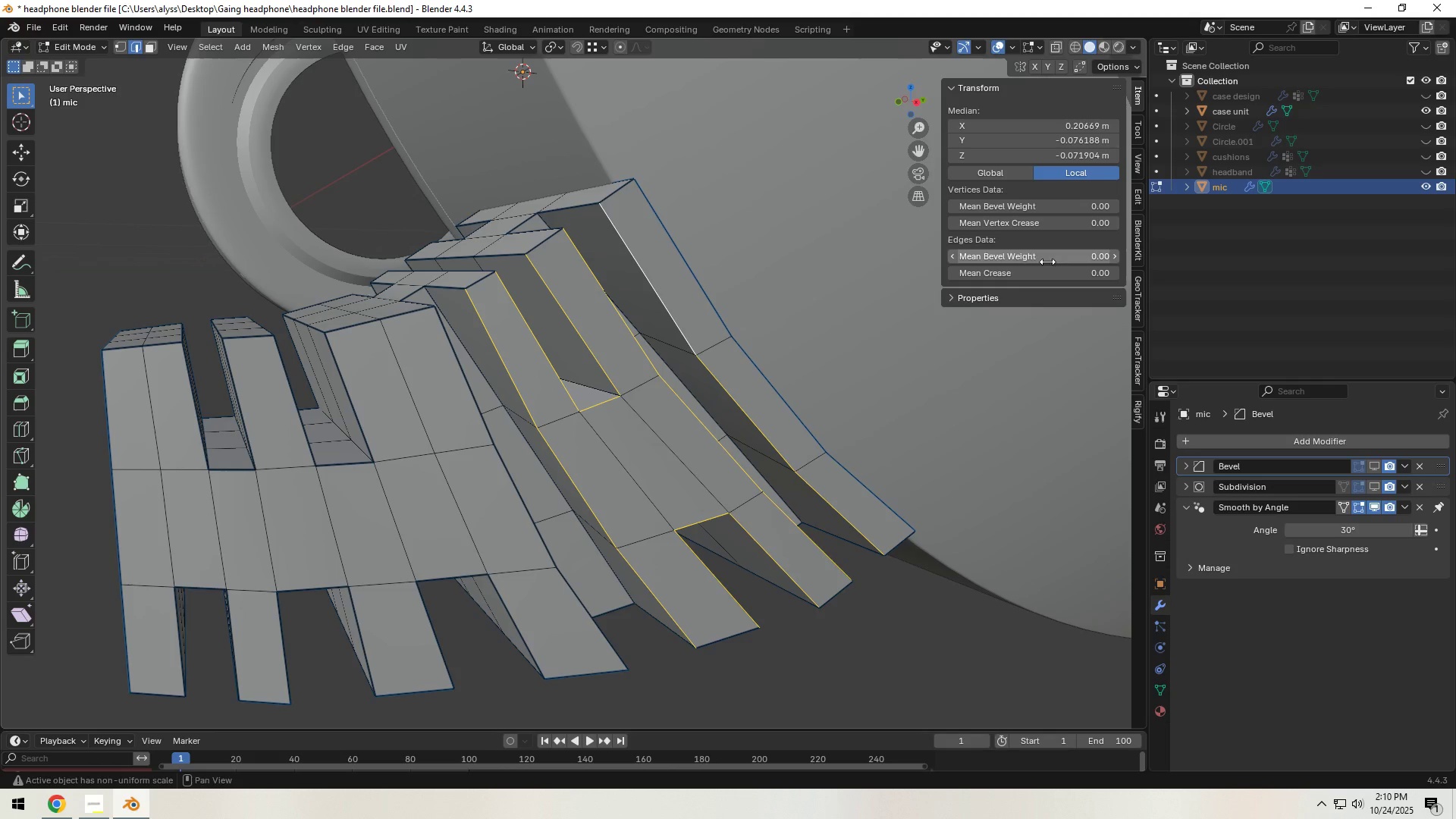 
left_click([1049, 259])
 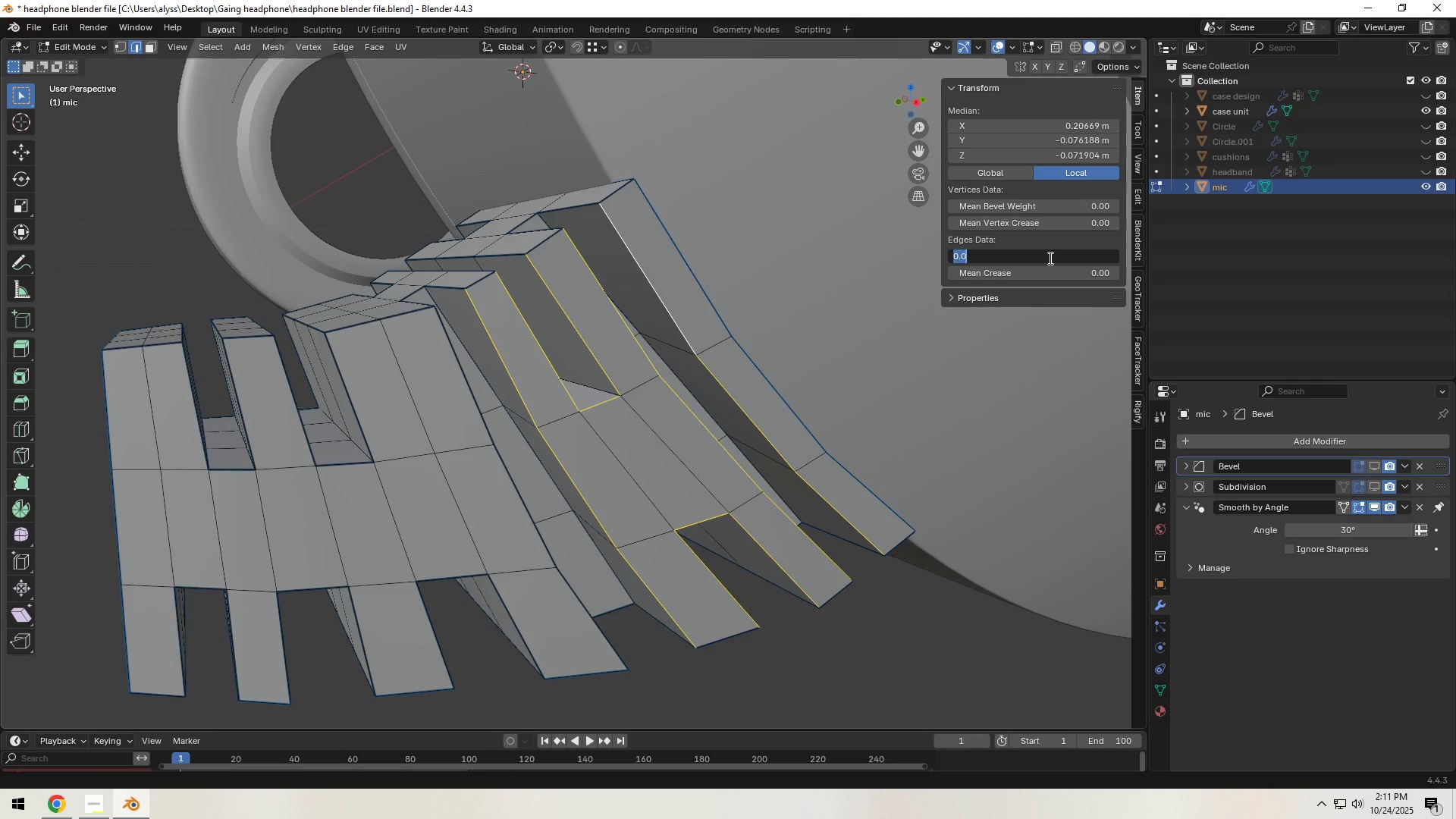 
key(NumpadDecimal)
 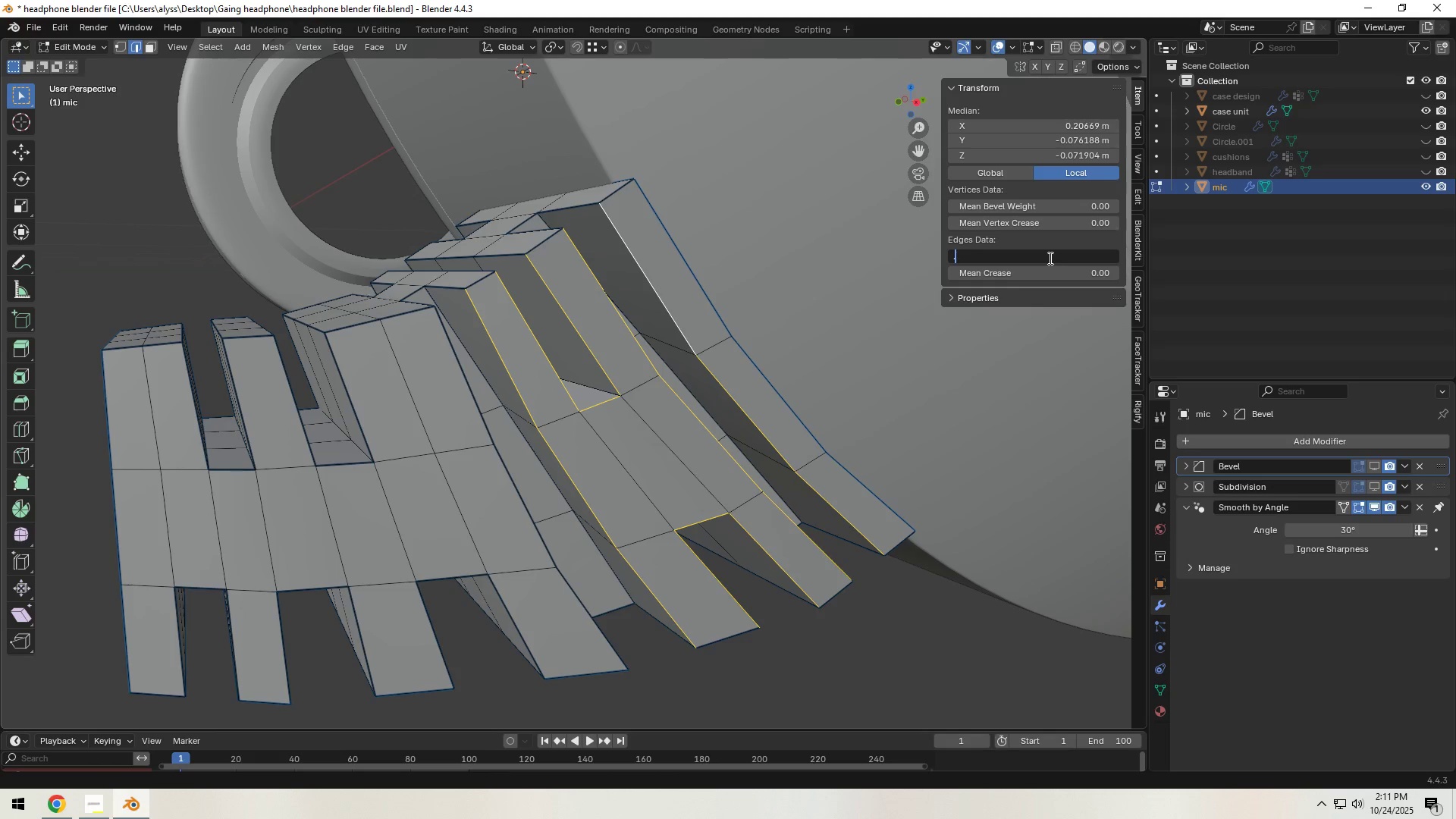 
key(Numpad1)
 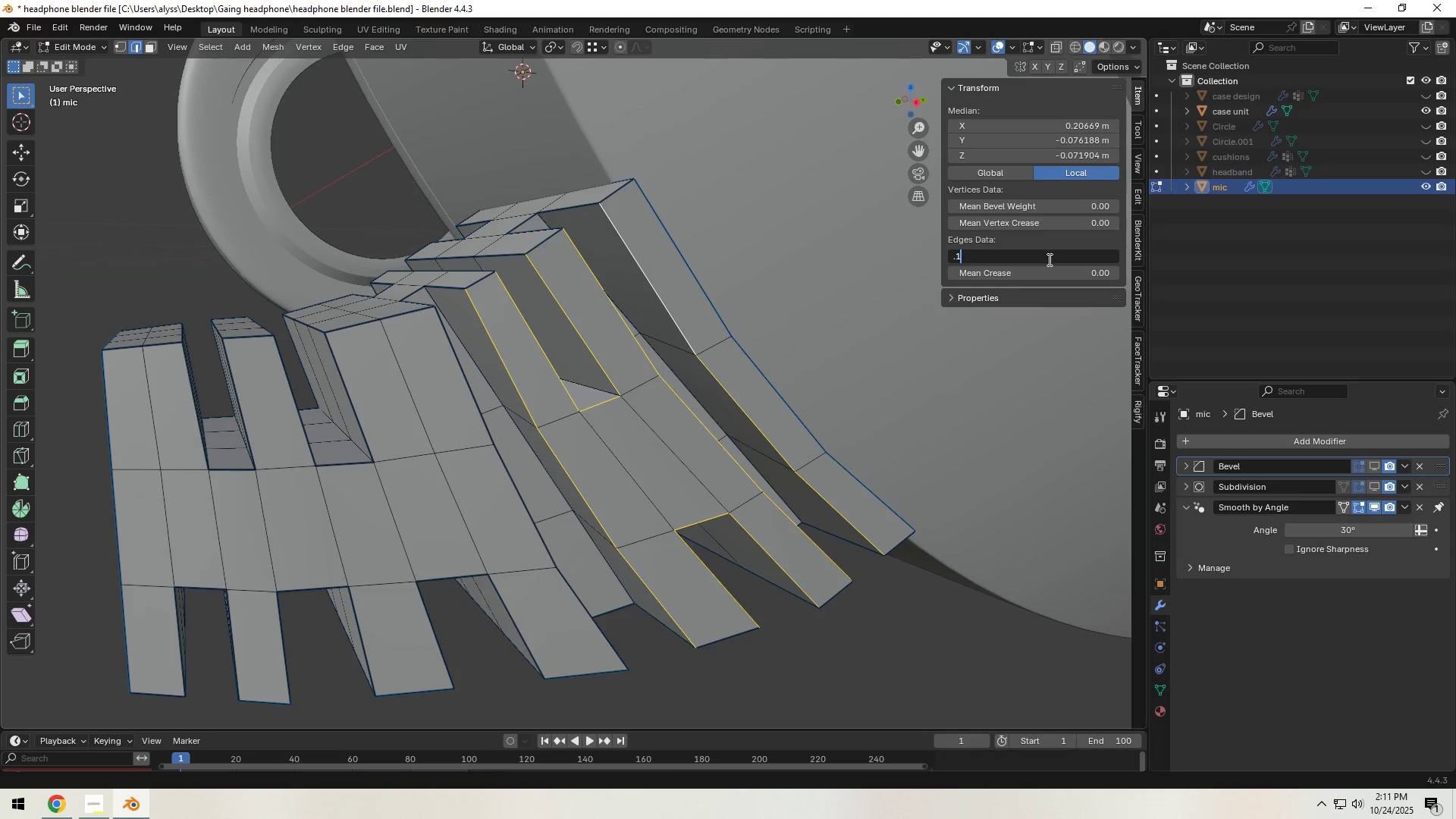 
key(NumpadEnter)
 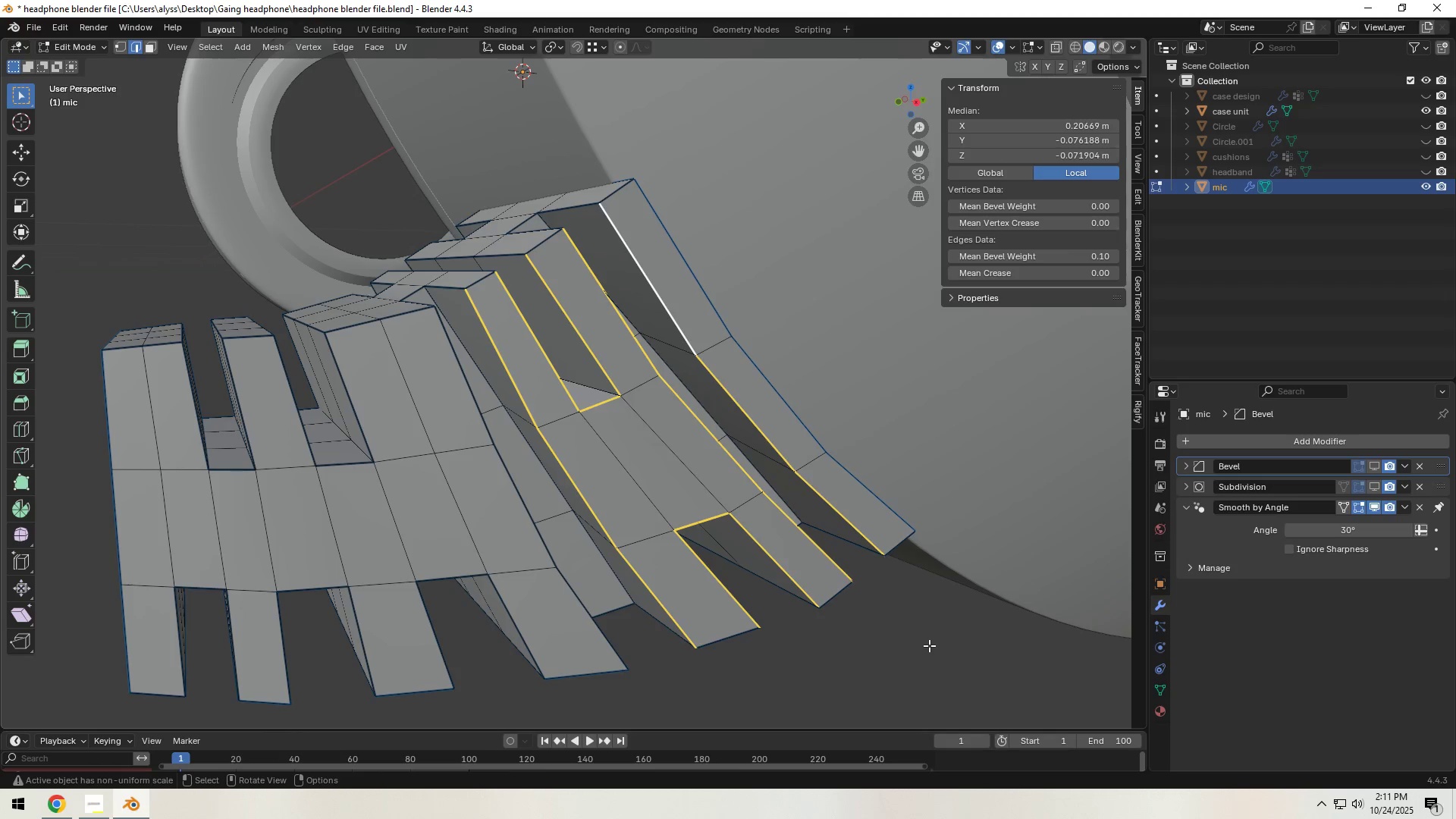 
left_click([927, 648])
 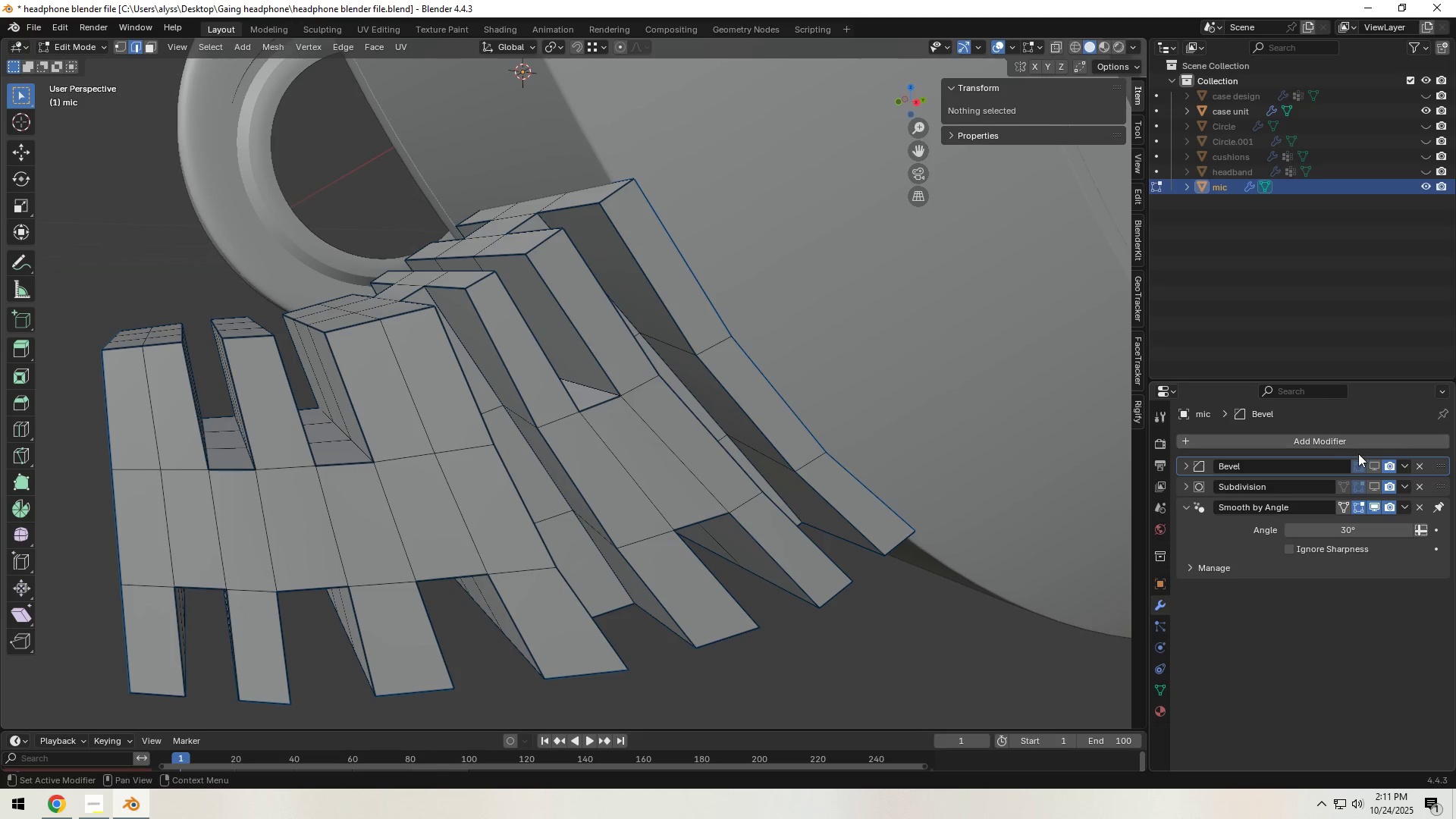 
left_click([1370, 464])
 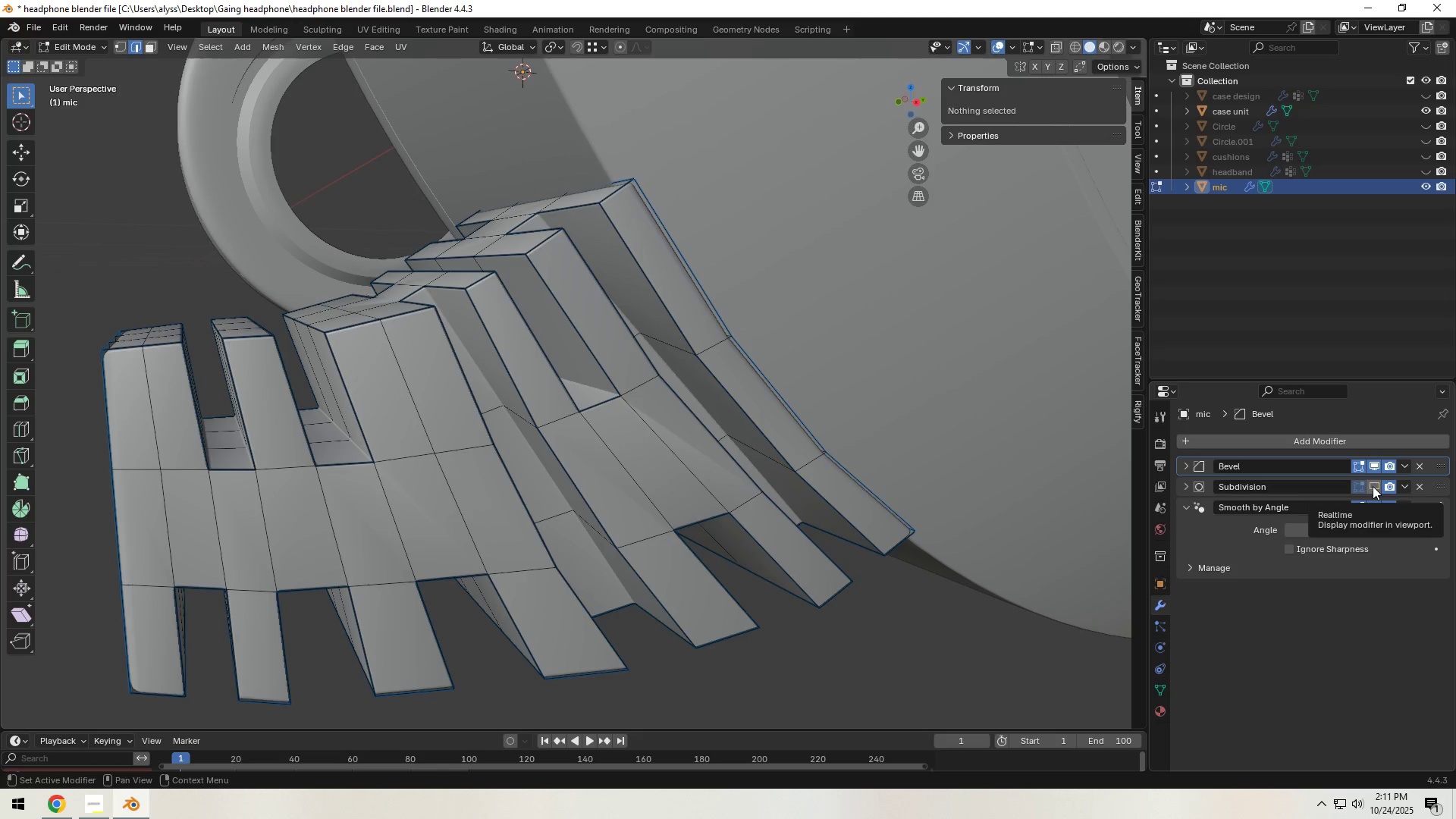 
left_click([1373, 486])
 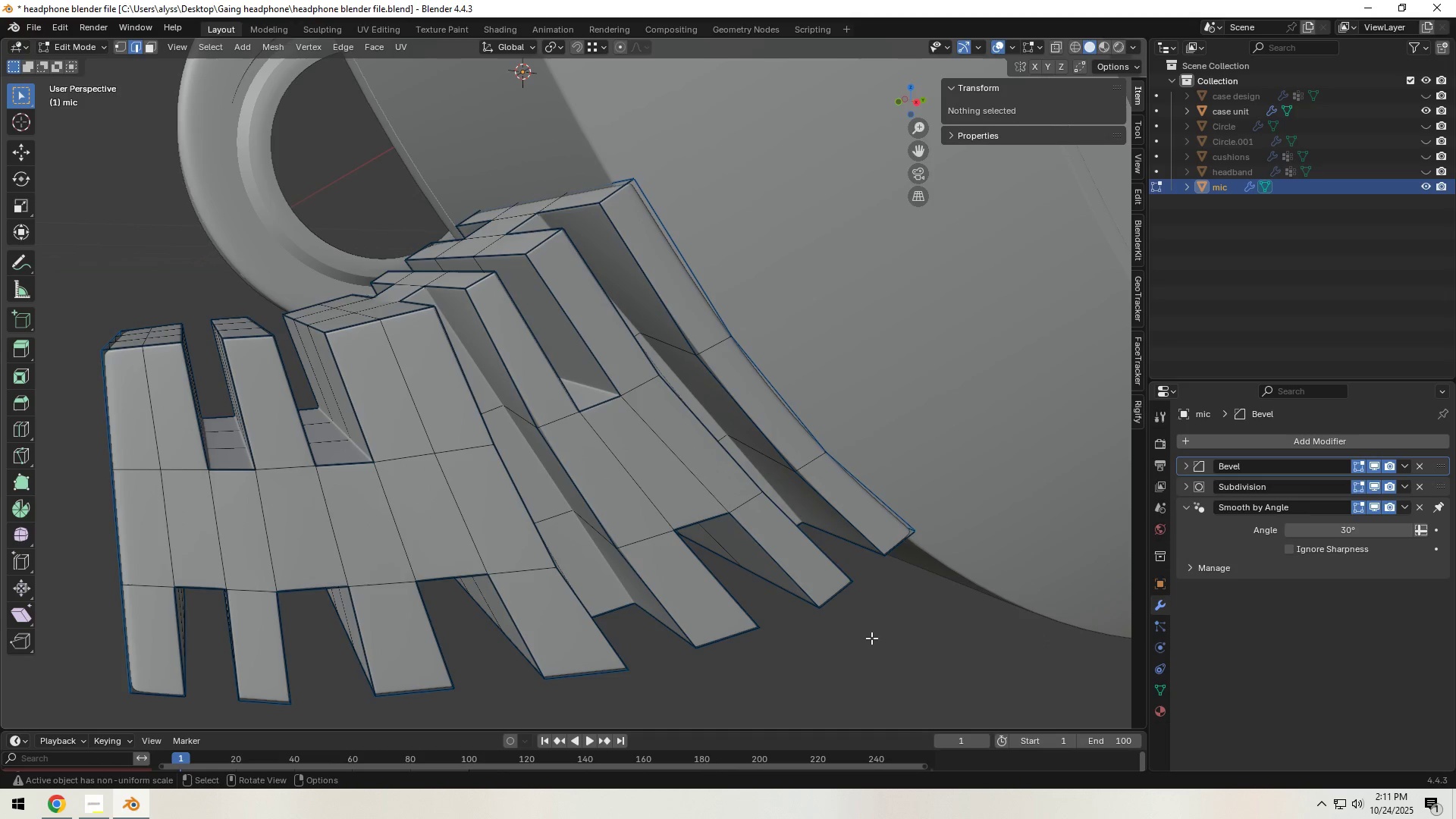 
scroll: coordinate [734, 536], scroll_direction: down, amount: 1.0
 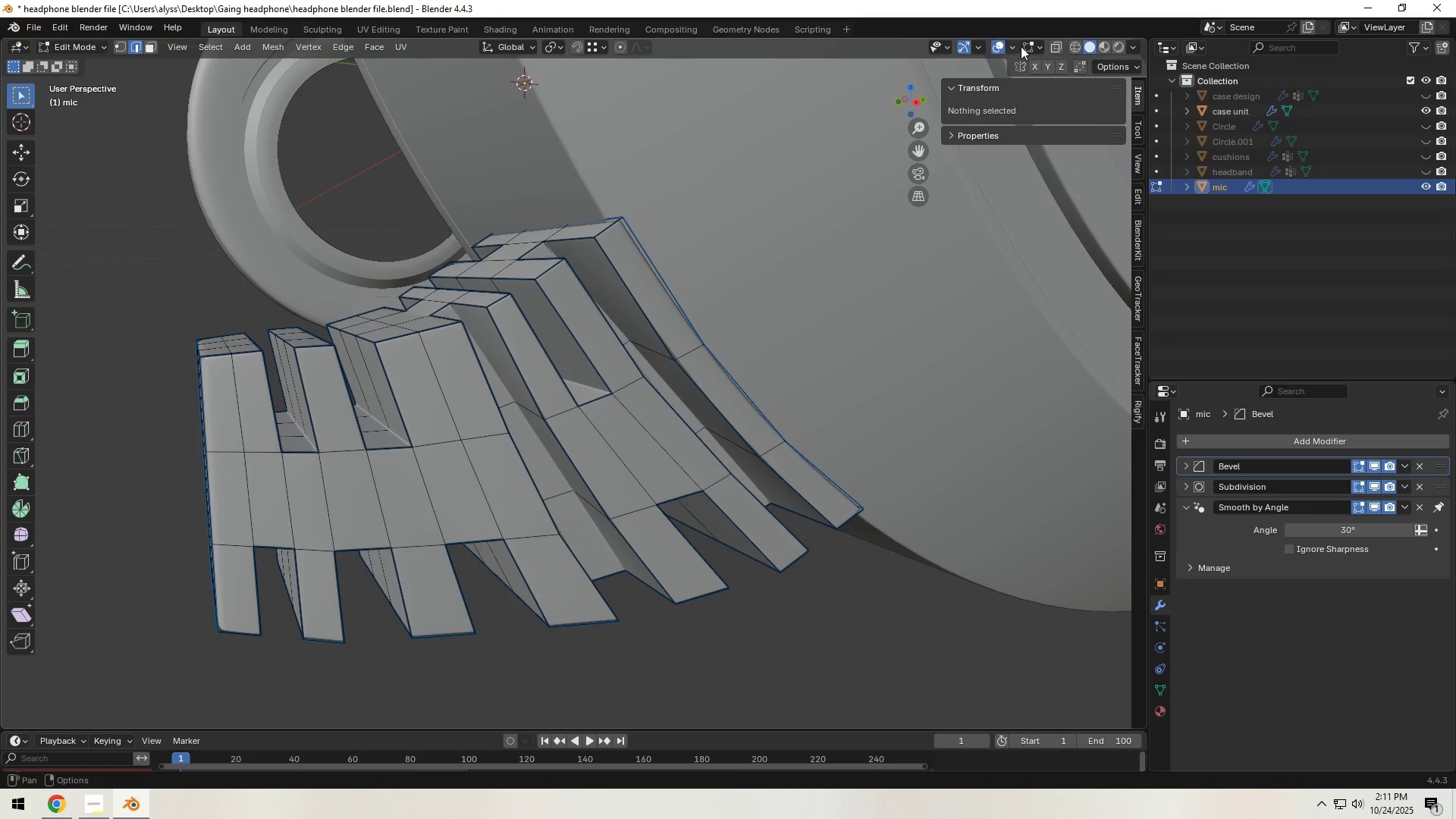 
left_click([1006, 48])
 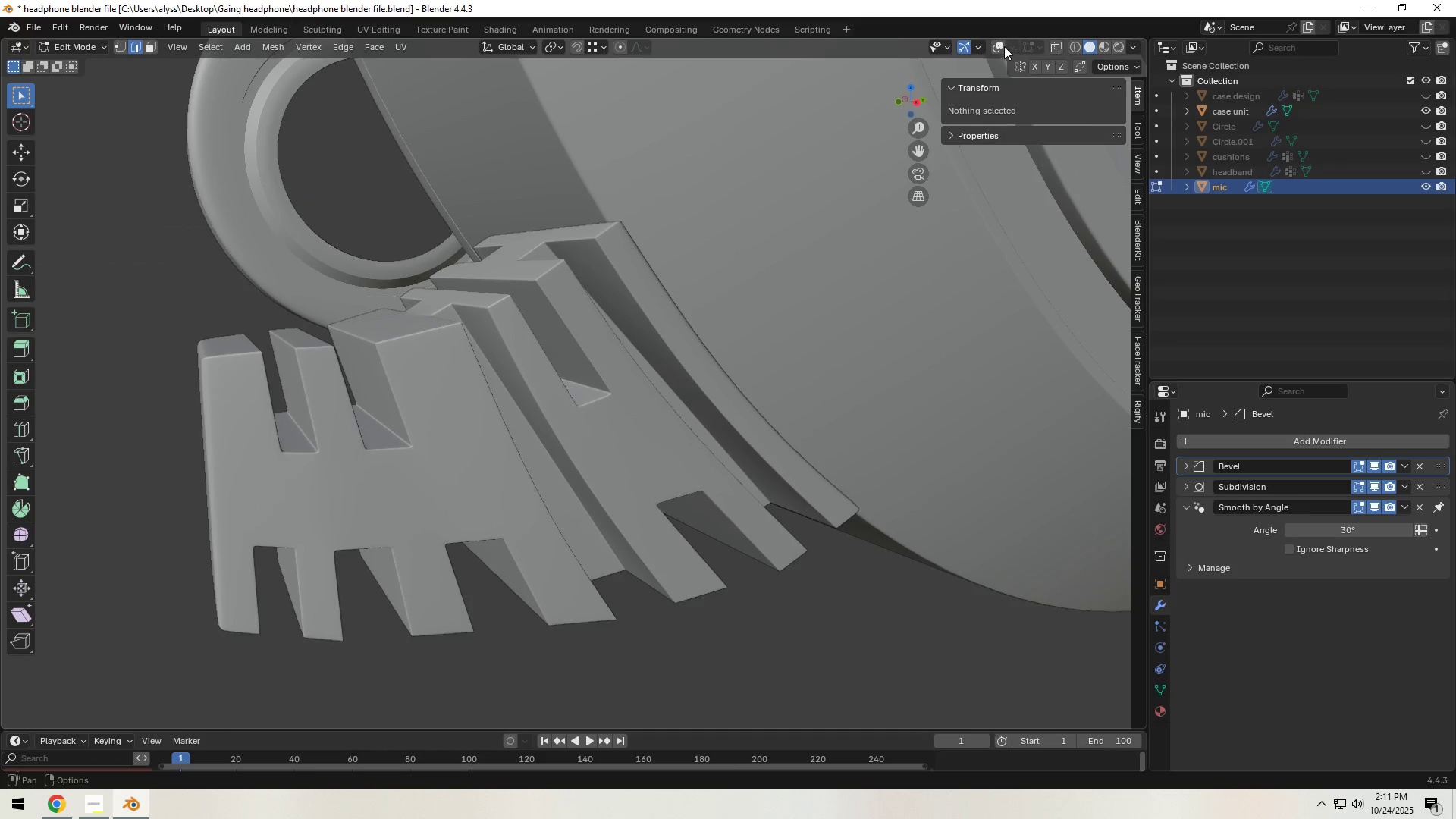 
left_click([998, 48])
 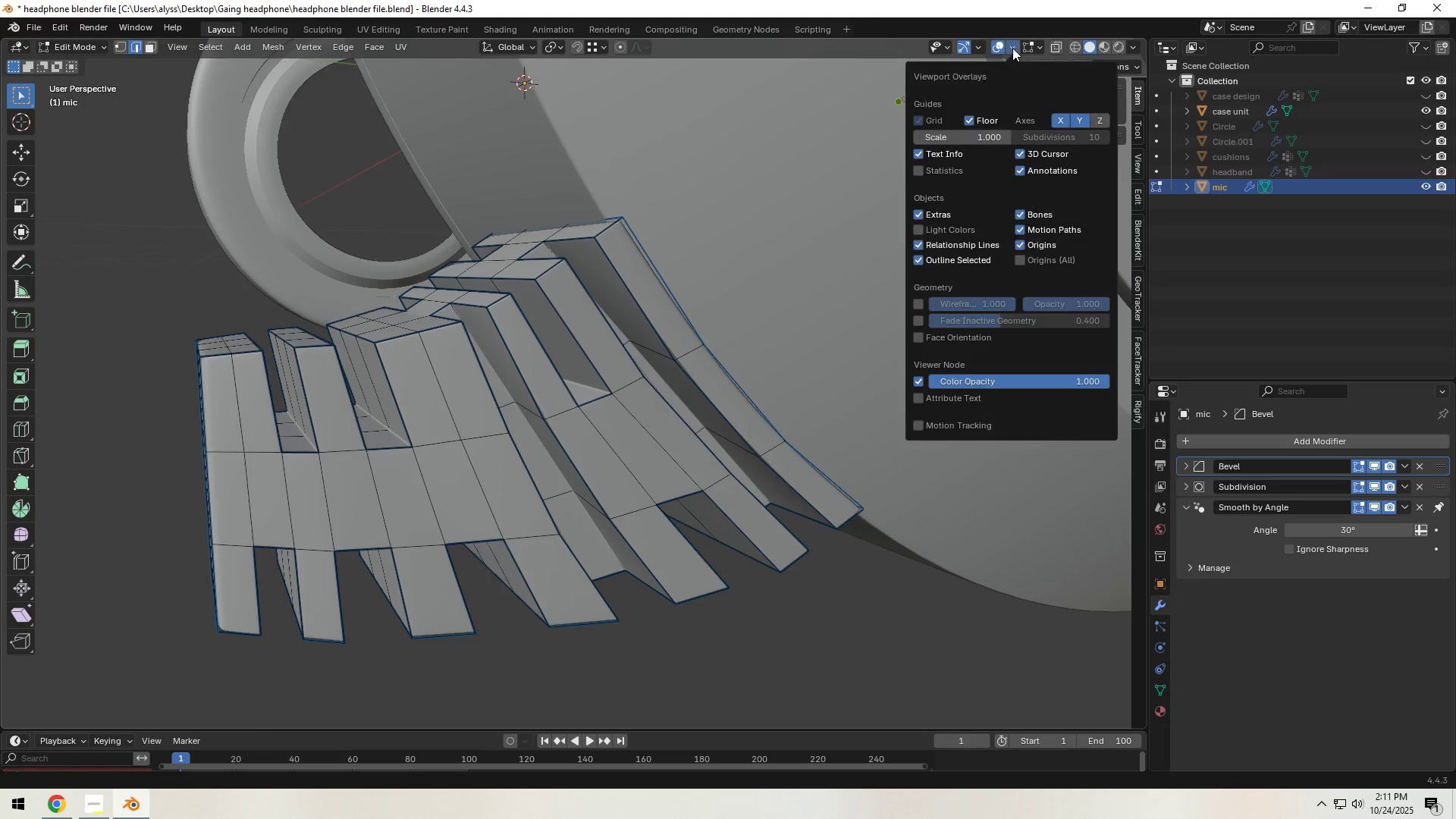 
left_click([1012, 48])
 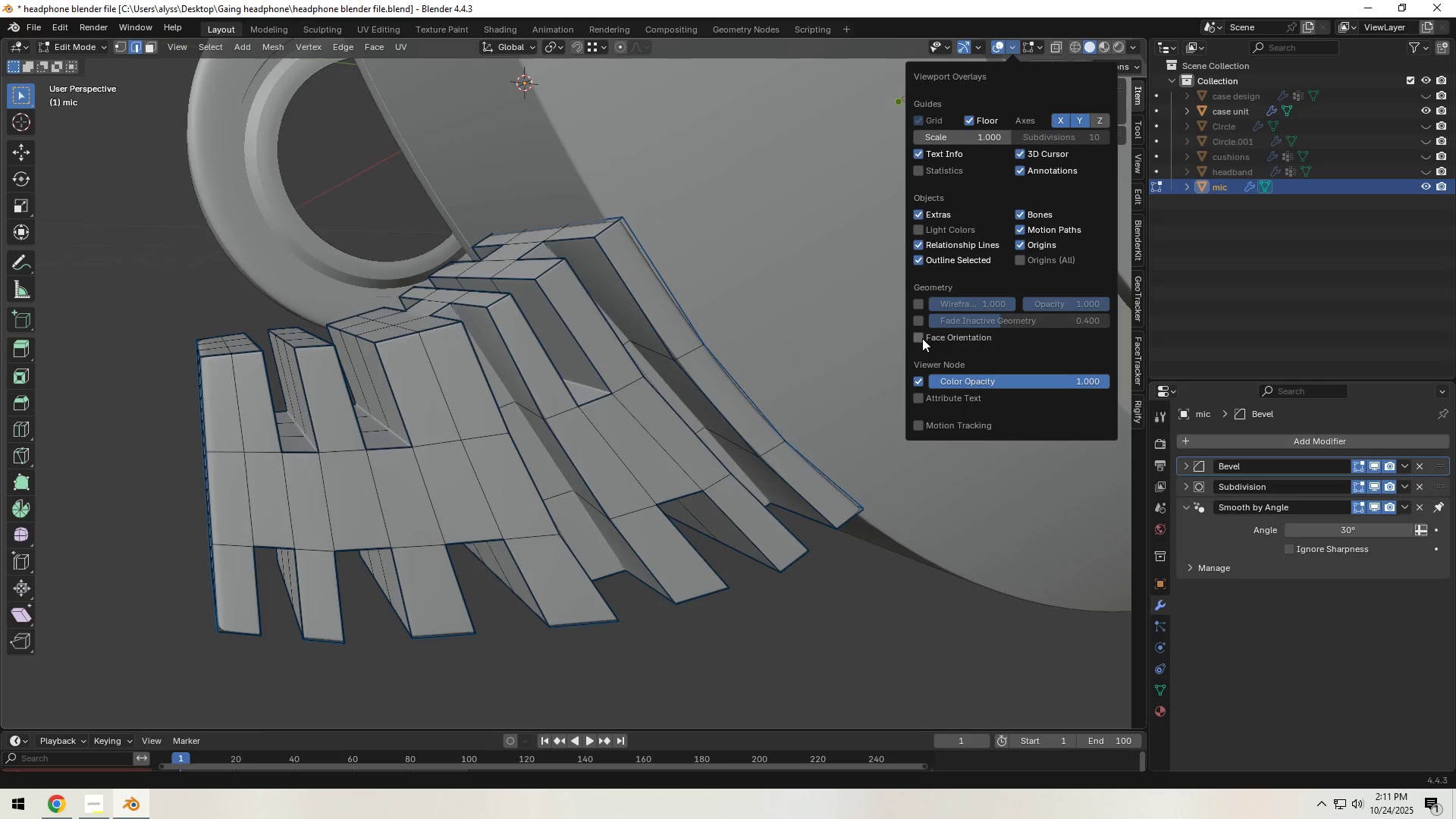 
left_click([918, 338])
 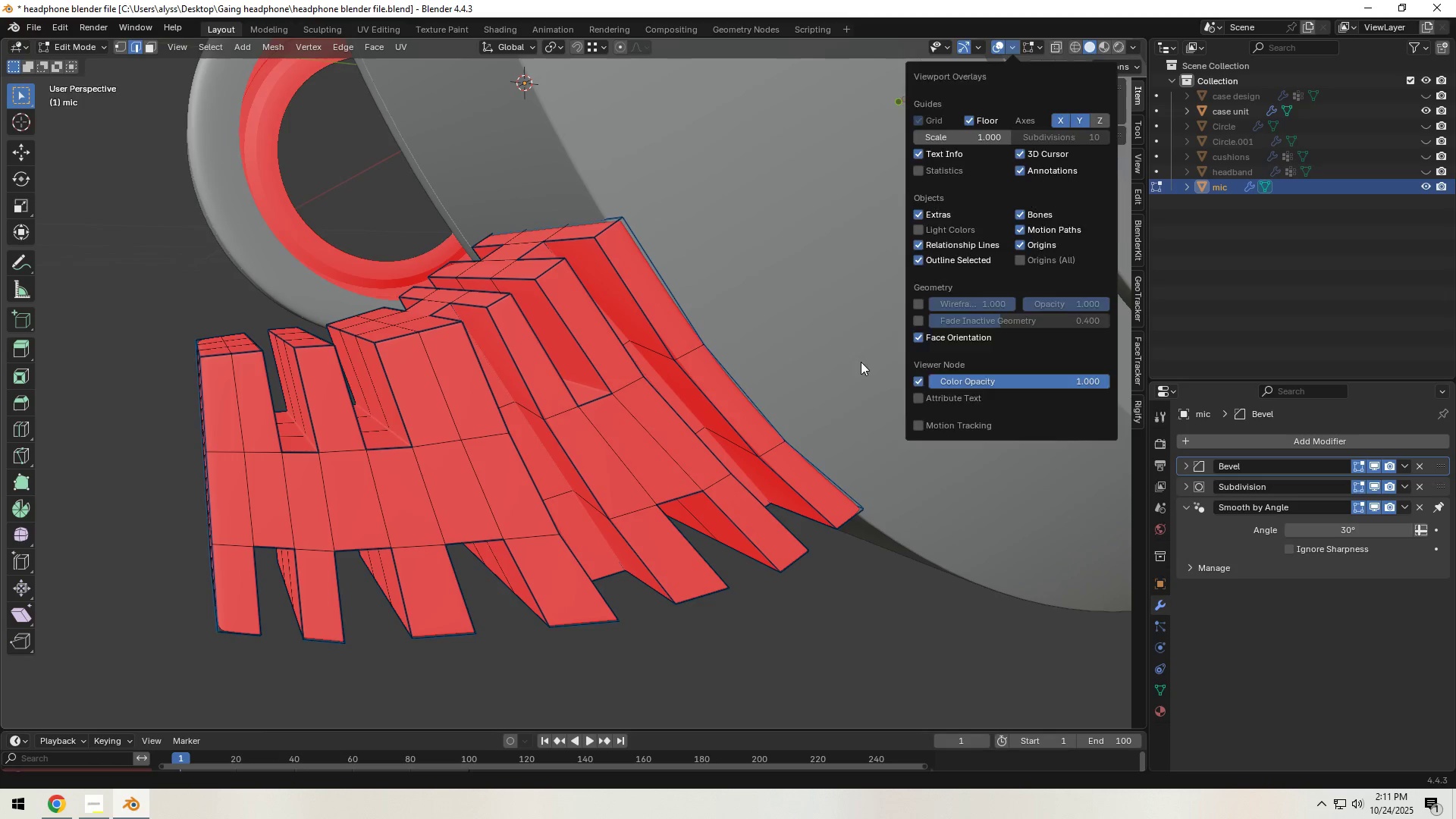 
scroll: coordinate [615, 431], scroll_direction: down, amount: 2.0
 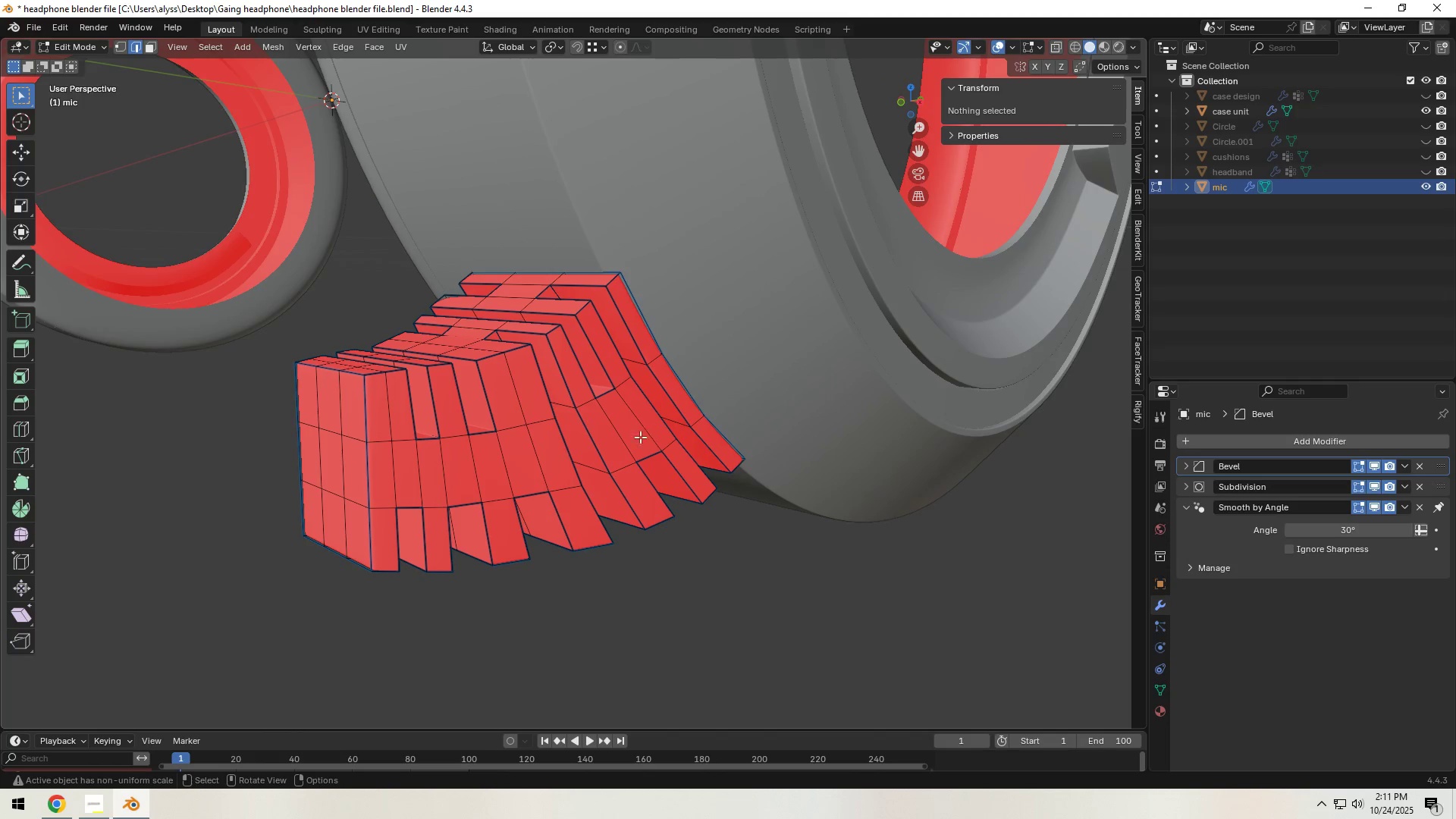 
key(Tab)
key(Tab)
type(aN)
 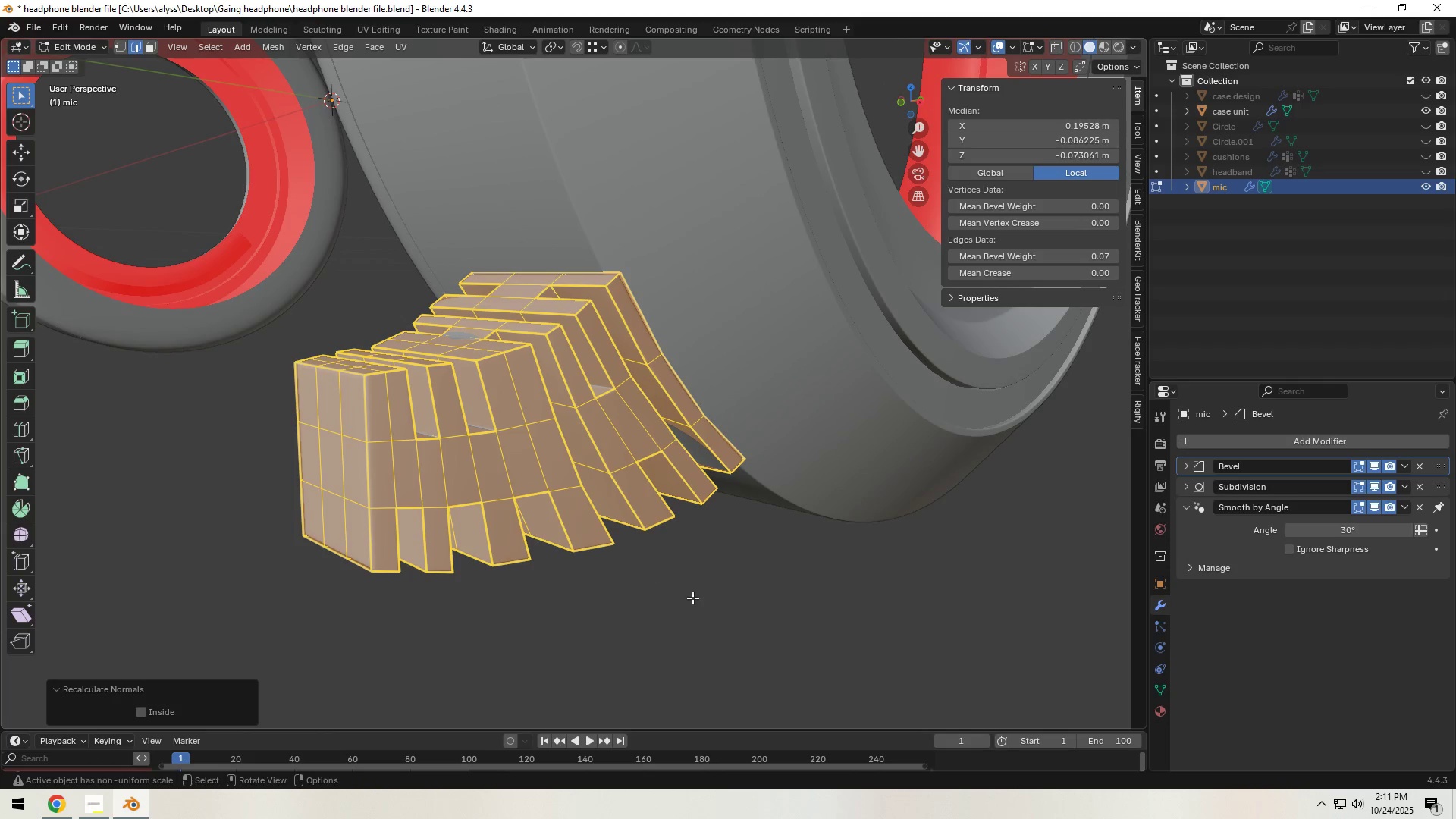 
left_click([724, 620])
 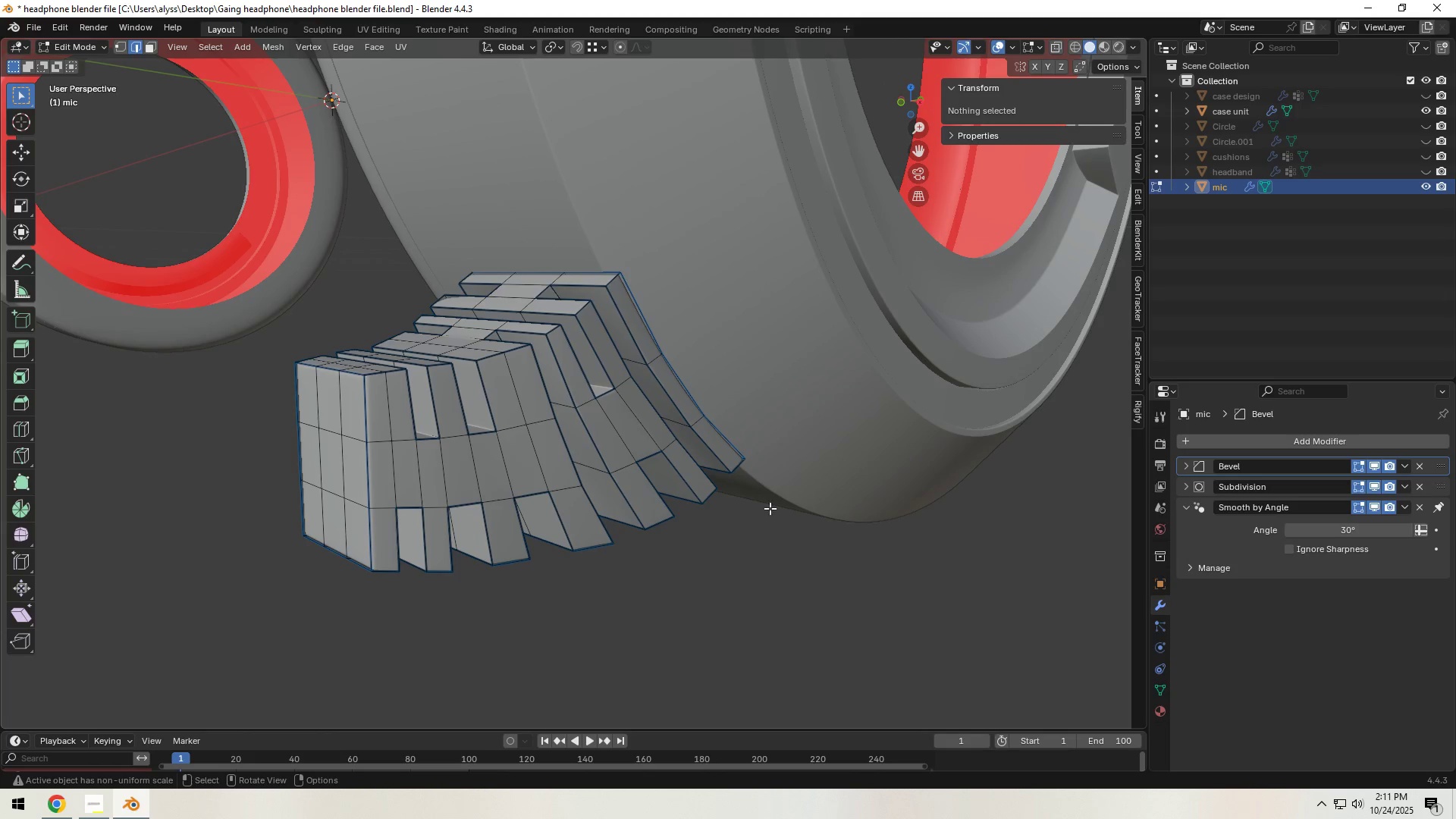 
key(Tab)
 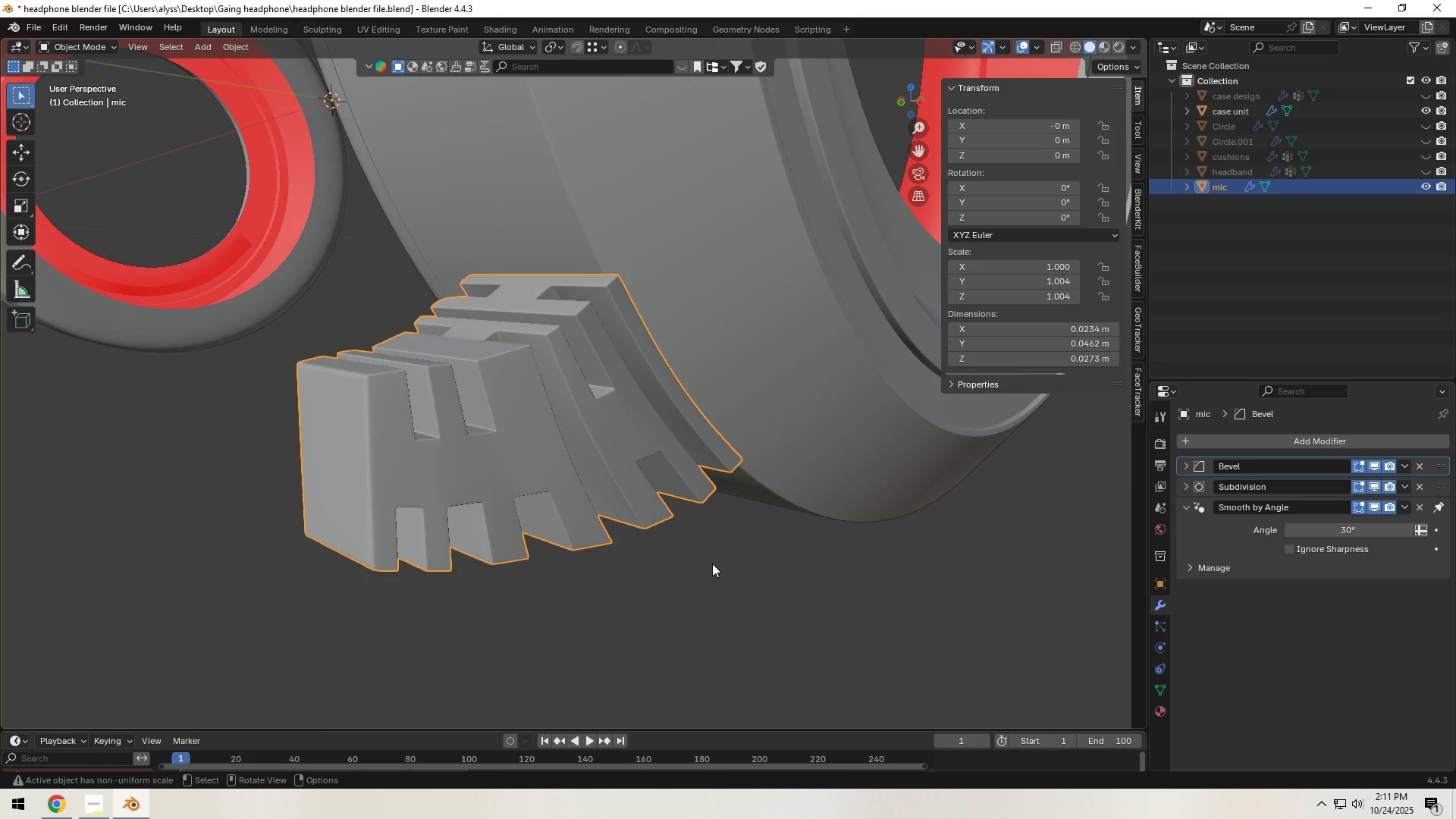 
left_click([712, 563])
 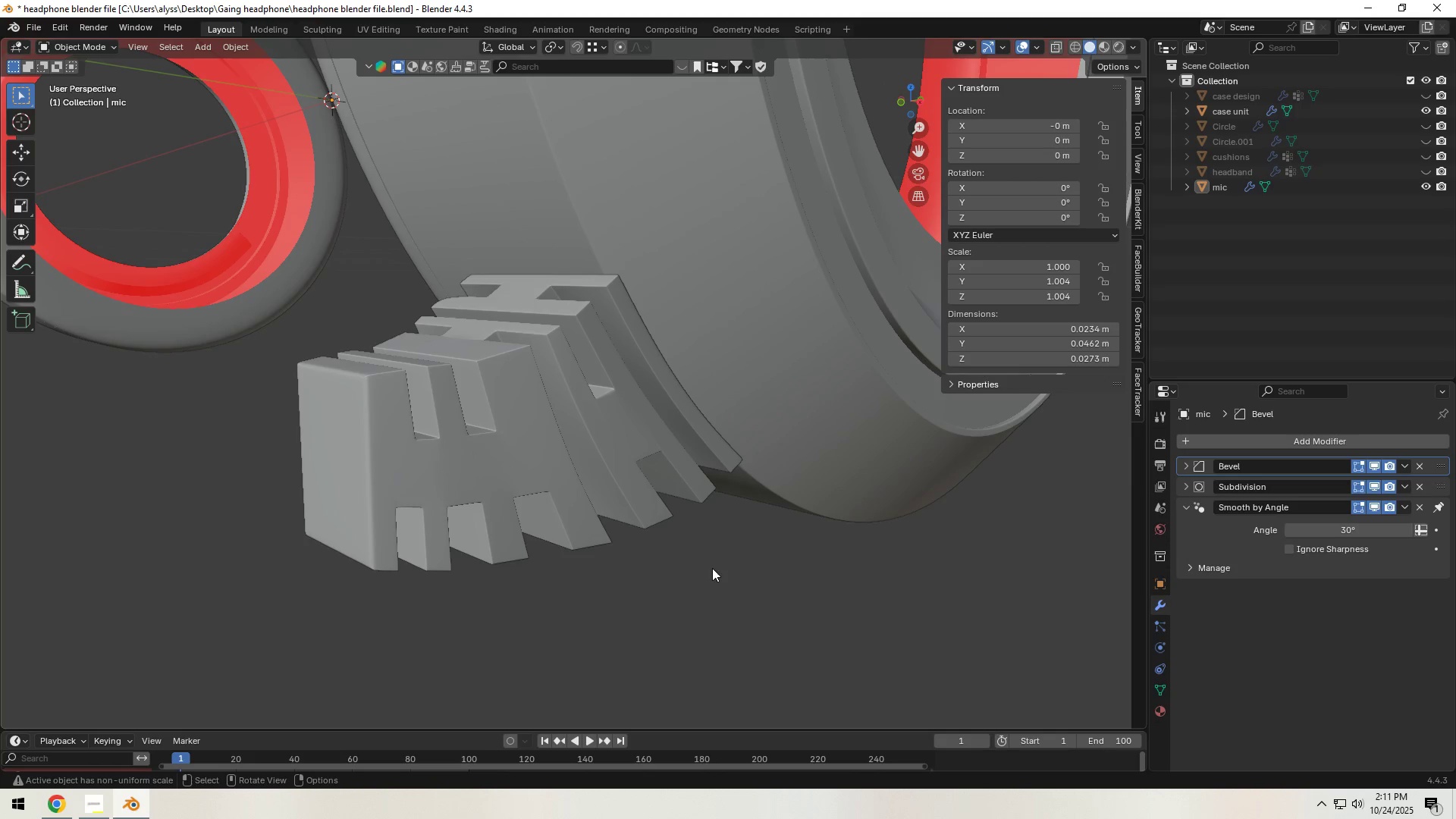 
key(Control+S)
 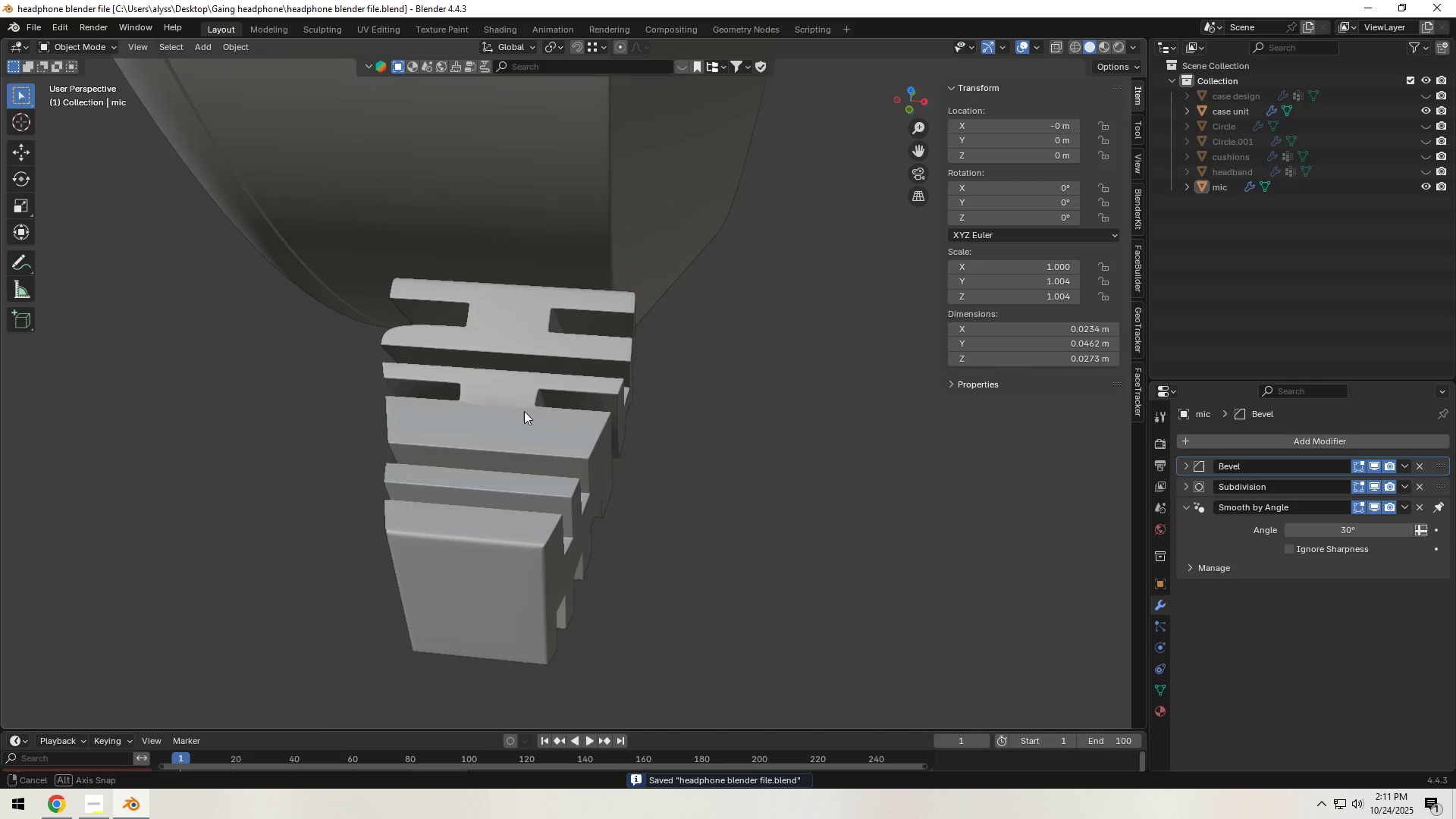 
key(Tab)
 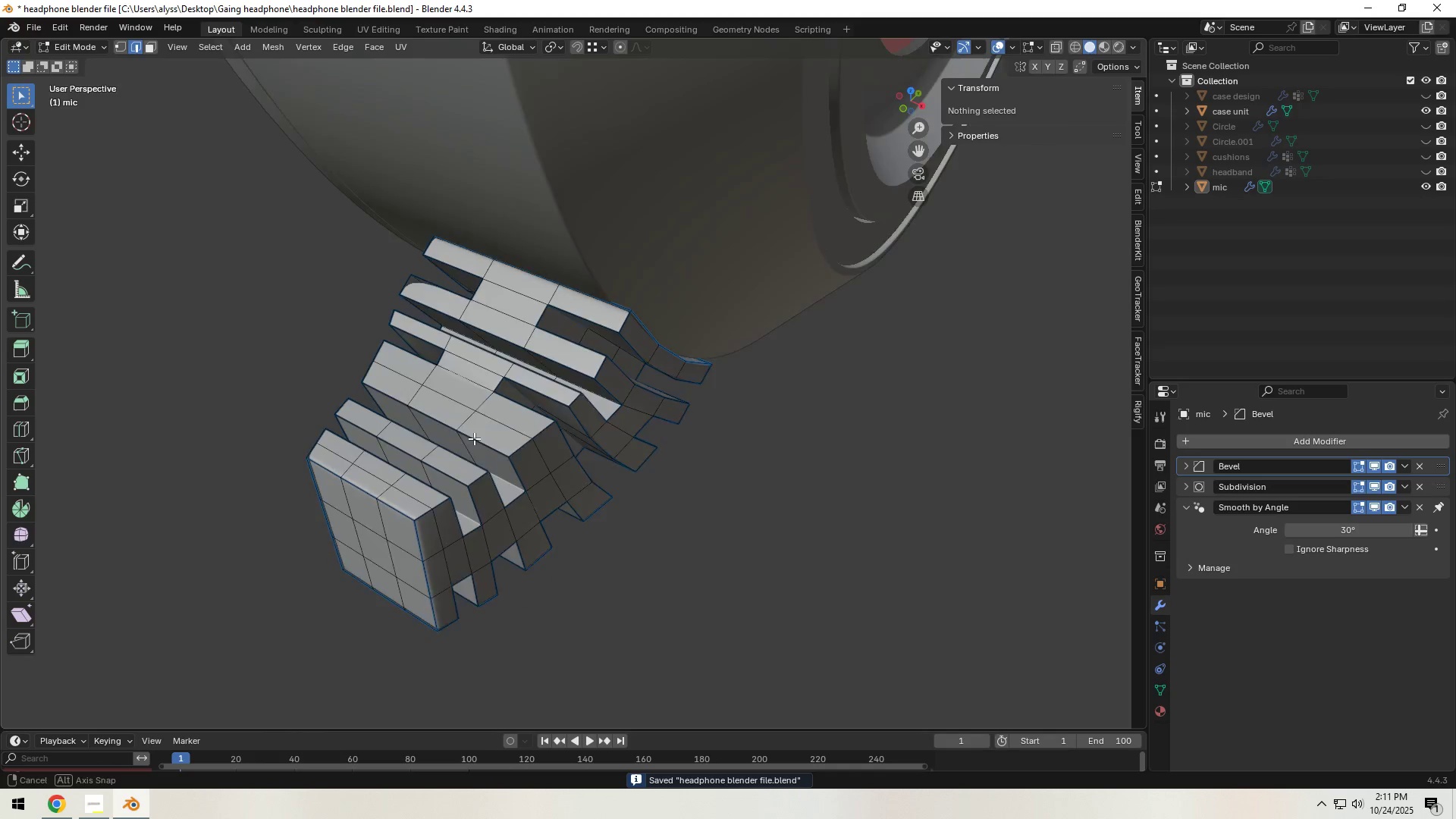 
scroll: coordinate [479, 443], scroll_direction: up, amount: 4.0
 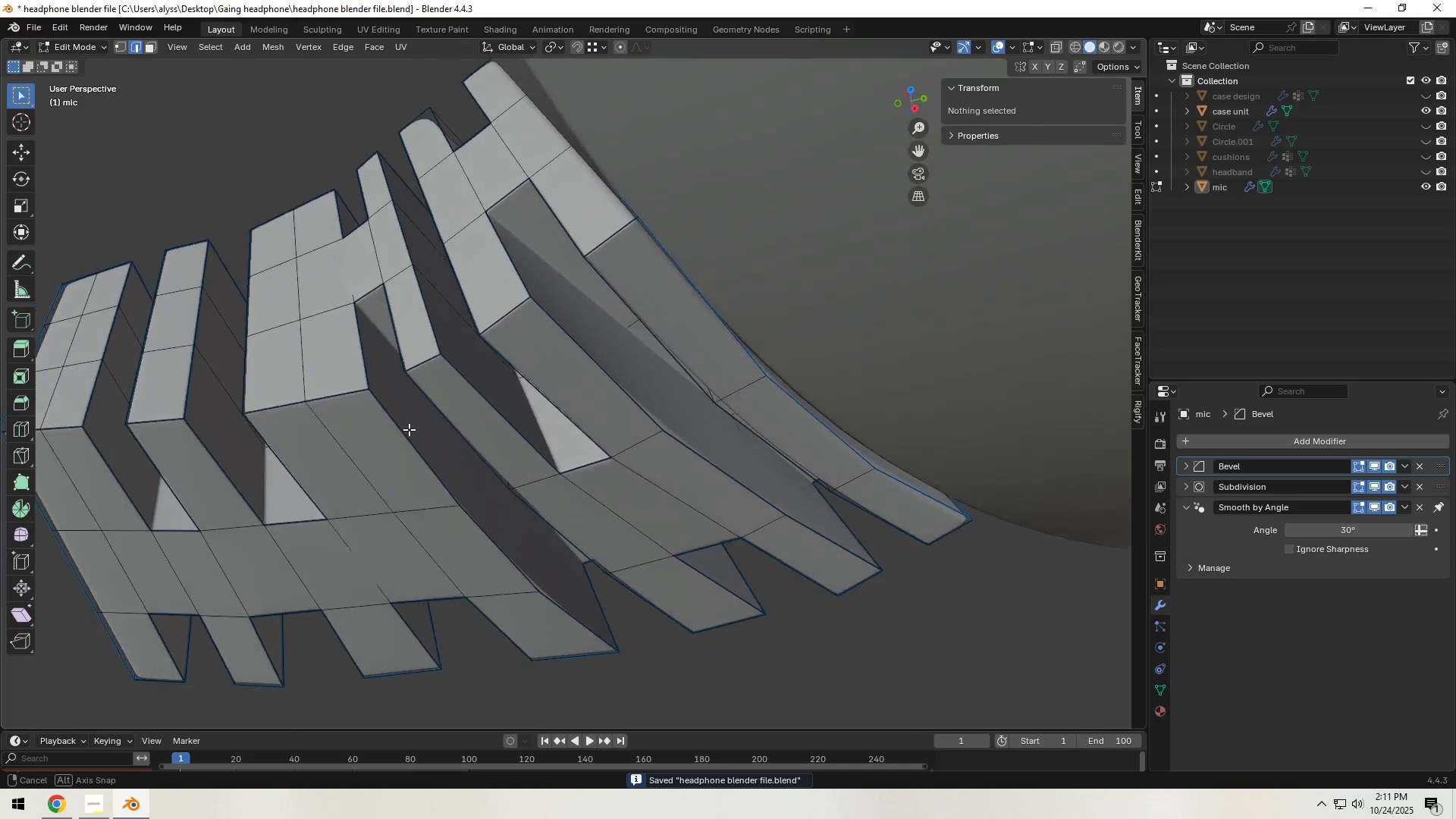 
key(Tab)
 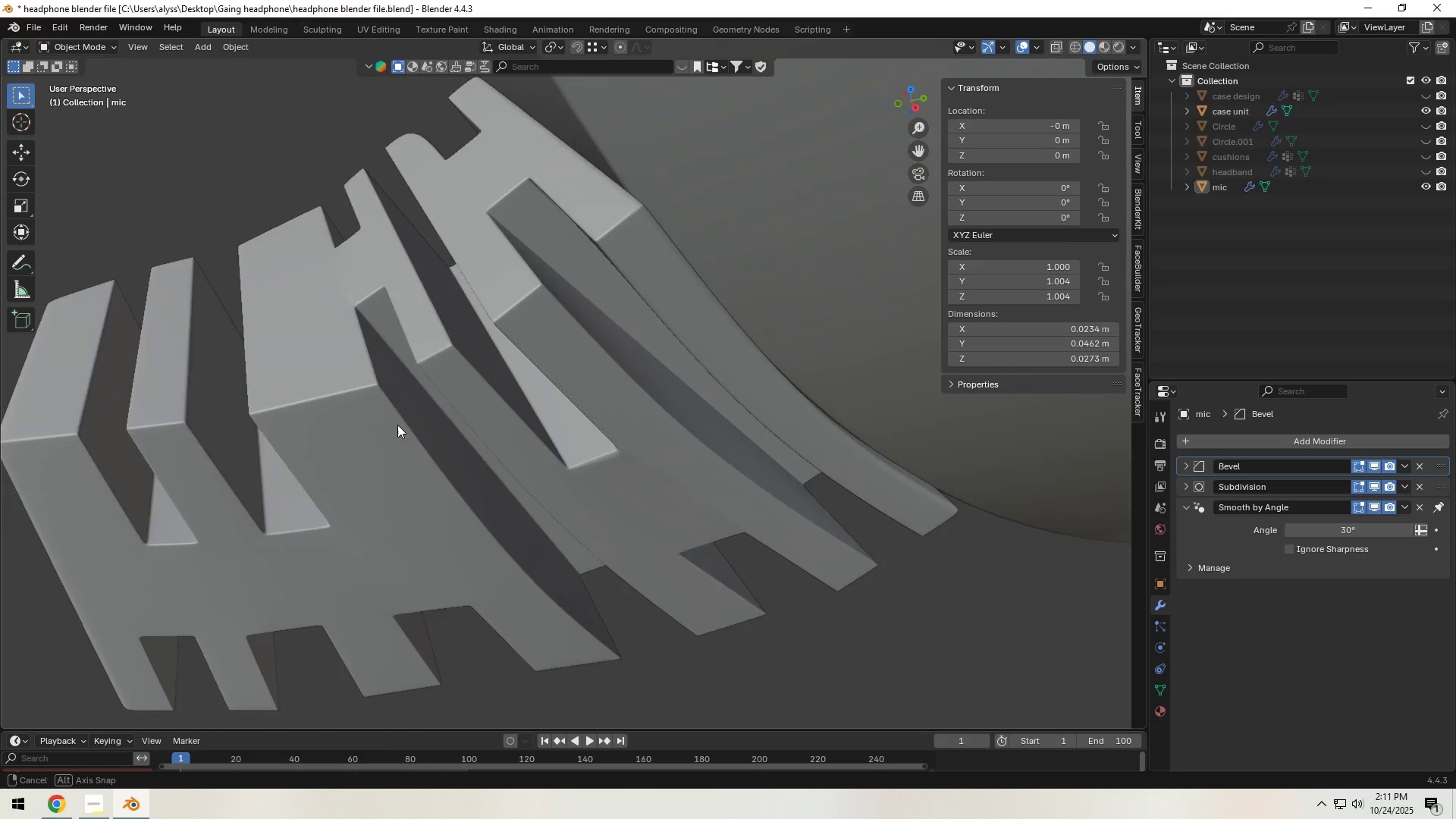 
scroll: coordinate [564, 383], scroll_direction: down, amount: 3.0
 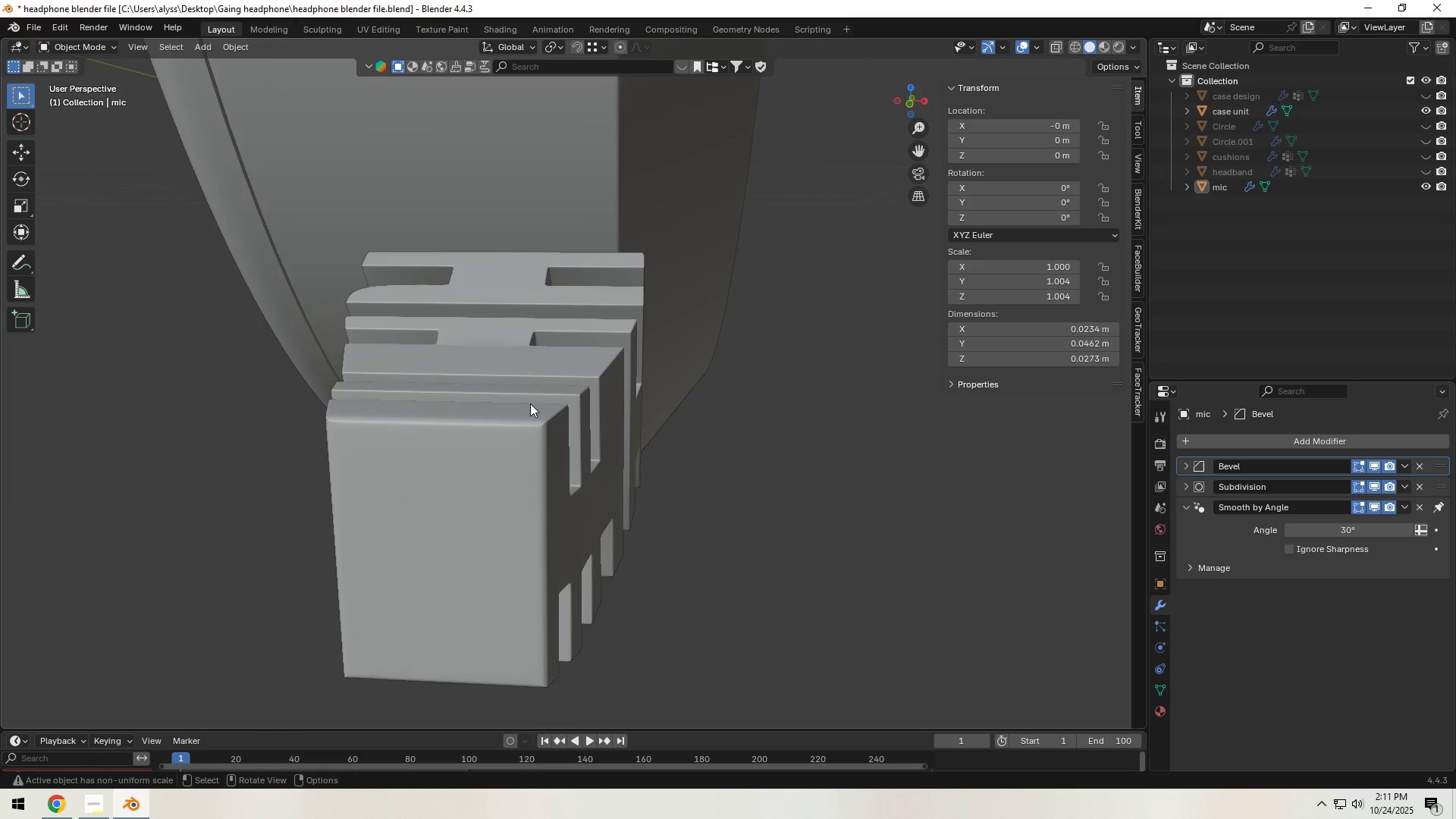 
key(Tab)
 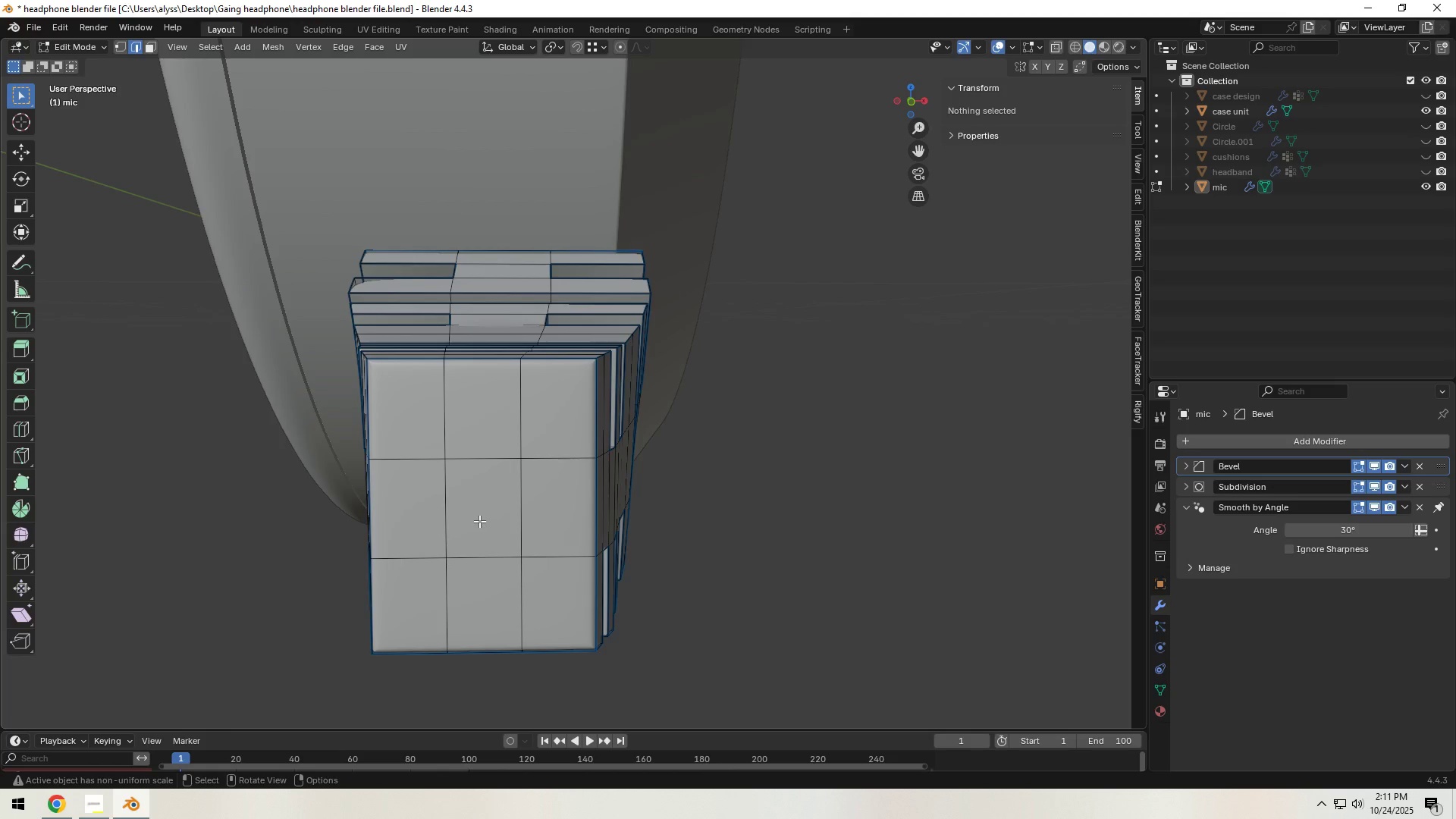 
wait(5.07)
 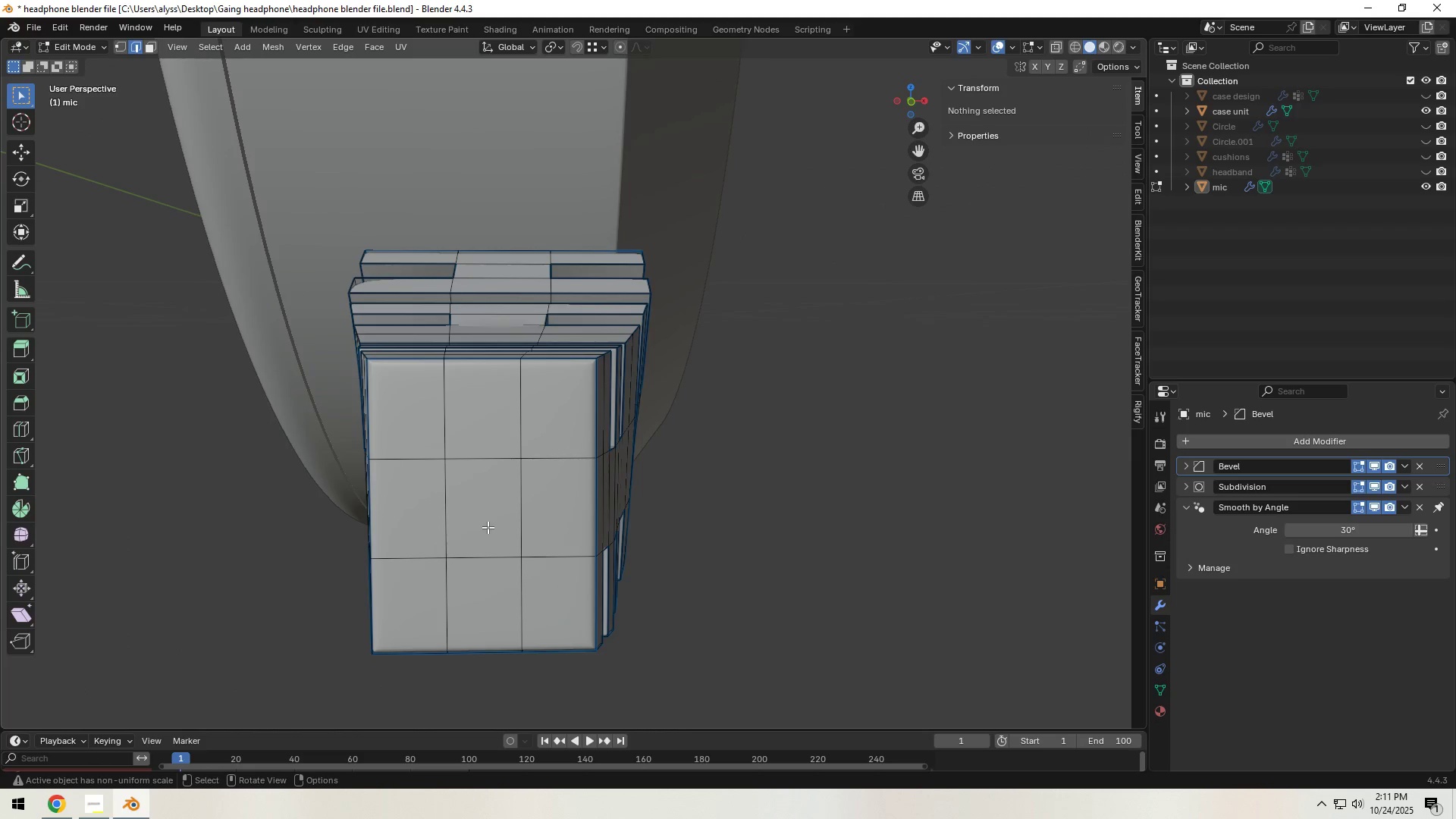 
type(23)
 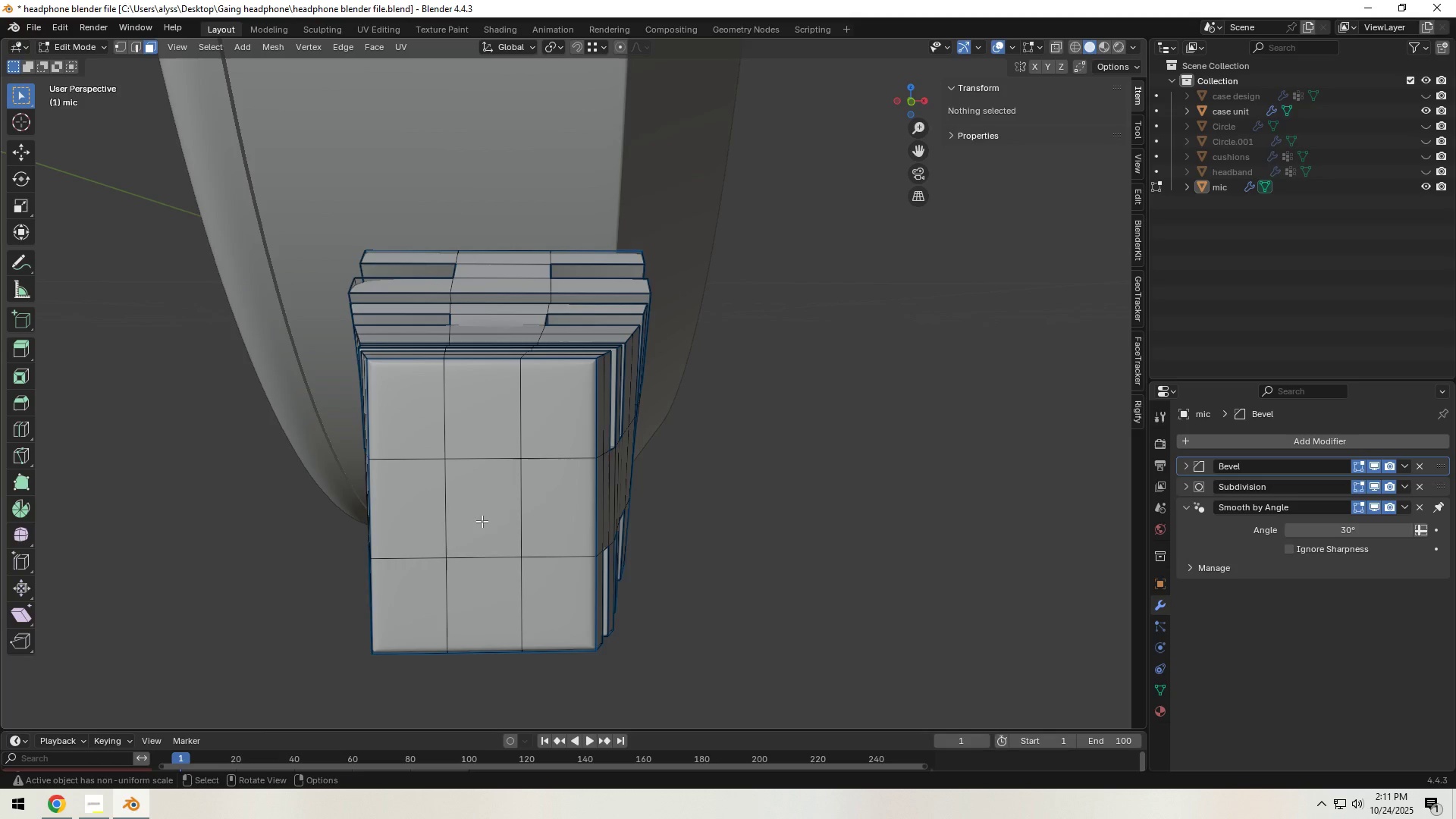 
left_click([482, 521])
 